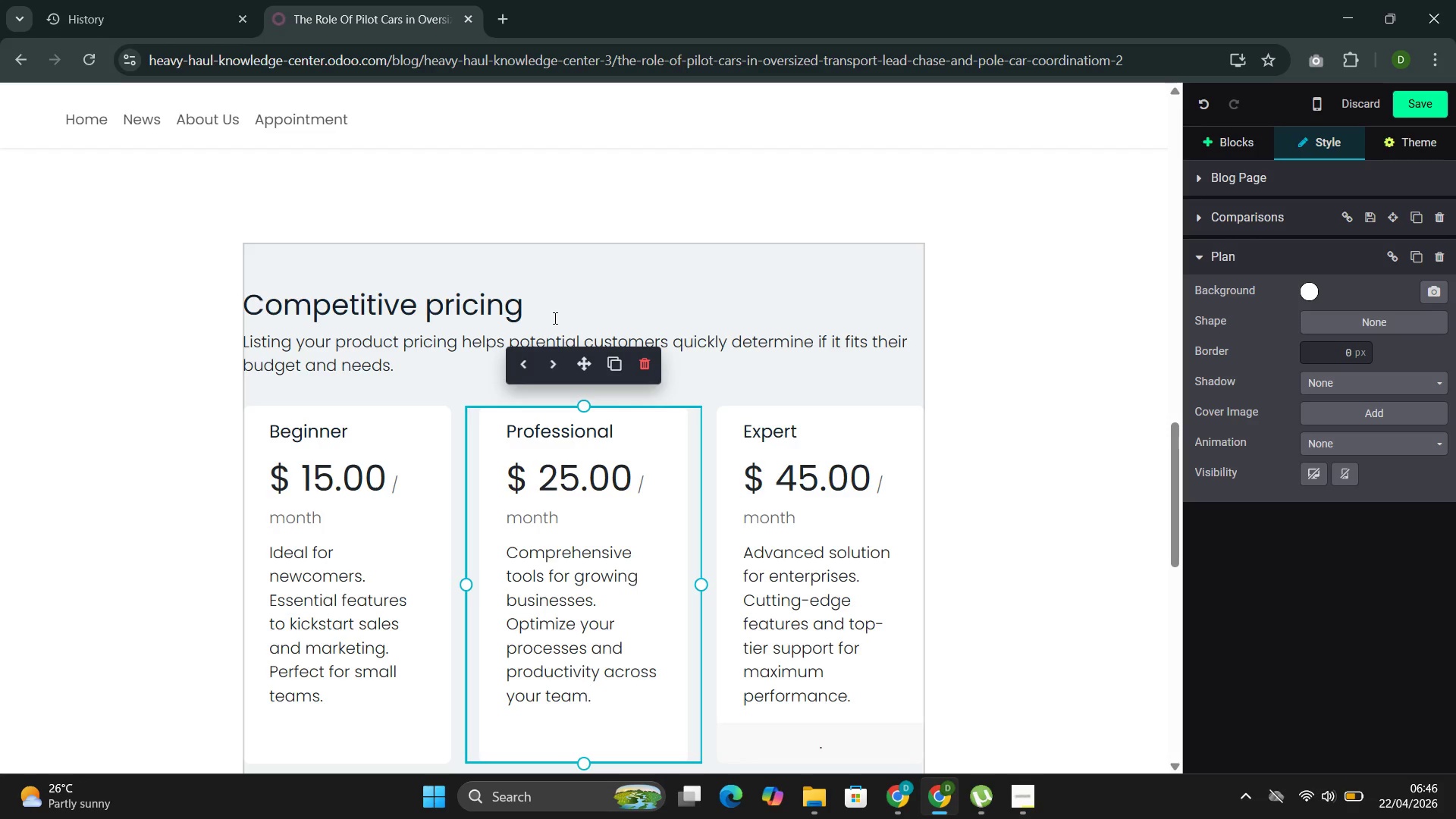 
left_click_drag(start_coordinate=[539, 311], to_coordinate=[262, 310])
 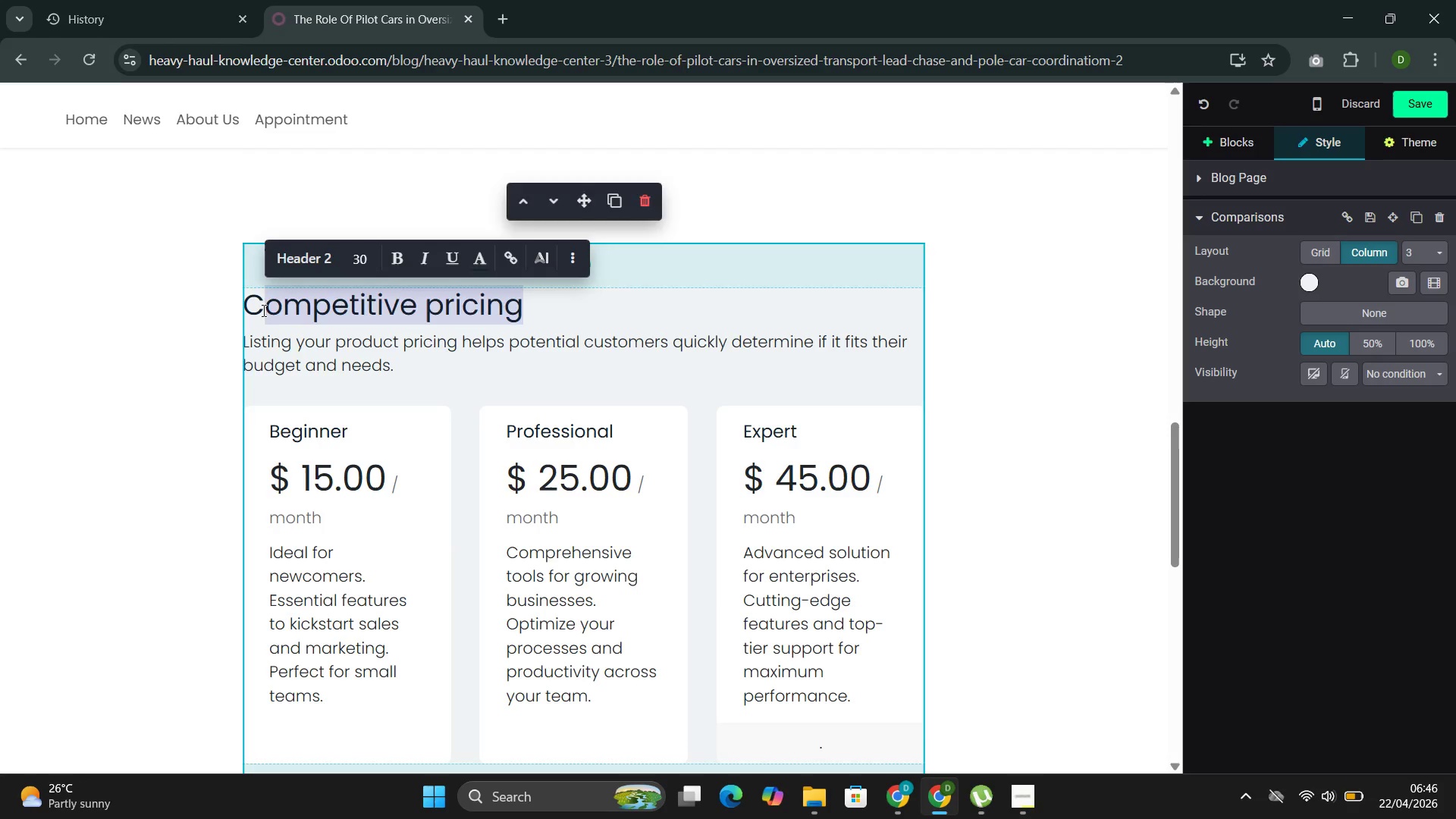 
key(Backspace)
key(Backspace)
type(LEad)
 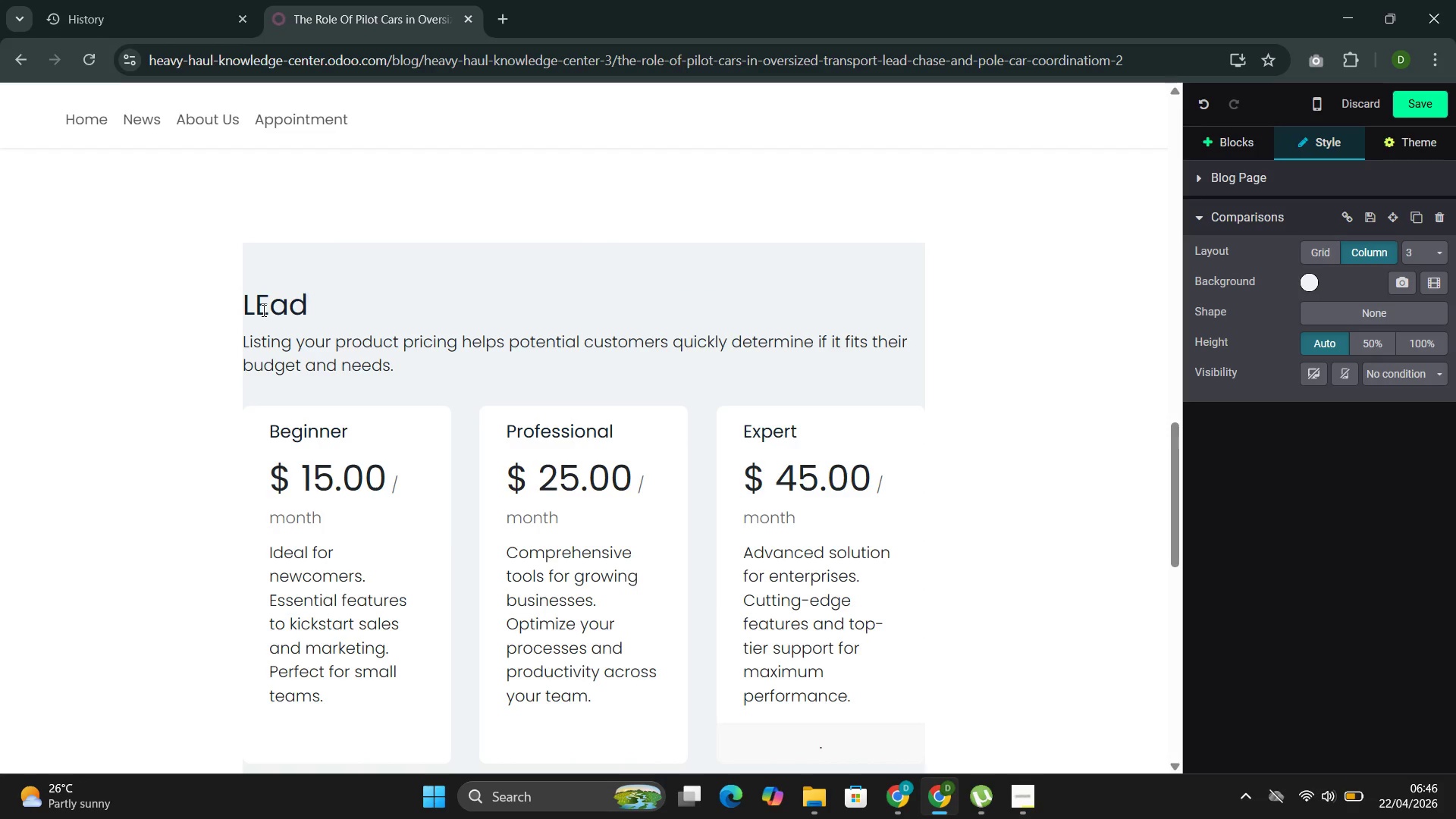 
key(ArrowLeft)
 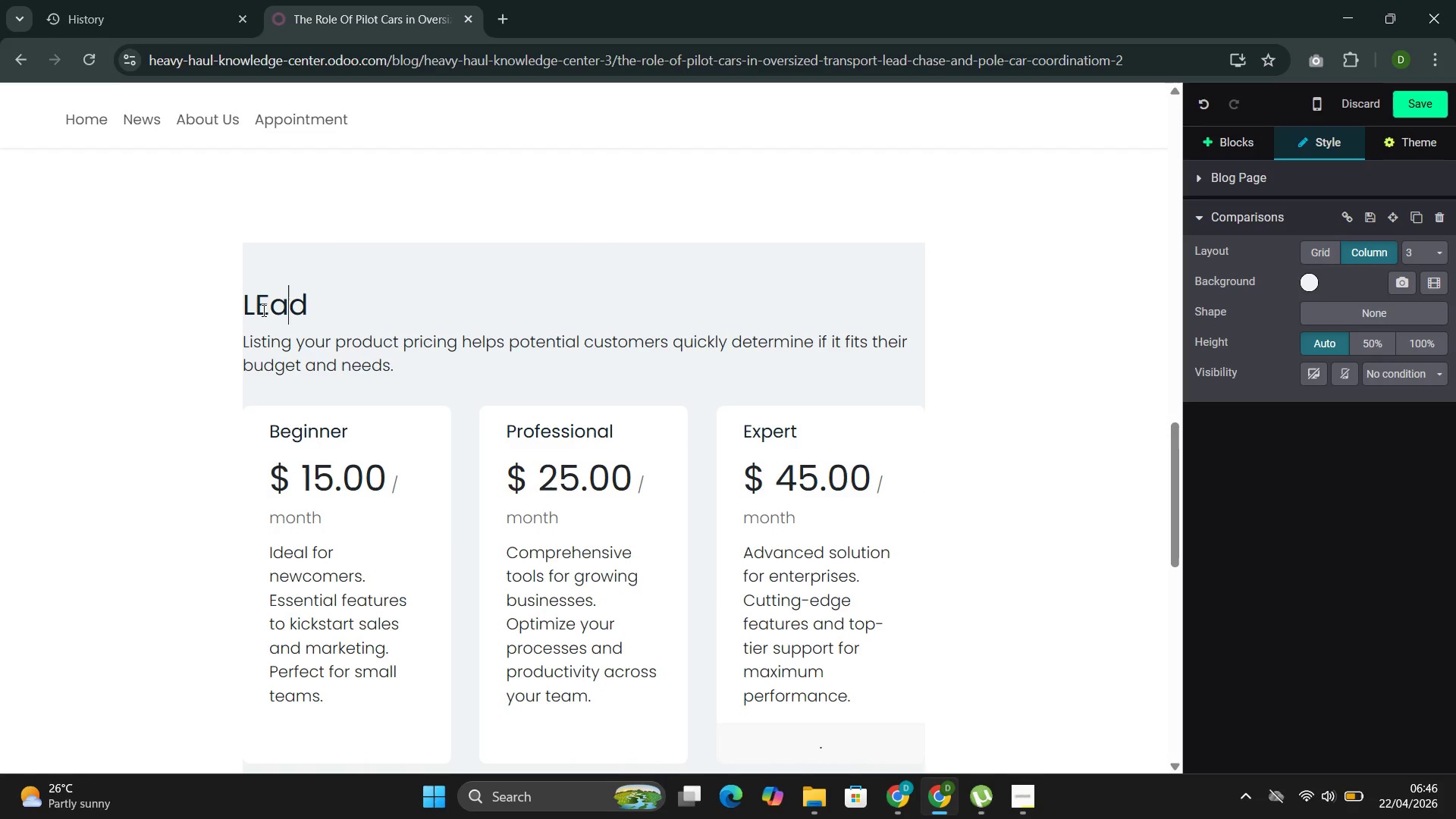 
key(ArrowLeft)
 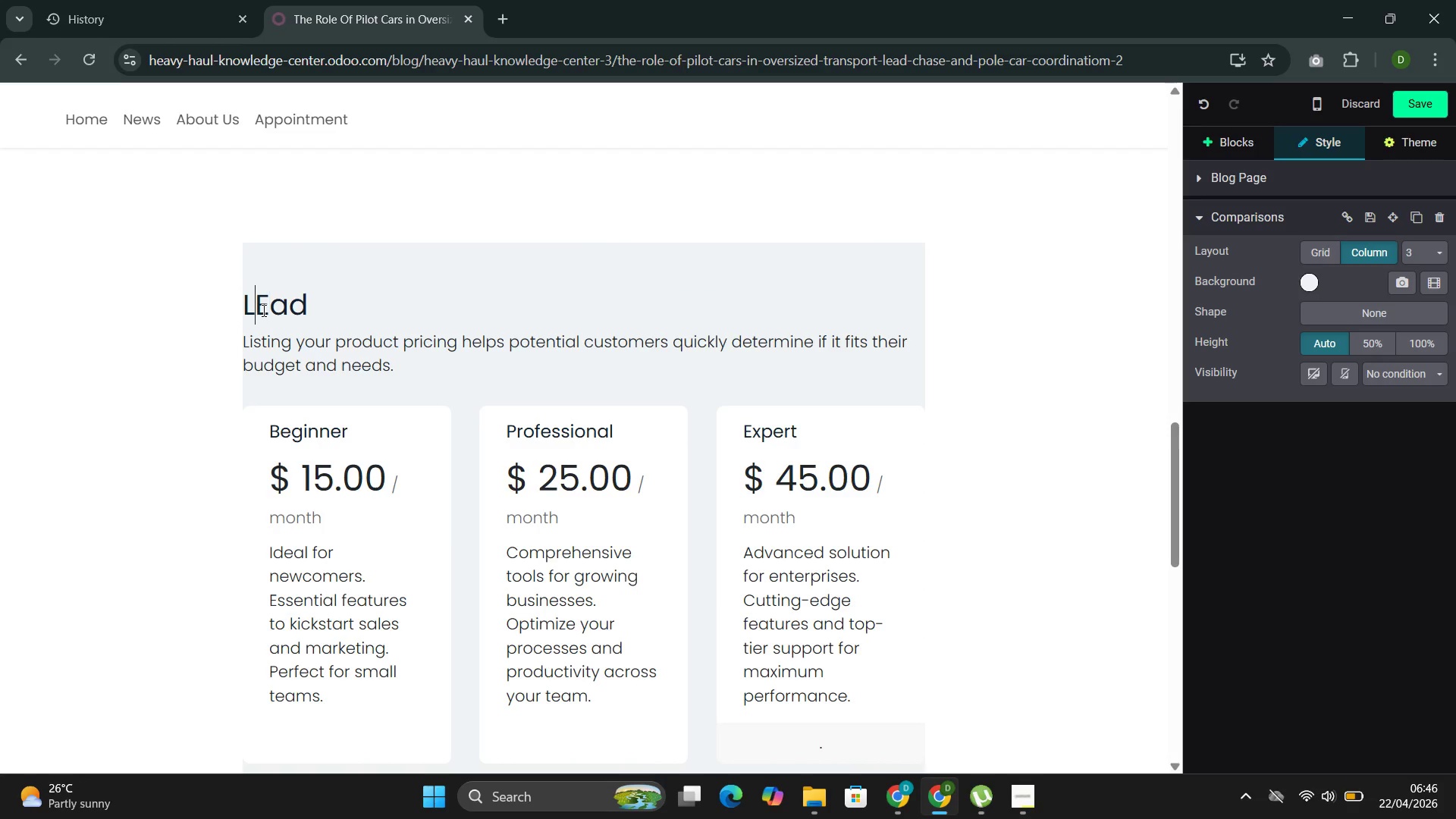 
key(ArrowLeft)
 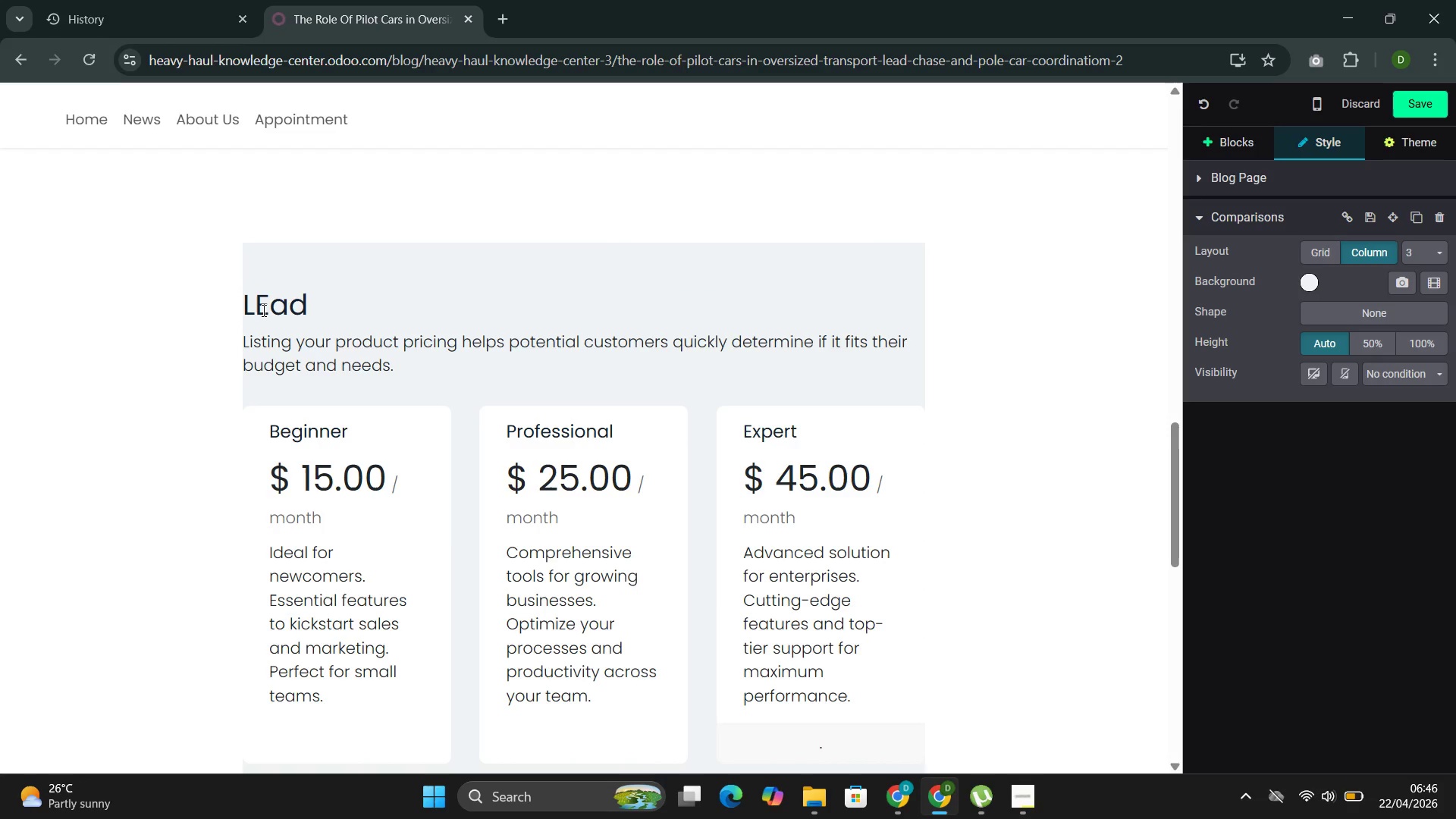 
key(ArrowRight)
 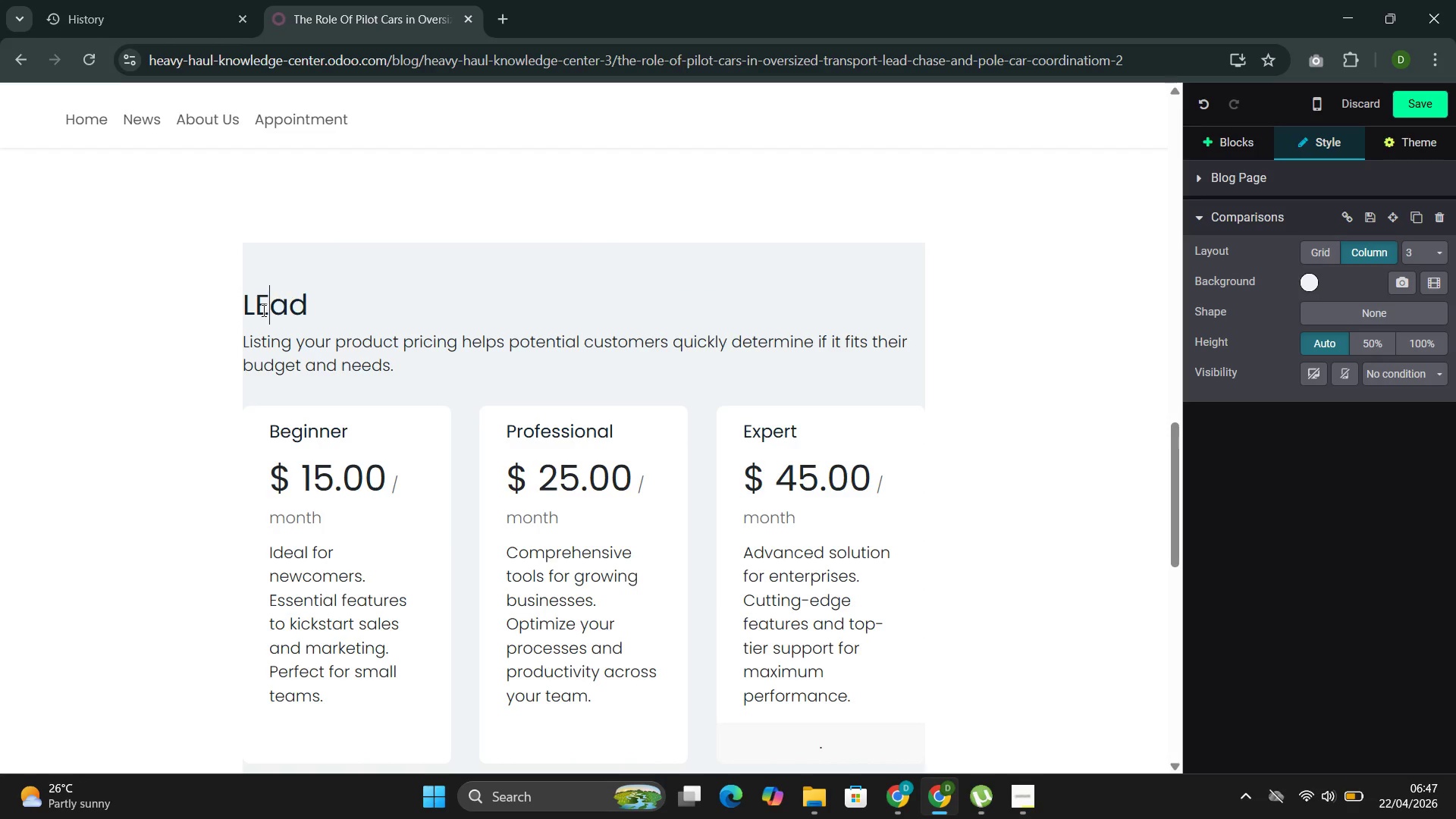 
key(Backspace)
 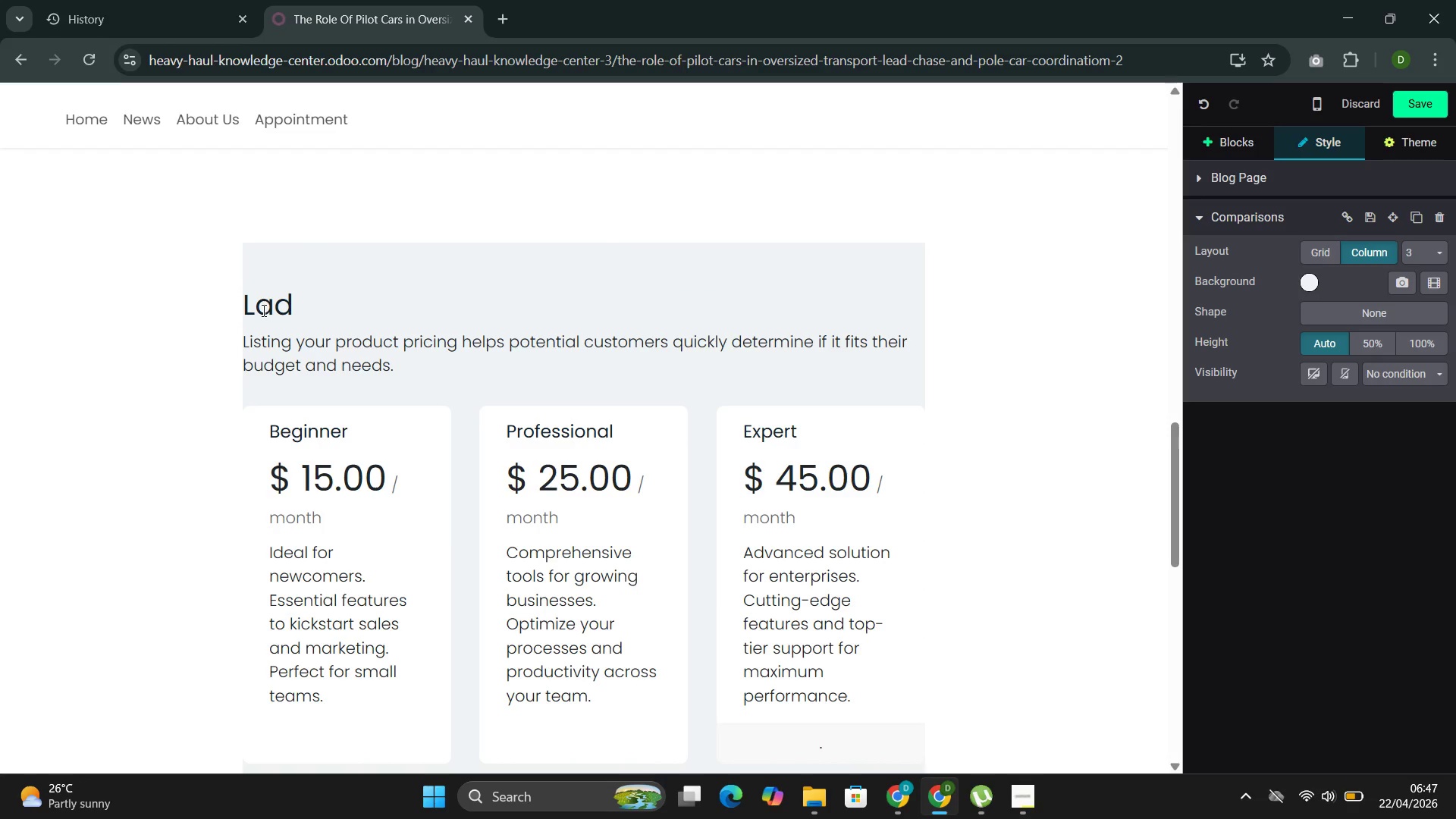 
key(E)
 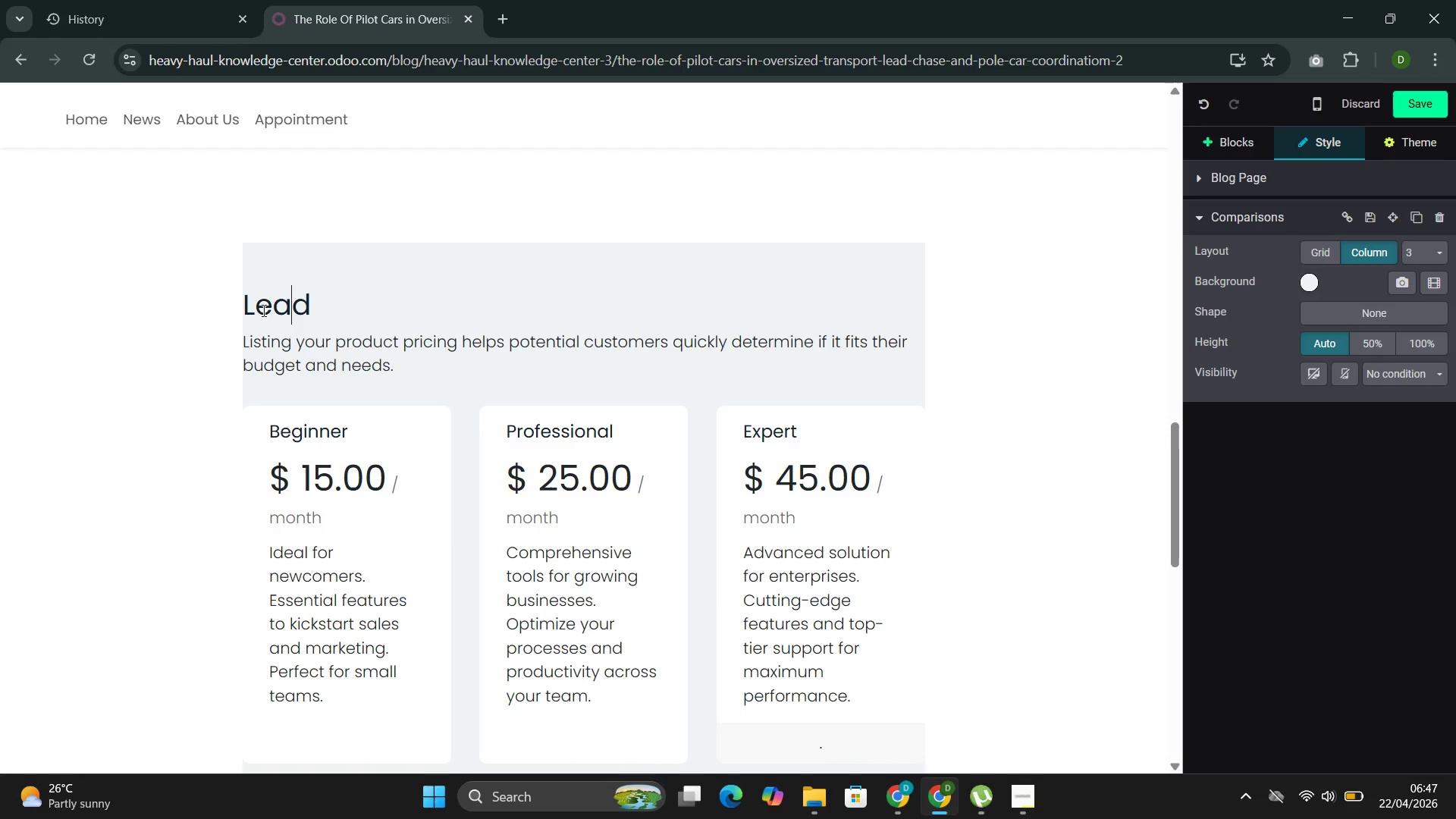 
key(ArrowRight)
 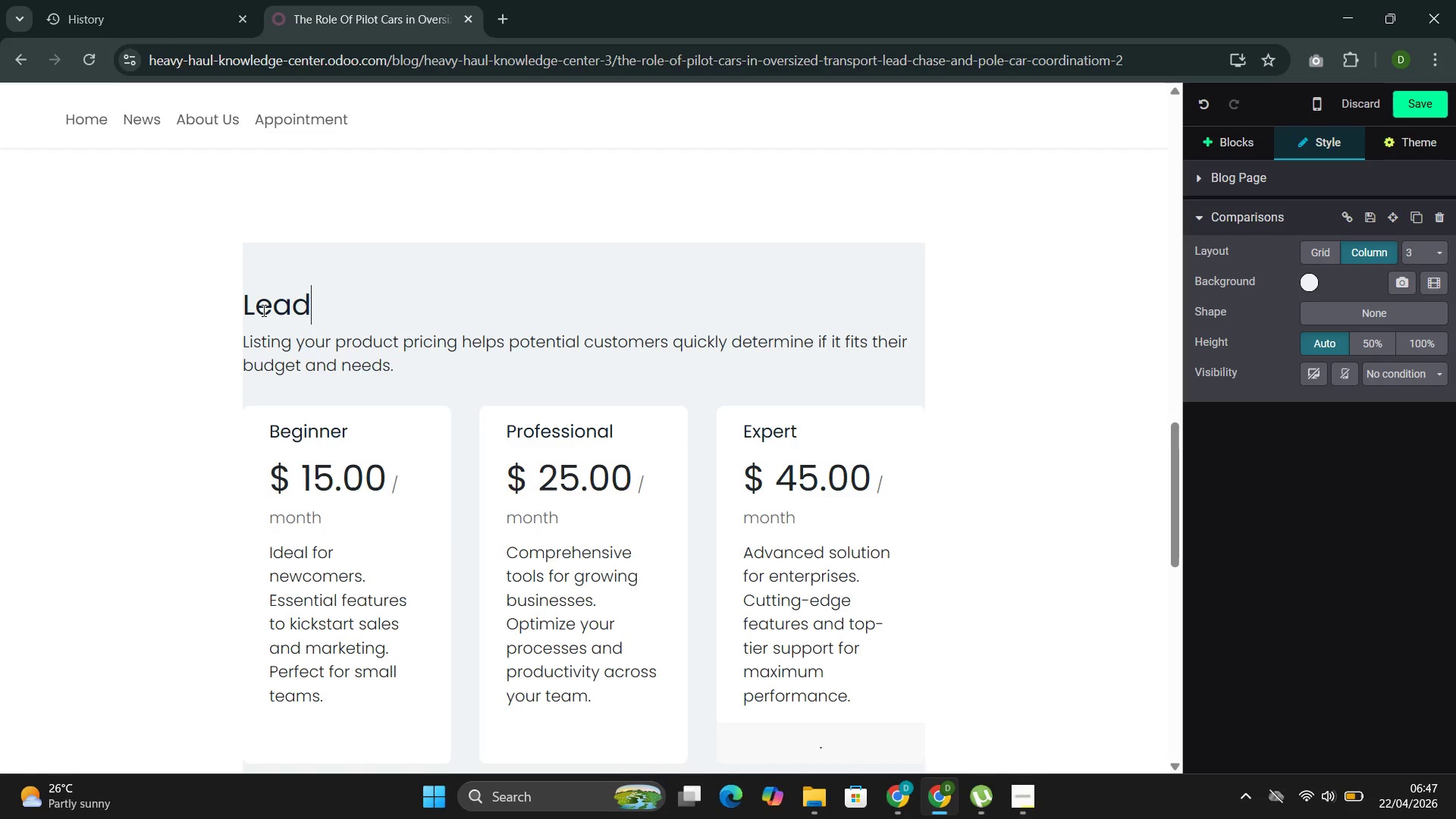 
key(ArrowRight)
 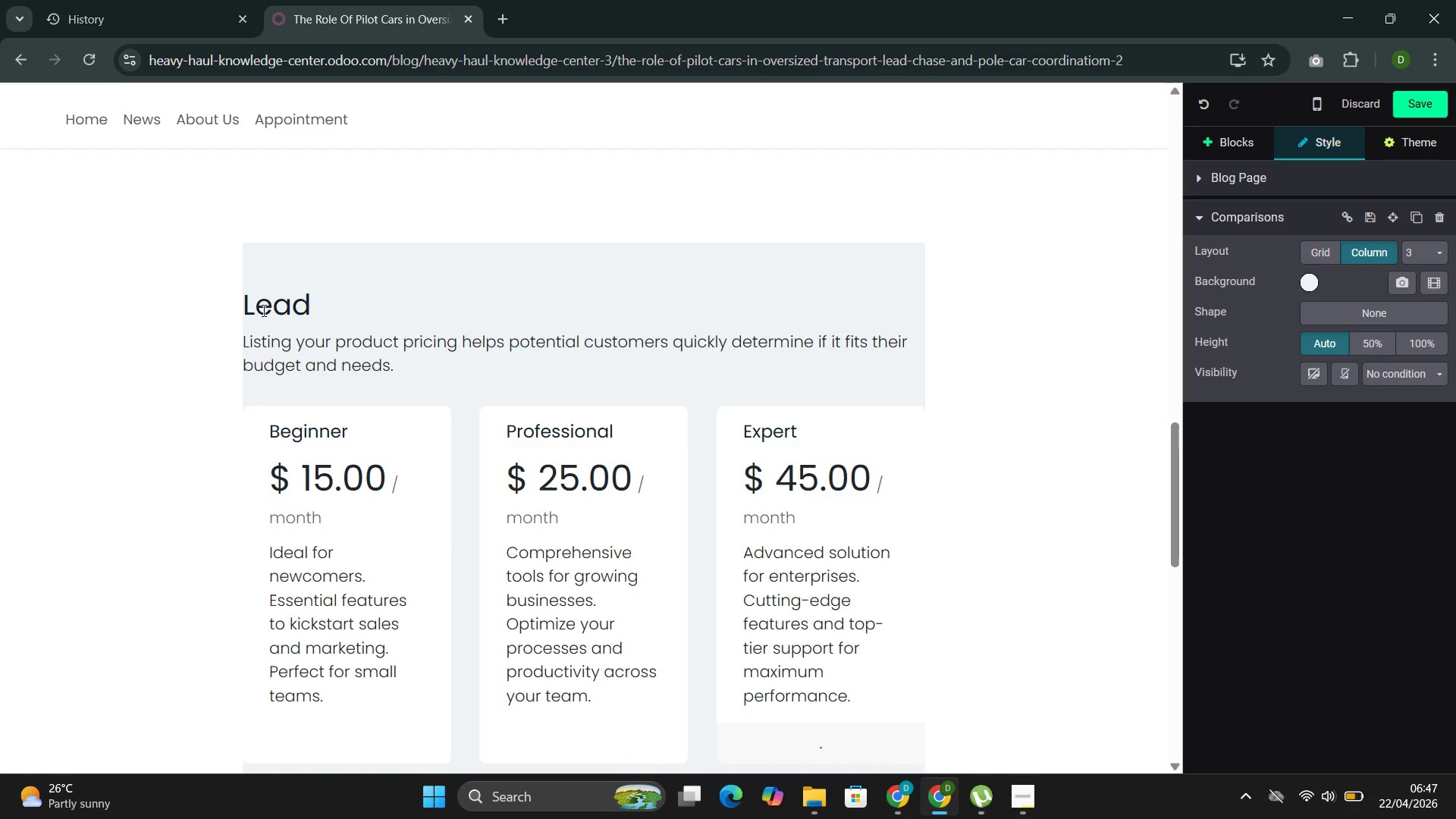 
type( vs. Chae vs. Pole Cars: Coordunating Ob)
key(Backspace)
type(versized Load Movement)
 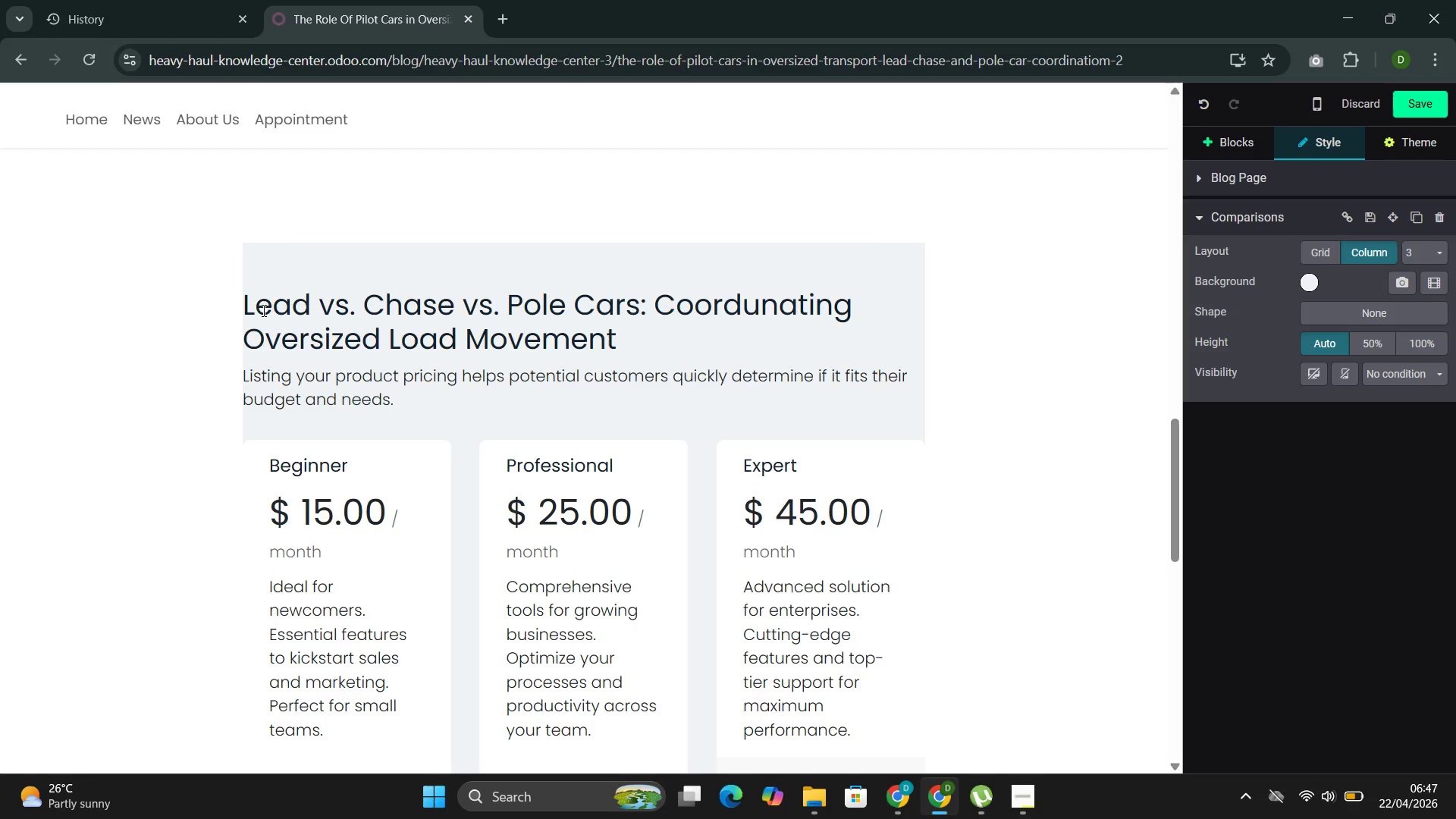 
left_click_drag(start_coordinate=[405, 400], to_coordinate=[286, 365])
 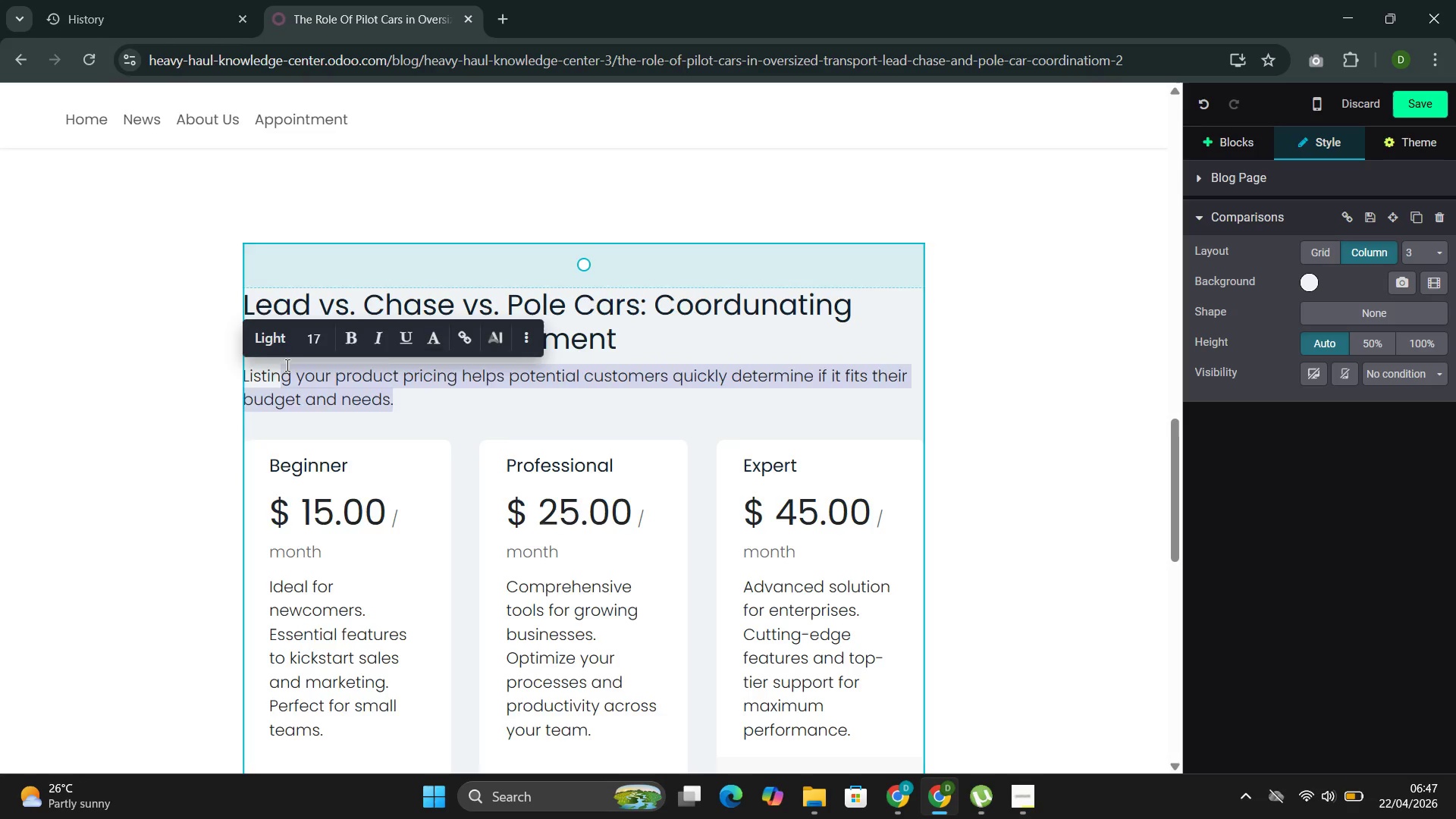 
key(Backspace)
key(Backspace)
key(Backspace)
key(Backspace)
key(Backspace)
key(Backspace)
key(Backspace)
type(Each escort vw)
key(Backspace)
type(ehicle)
 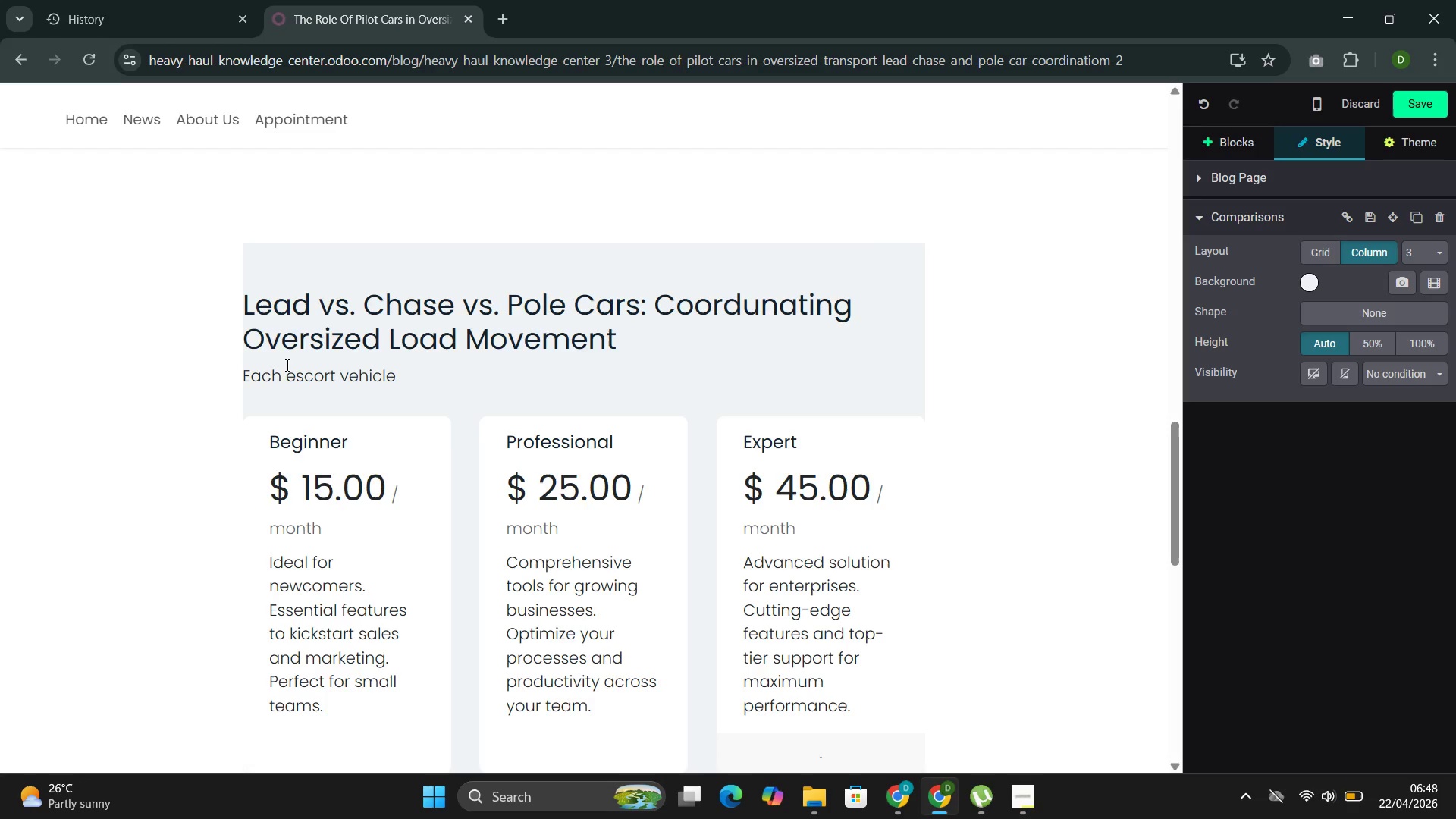 
type( serves a distinct purpose in the transport ecosys)
 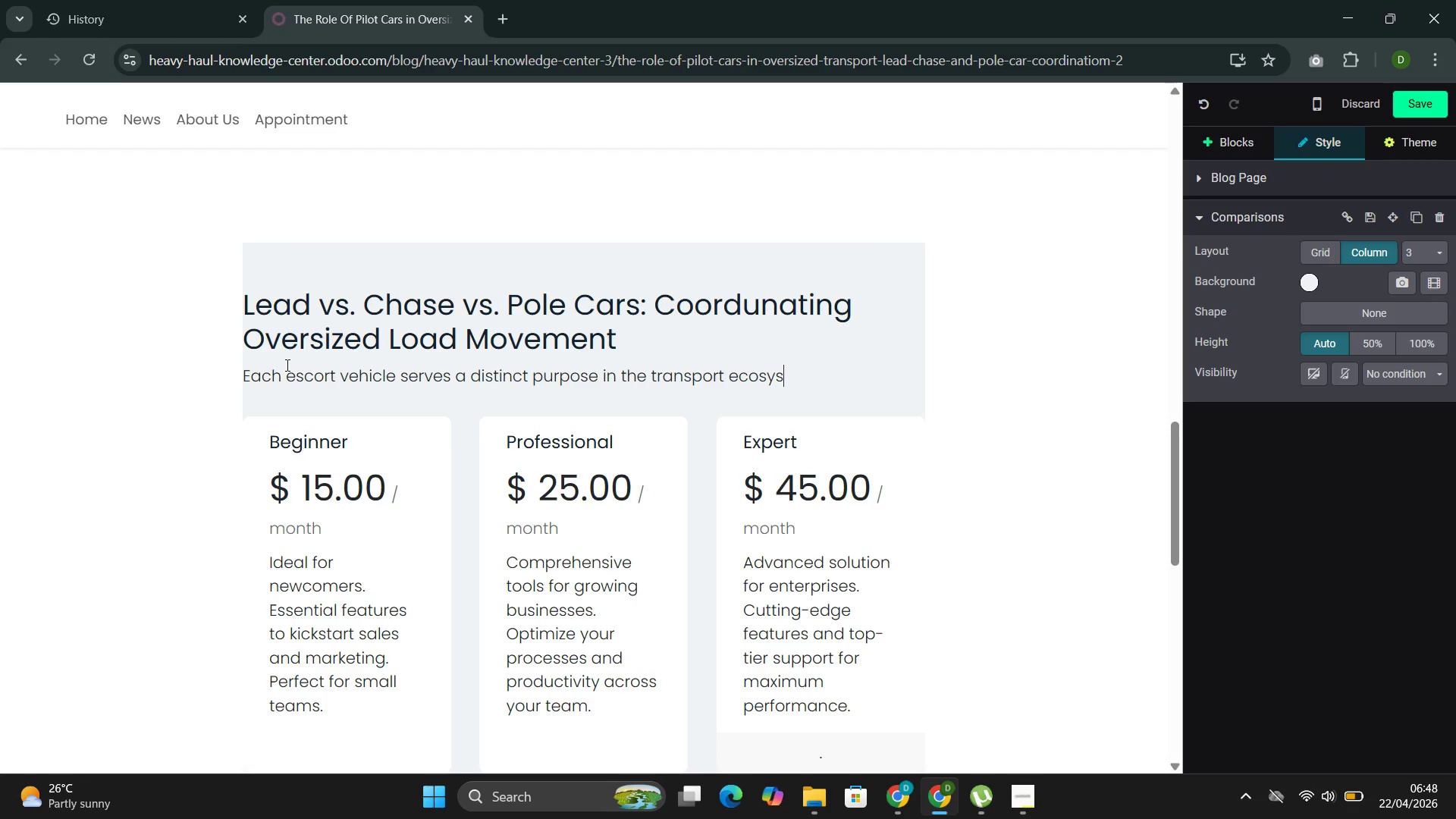 
type(tem)
 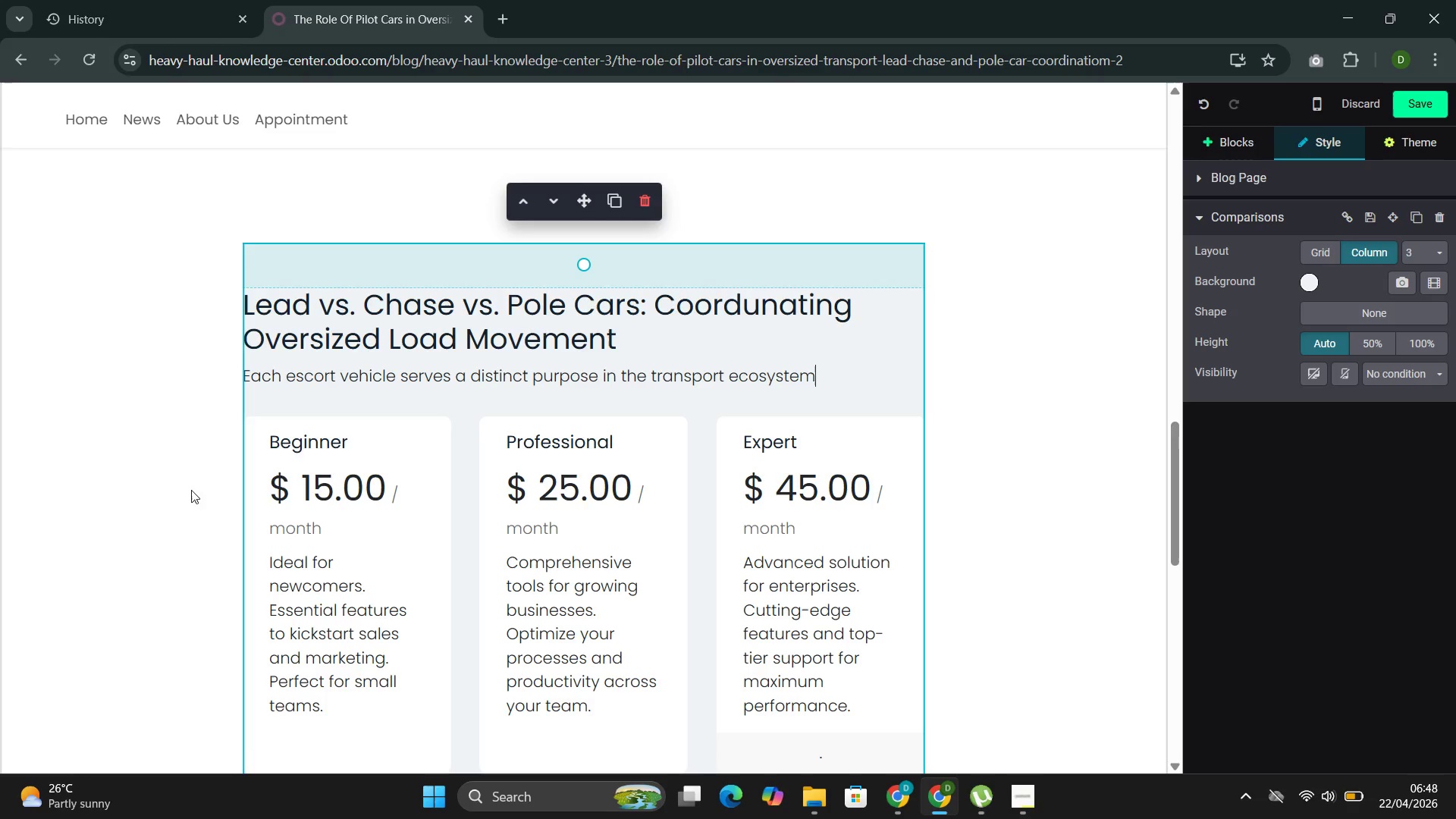 
left_click_drag(start_coordinate=[415, 497], to_coordinate=[272, 480])
 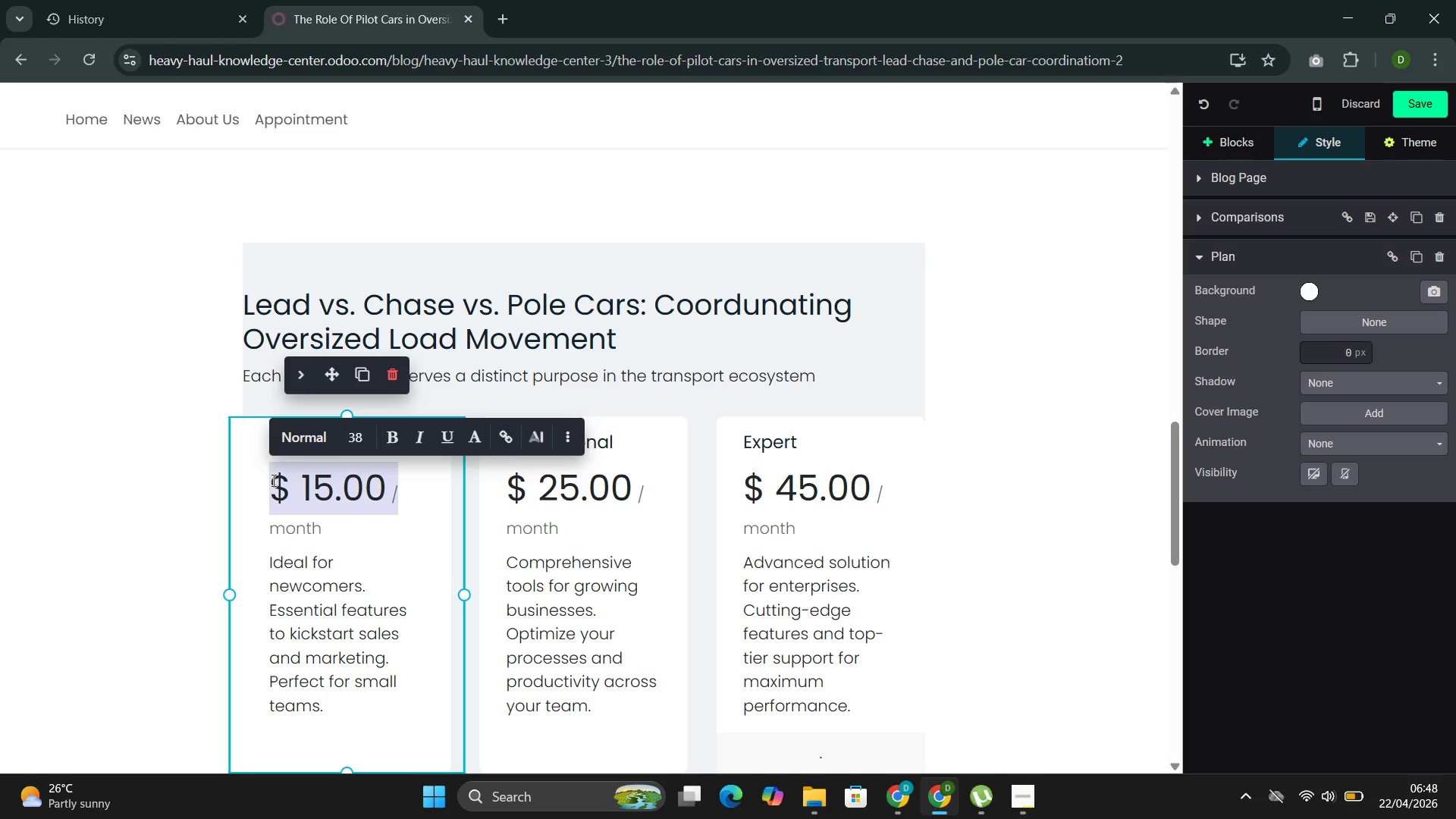 
key(Backspace)
 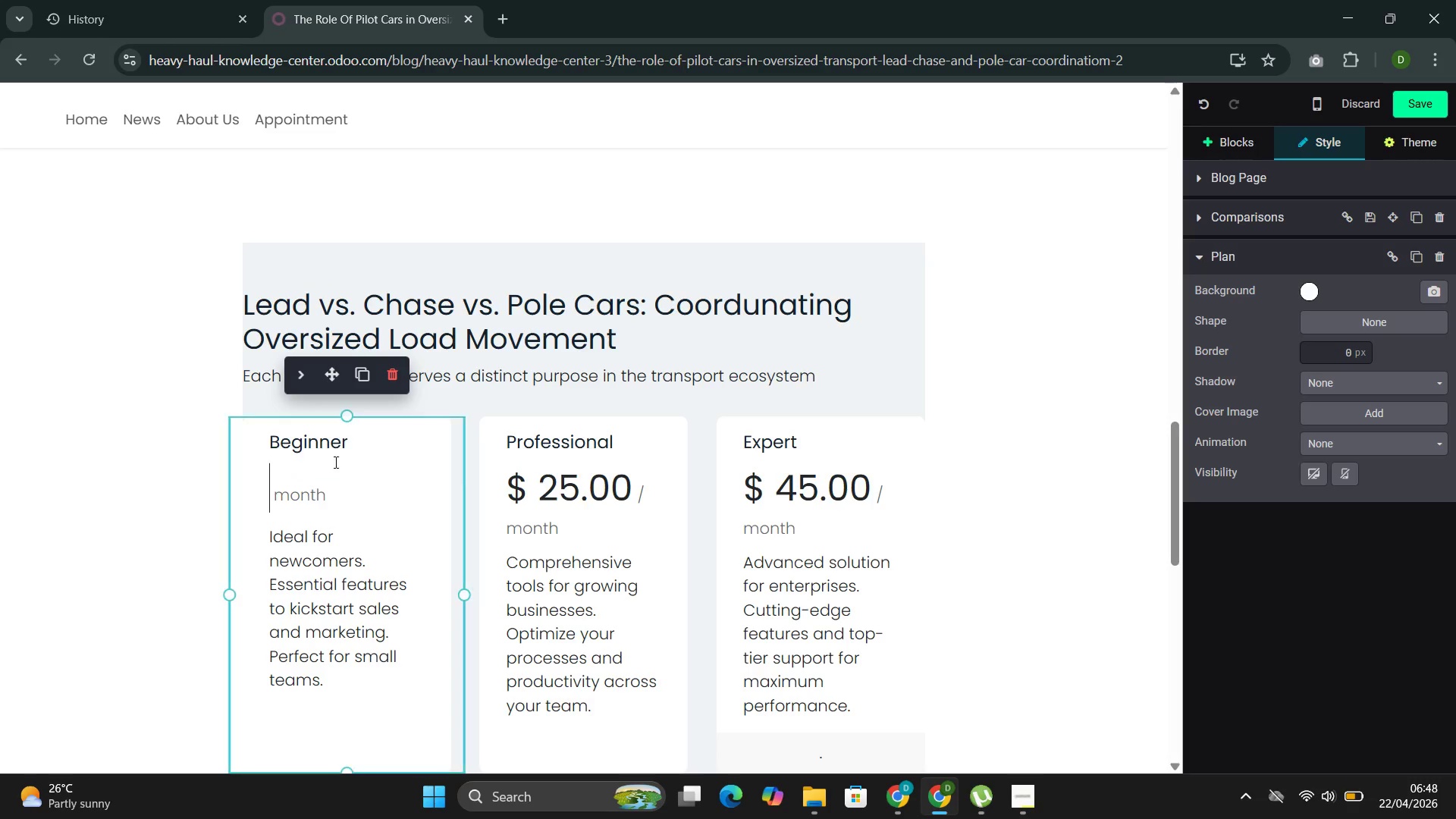 
left_click_drag(start_coordinate=[362, 445], to_coordinate=[270, 447])
 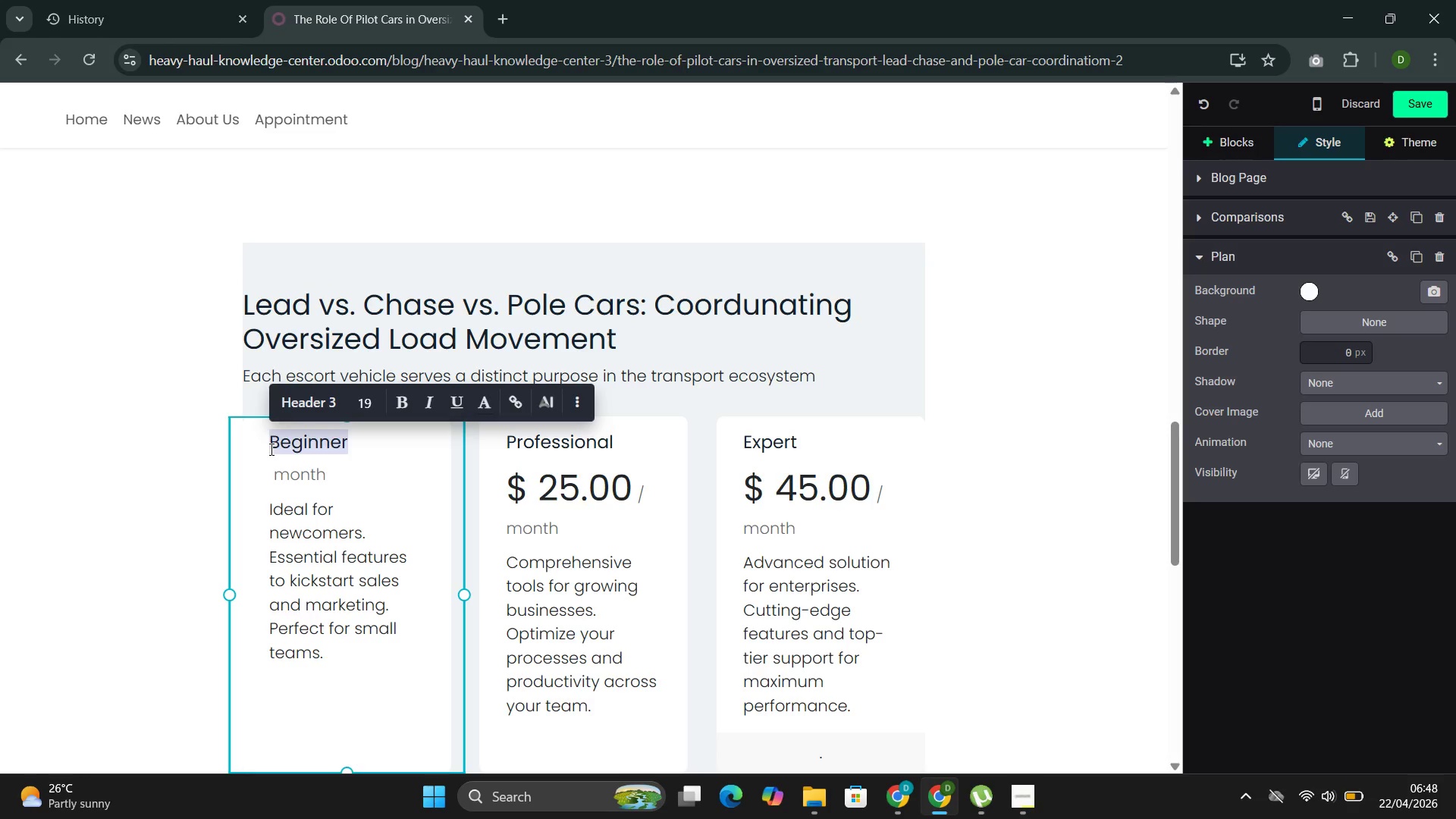 
type(LEas)
 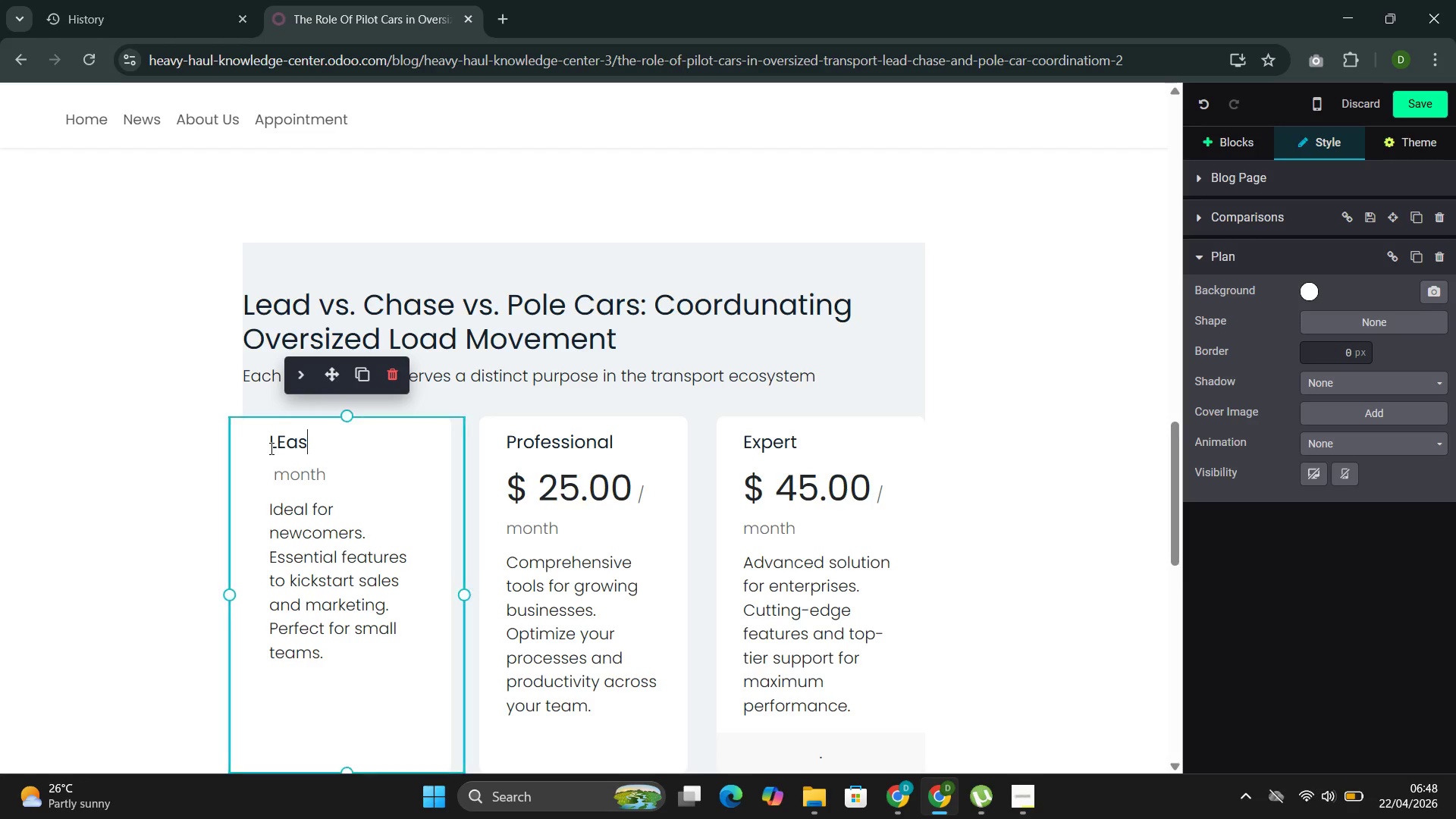 
key(Control+ControlRight)
 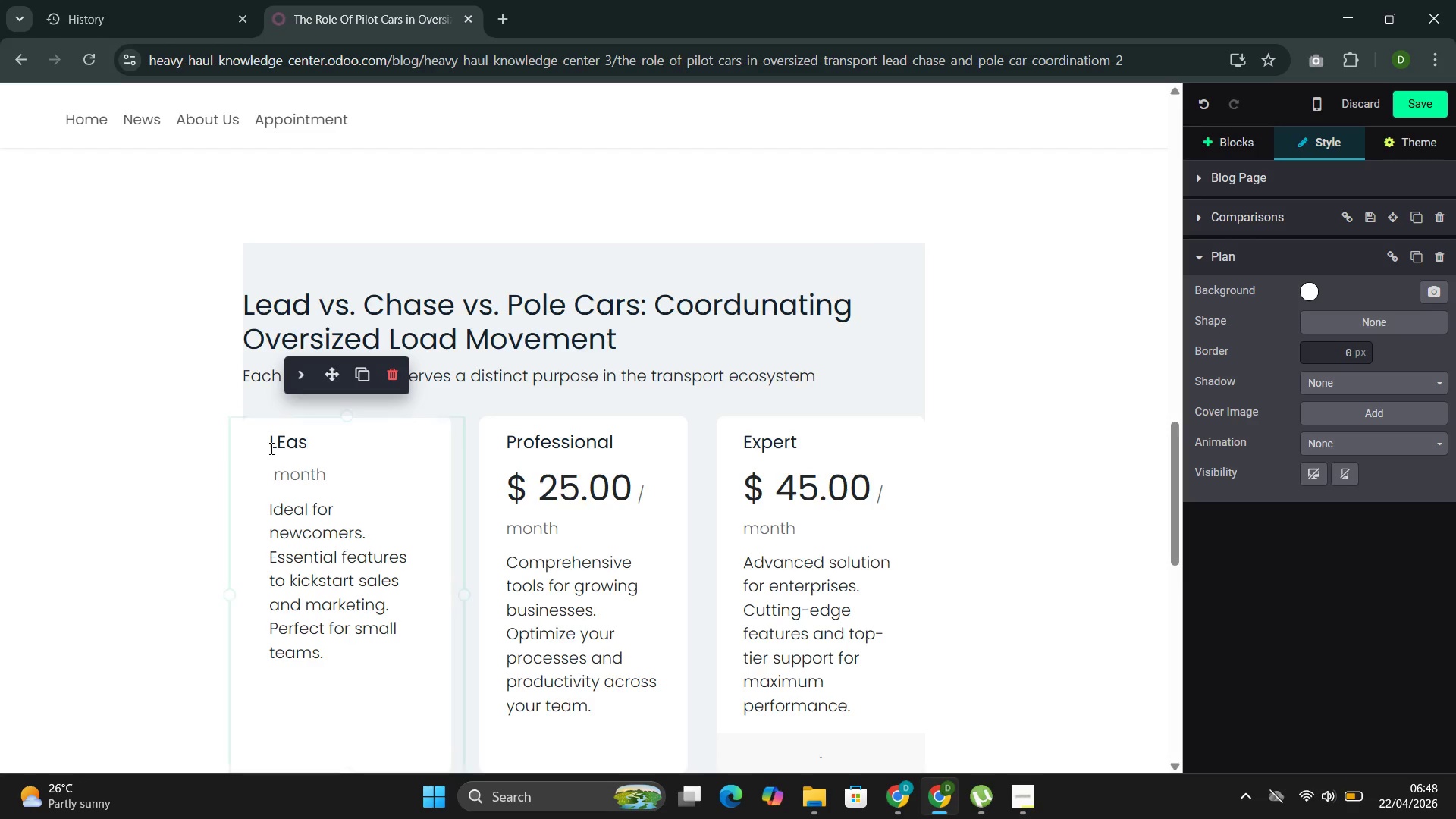 
key(Control+ControlRight)
 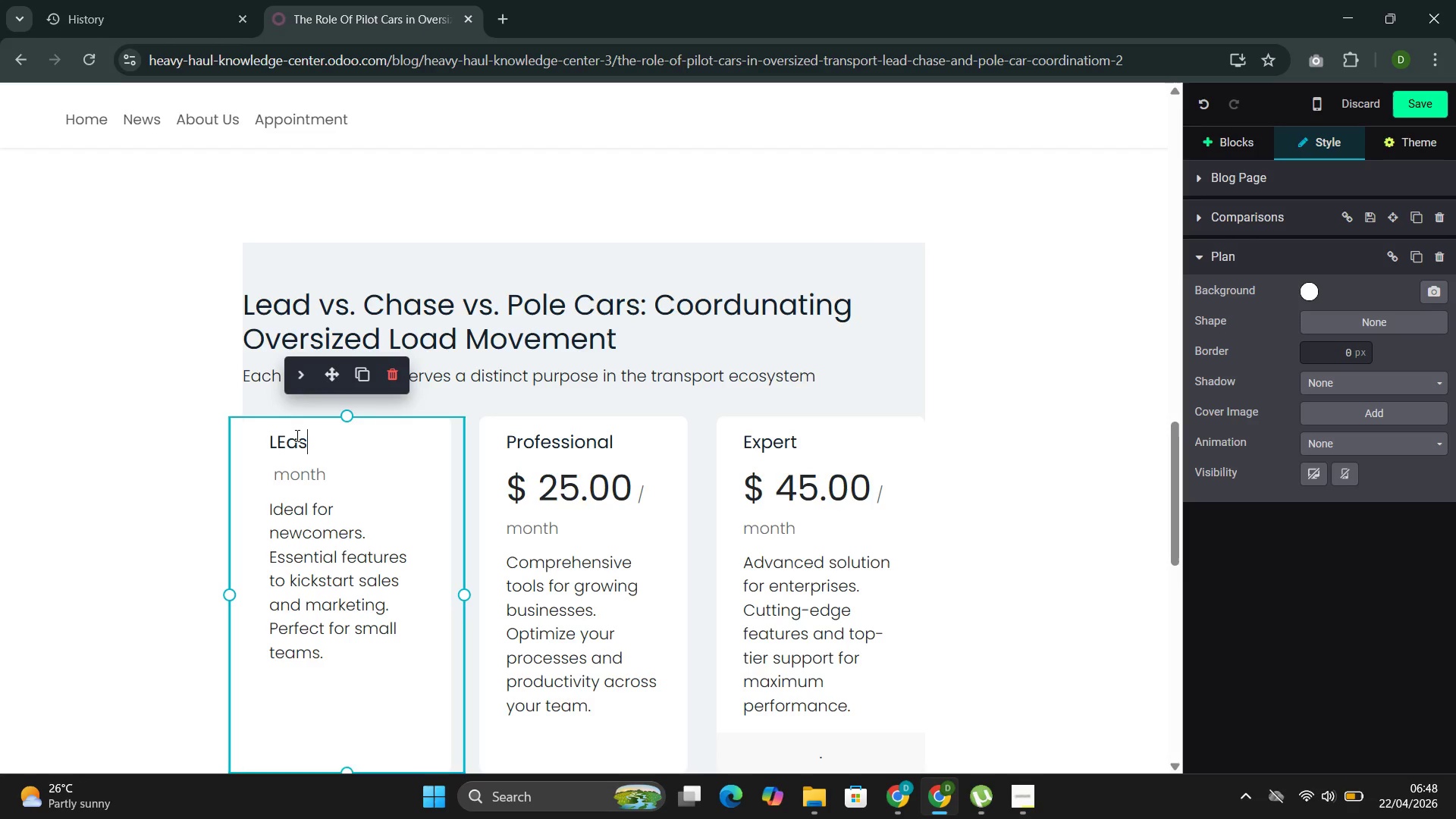 
left_click([284, 441])
 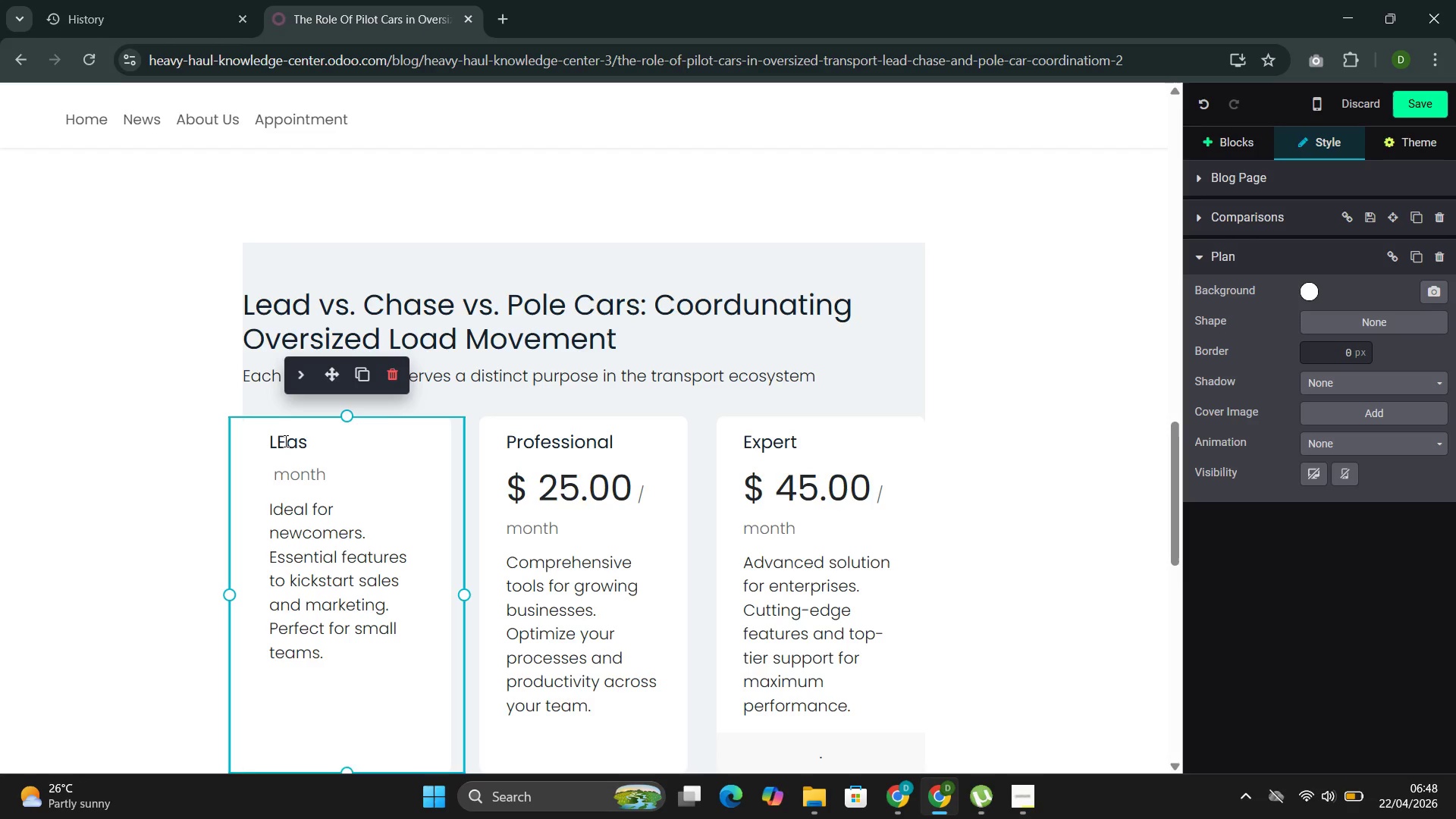 
key(Backspace)
 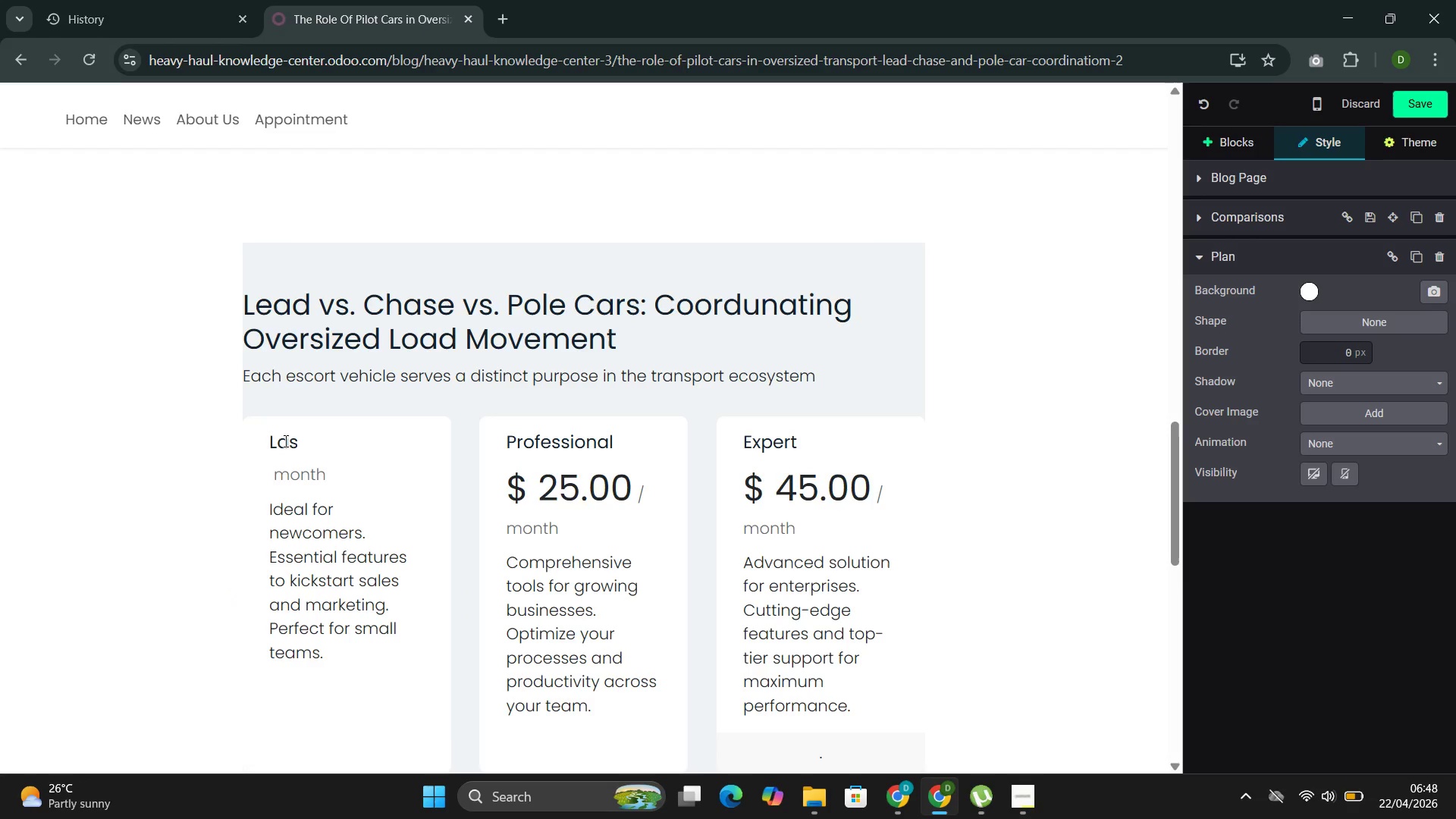 
key(E)
 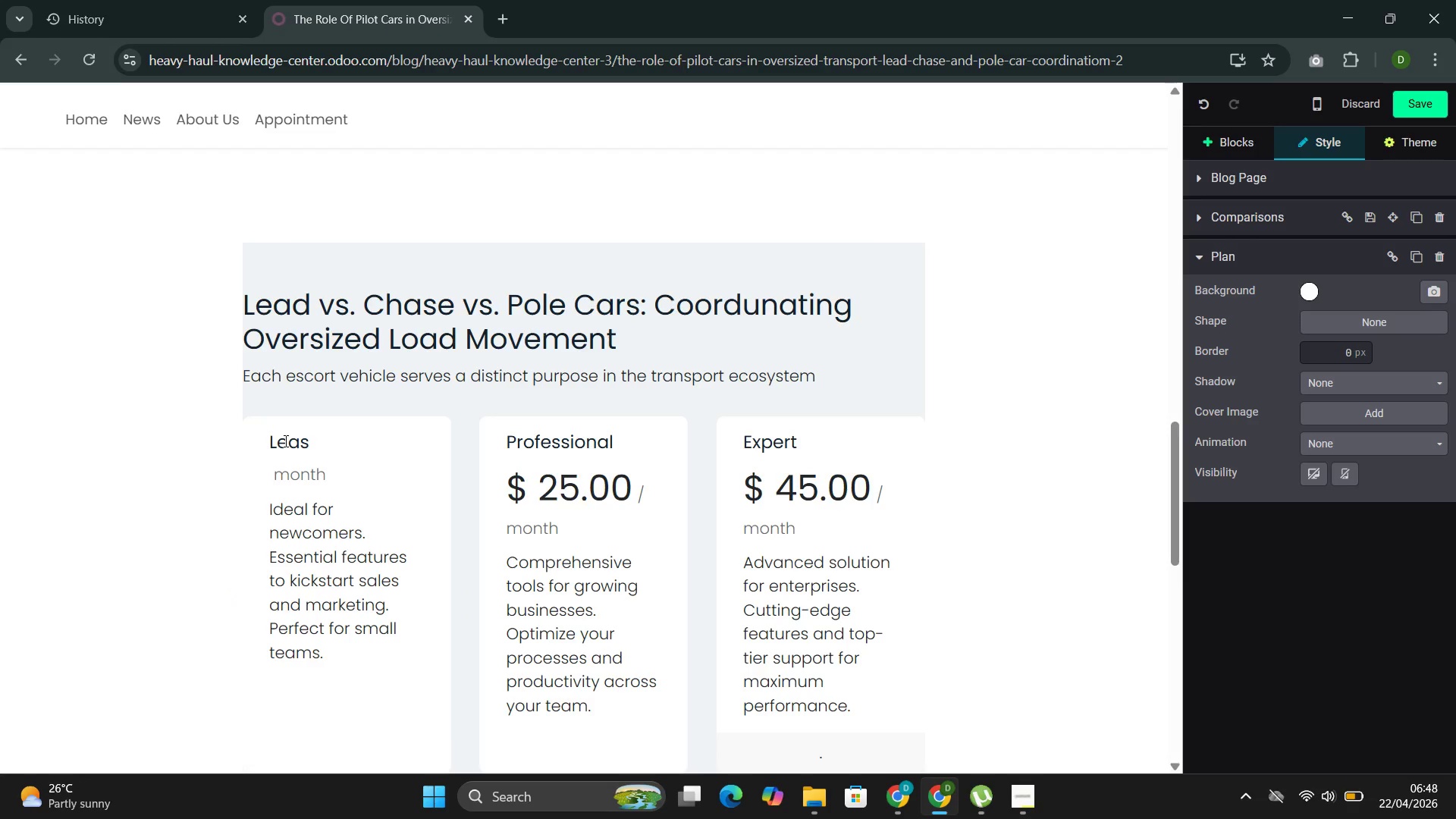 
key(ArrowDown)
 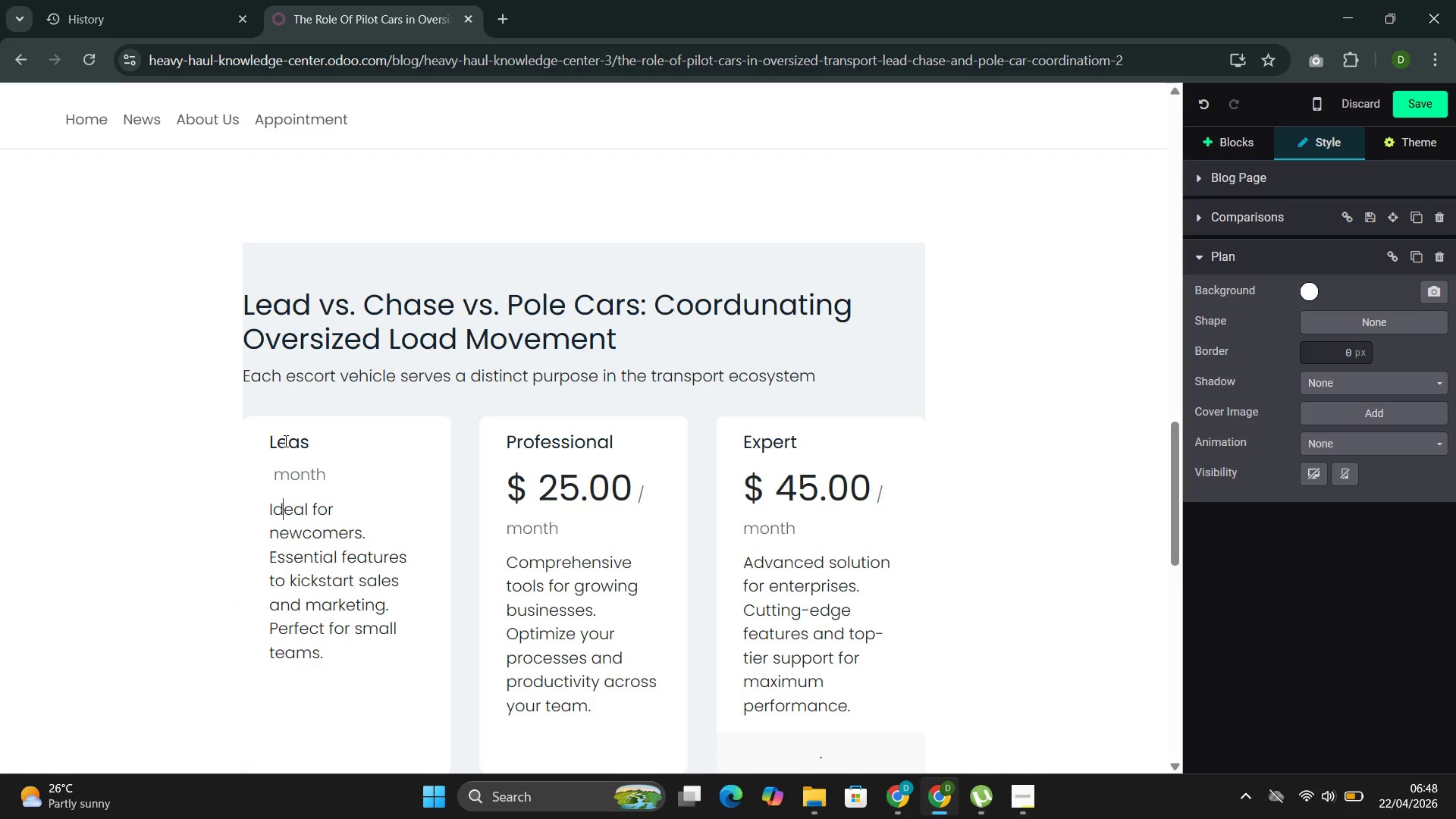 
key(ArrowDown)
 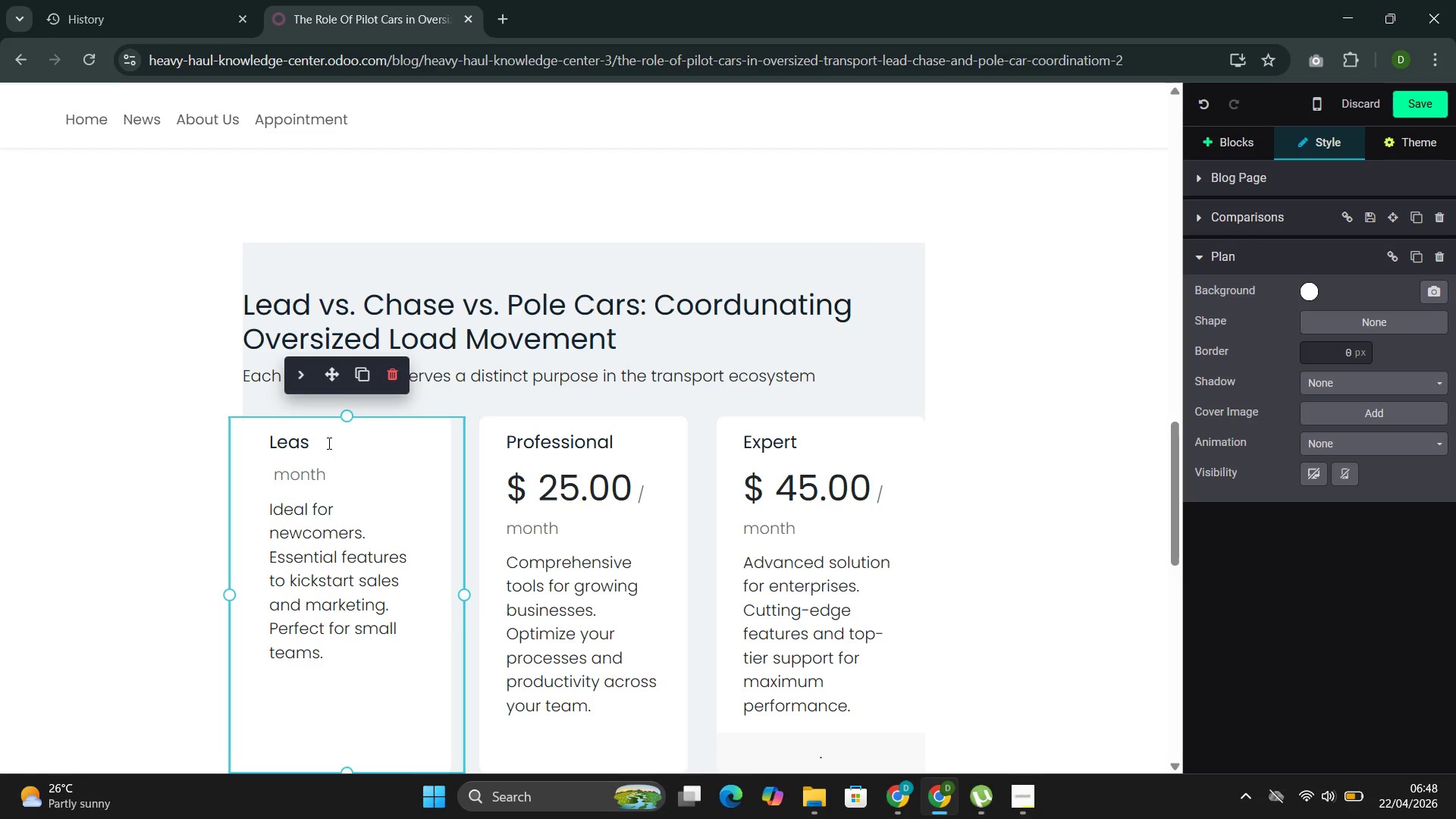 
left_click([325, 447])
 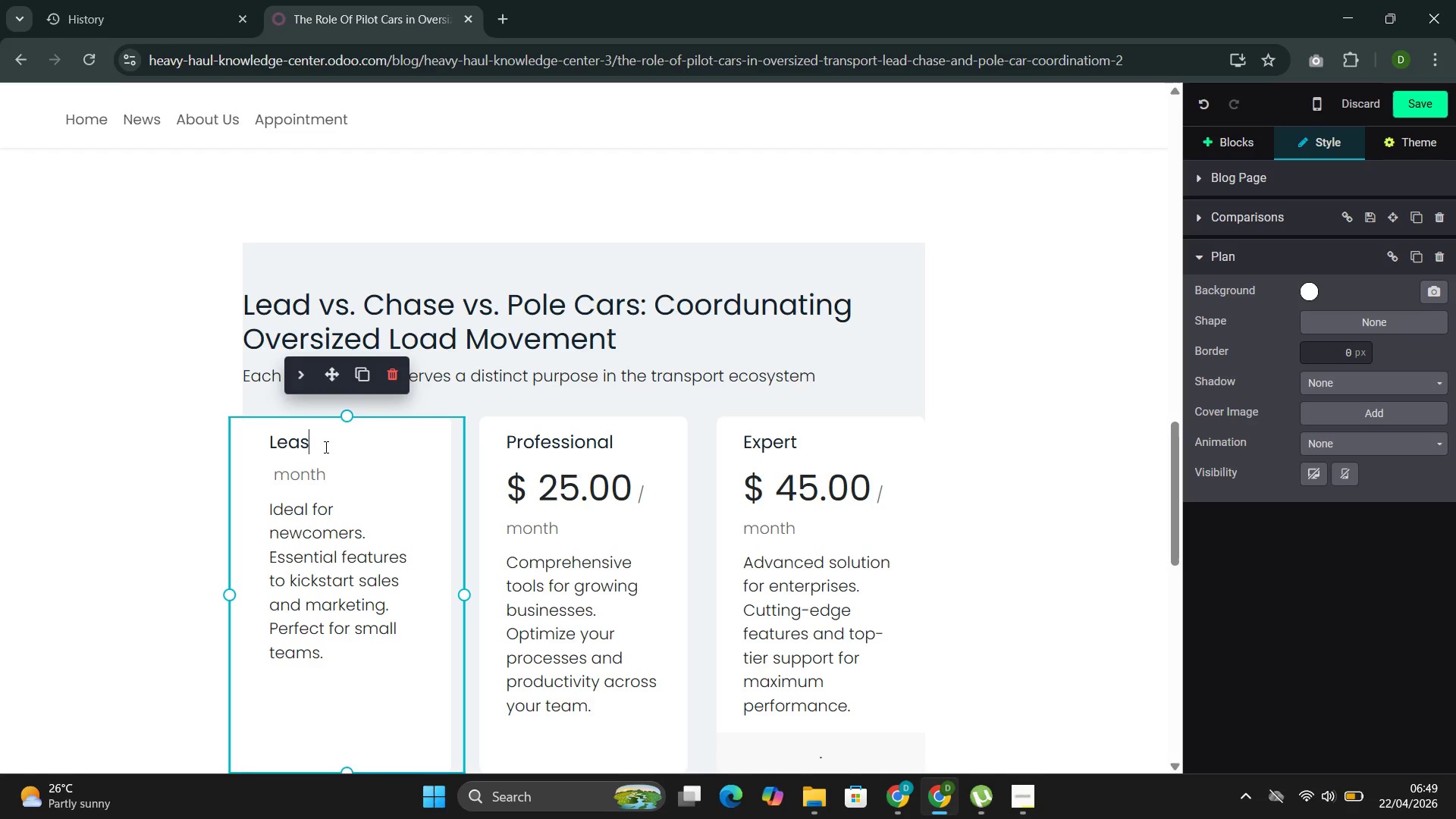 
type( )
key(Backspace)
type(())
 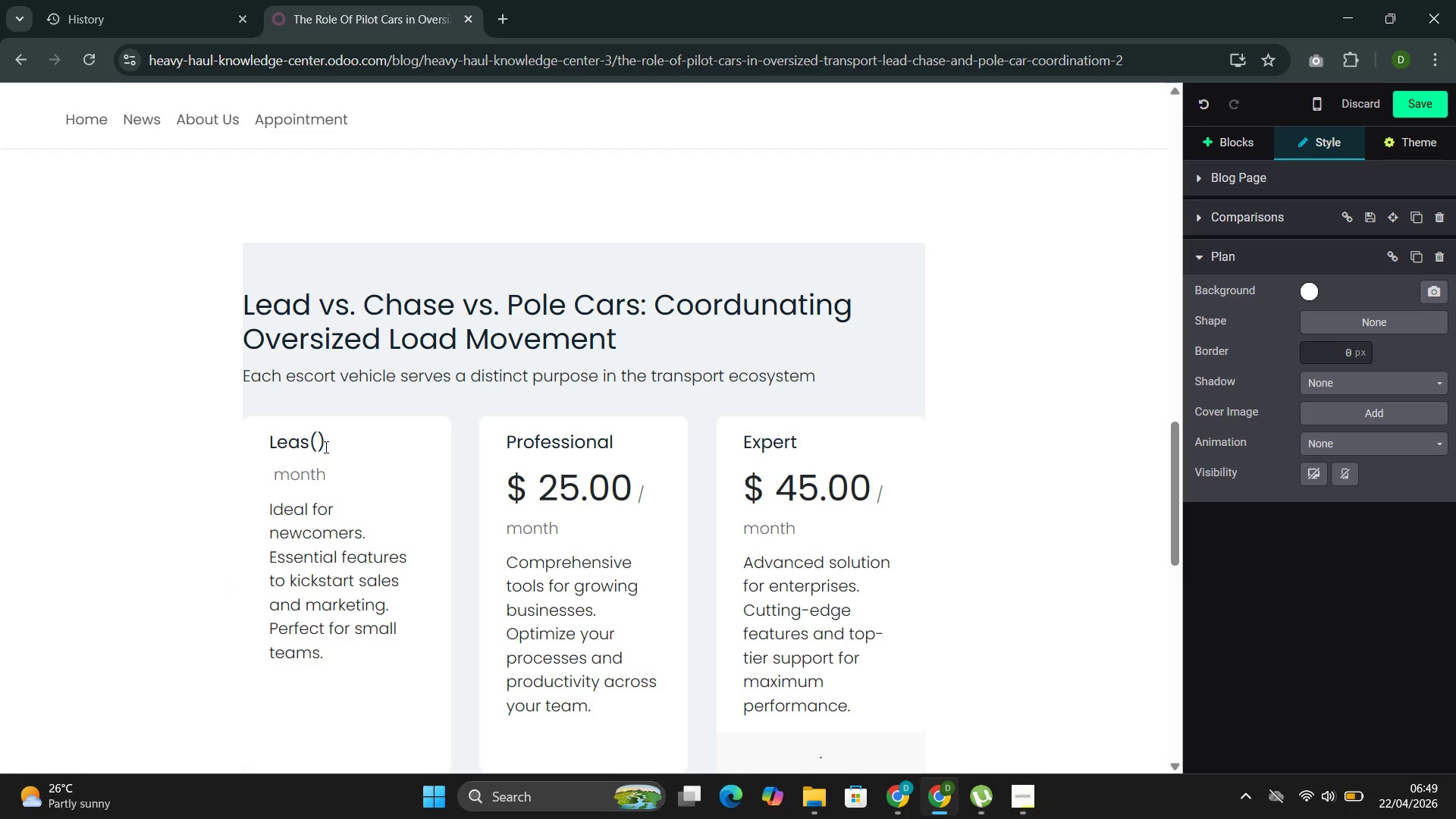 
key(ArrowLeft)
 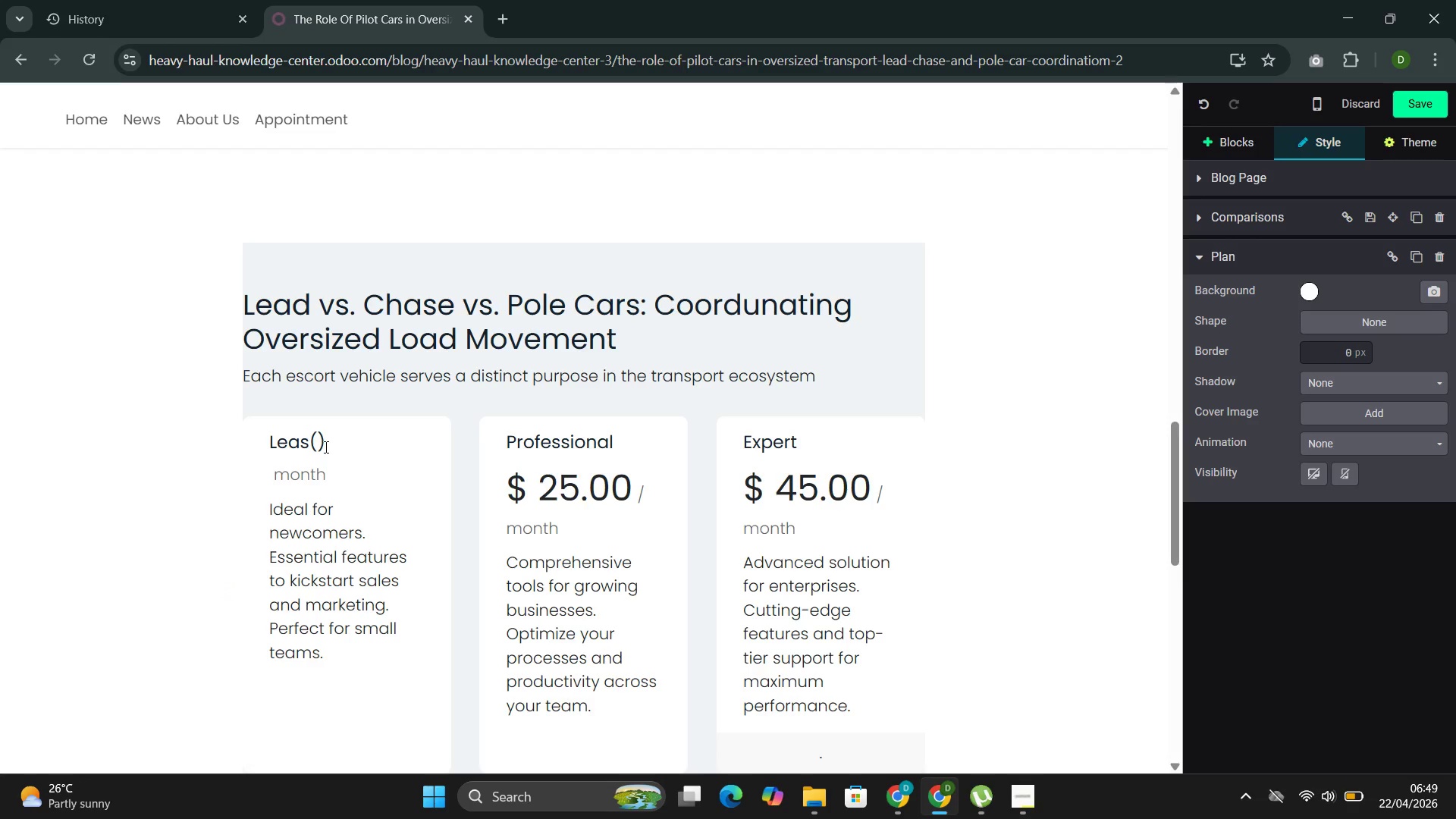 
type(f)
key(Backspace)
type(Front)
 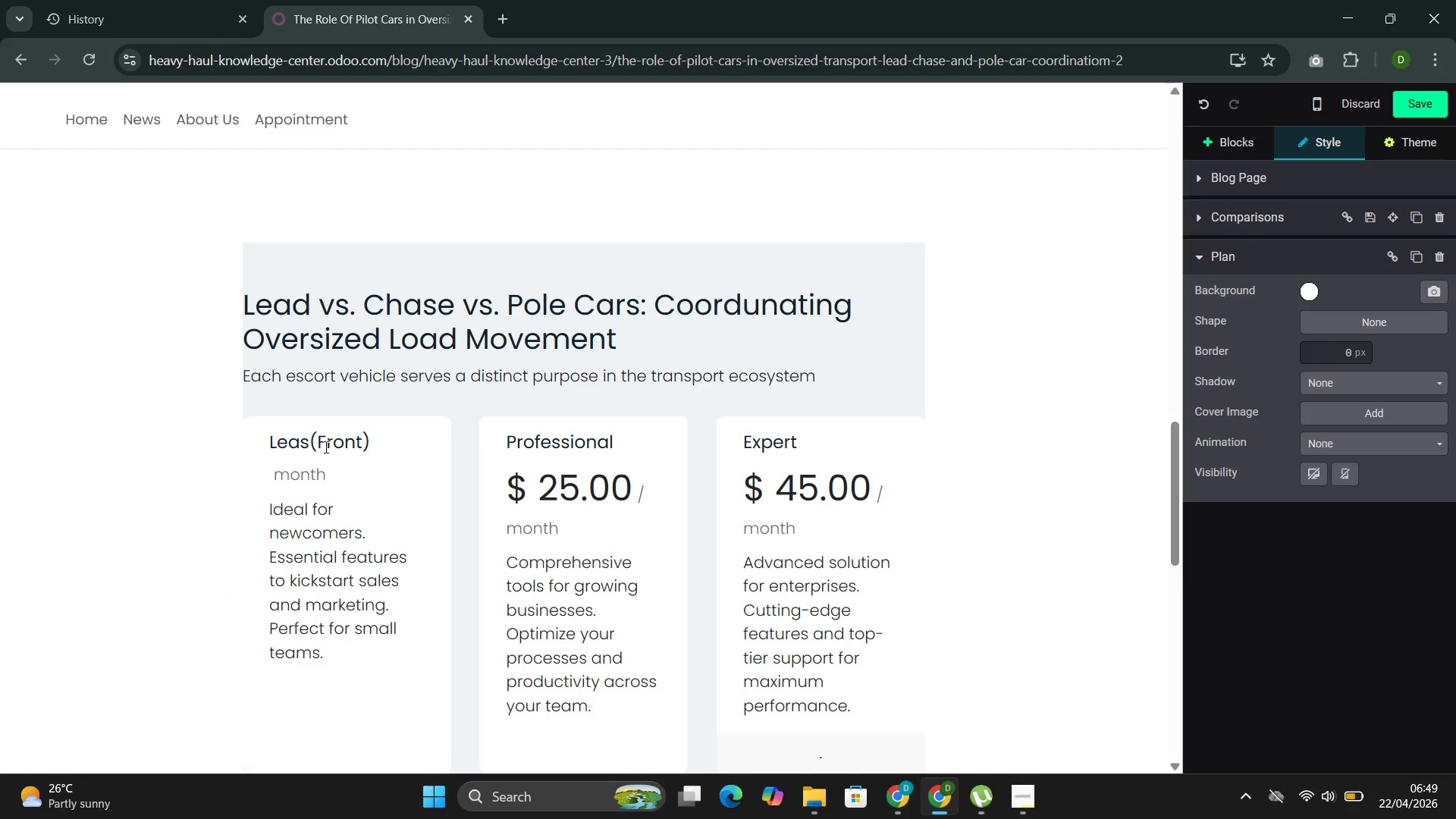 
key(ArrowRight)
 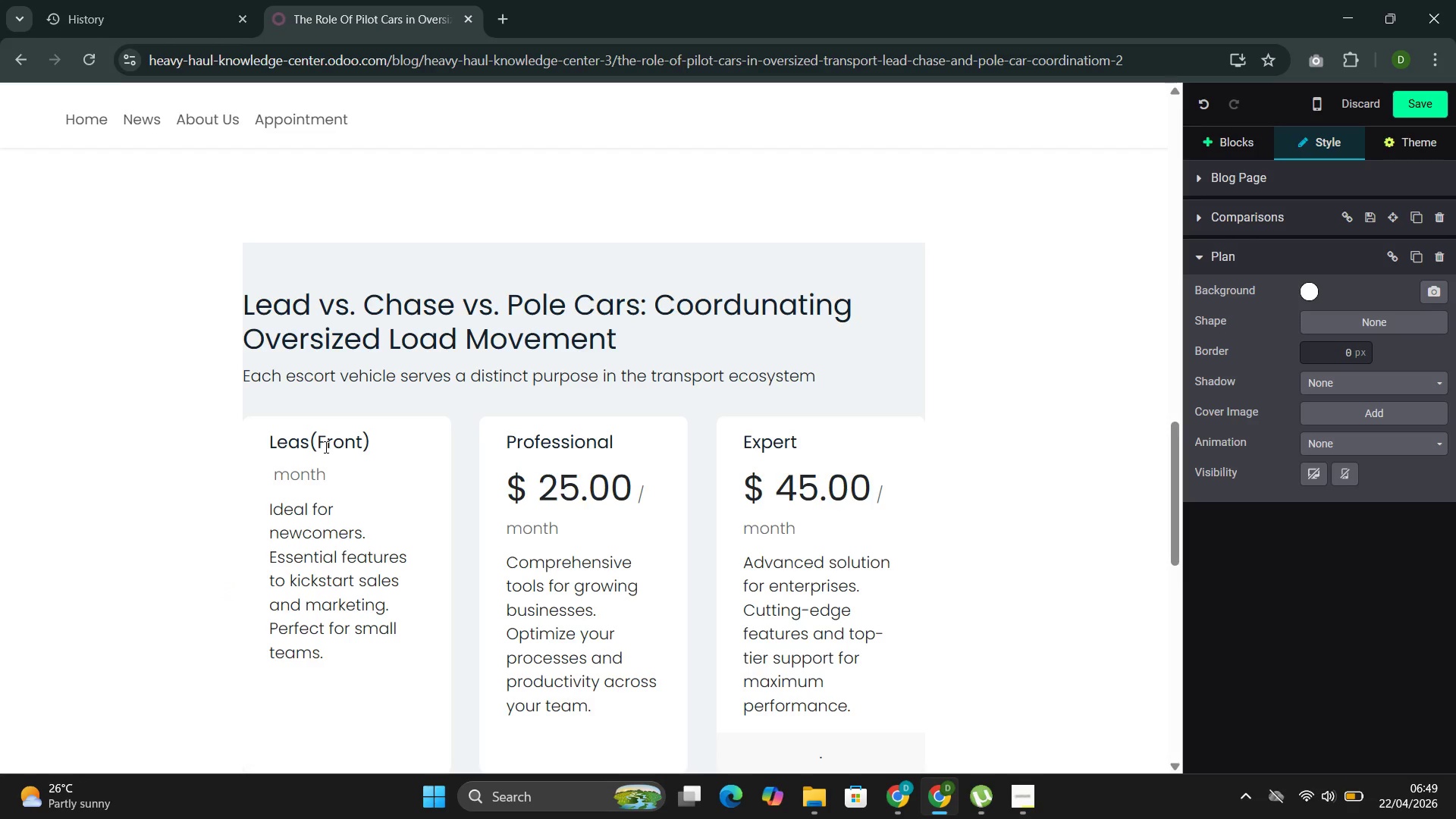 
type( Pilor)
key(Backspace)
type(t Car)
 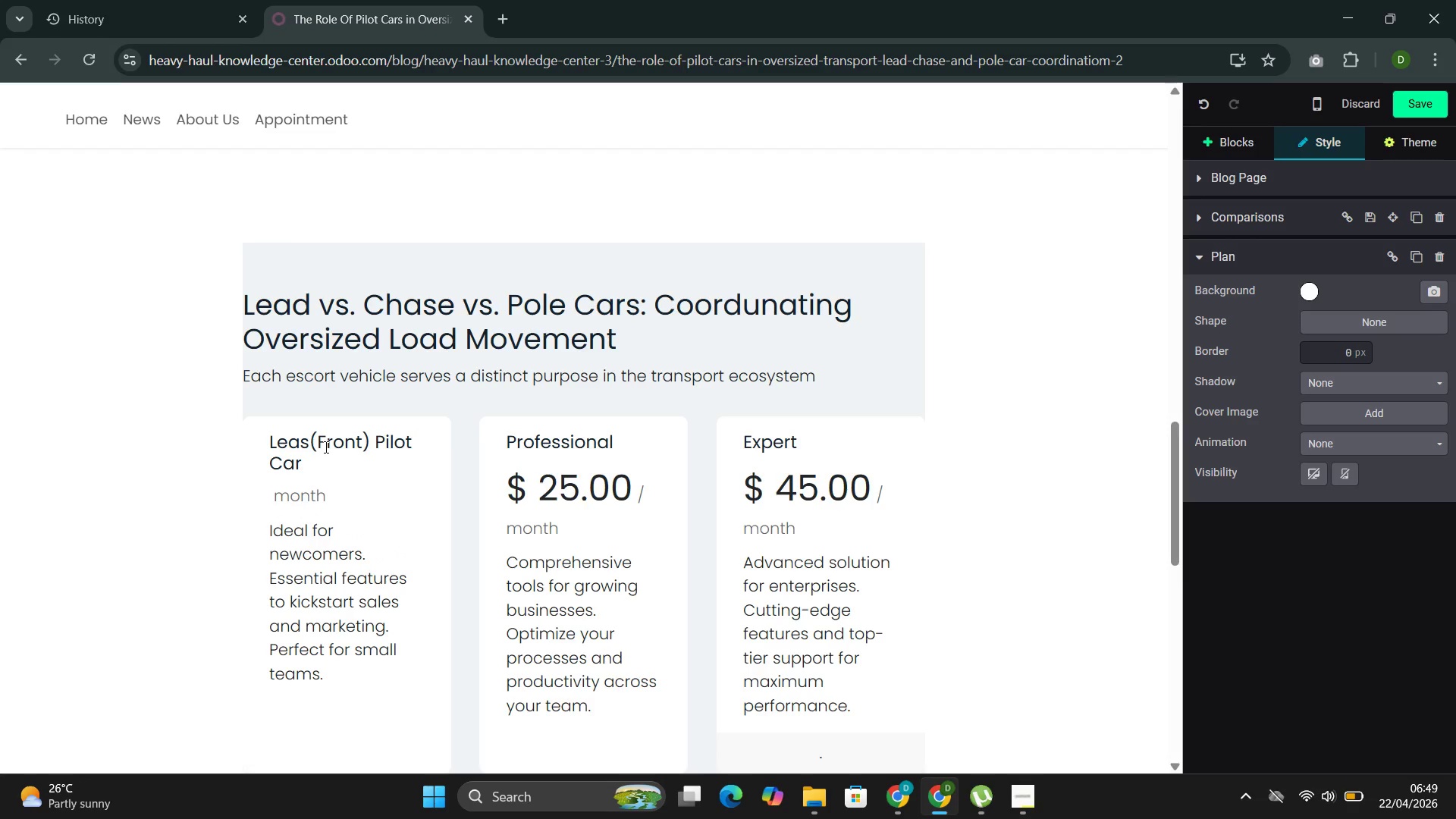 
left_click_drag(start_coordinate=[344, 500], to_coordinate=[276, 497])
 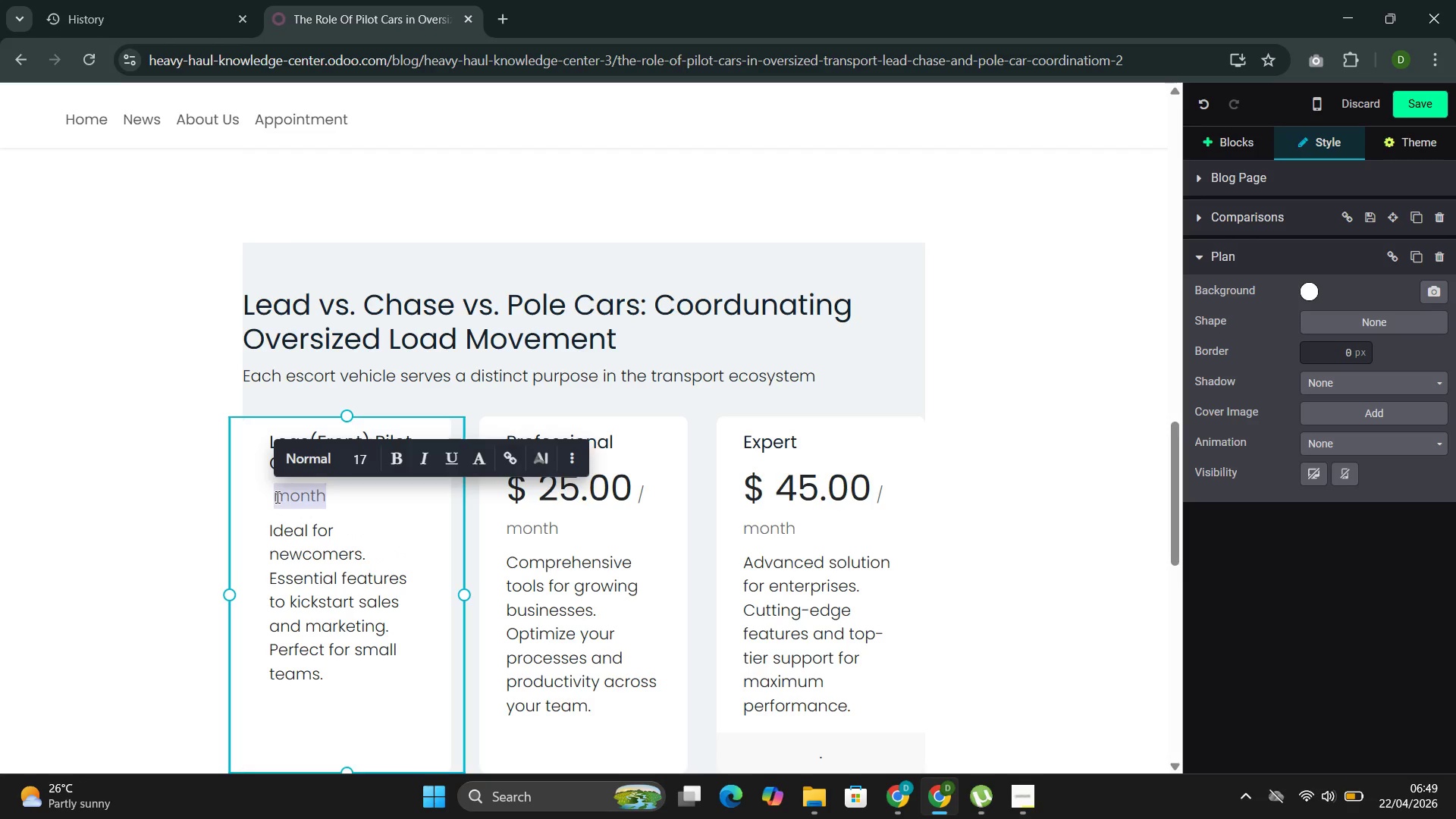 
key(Backspace)
 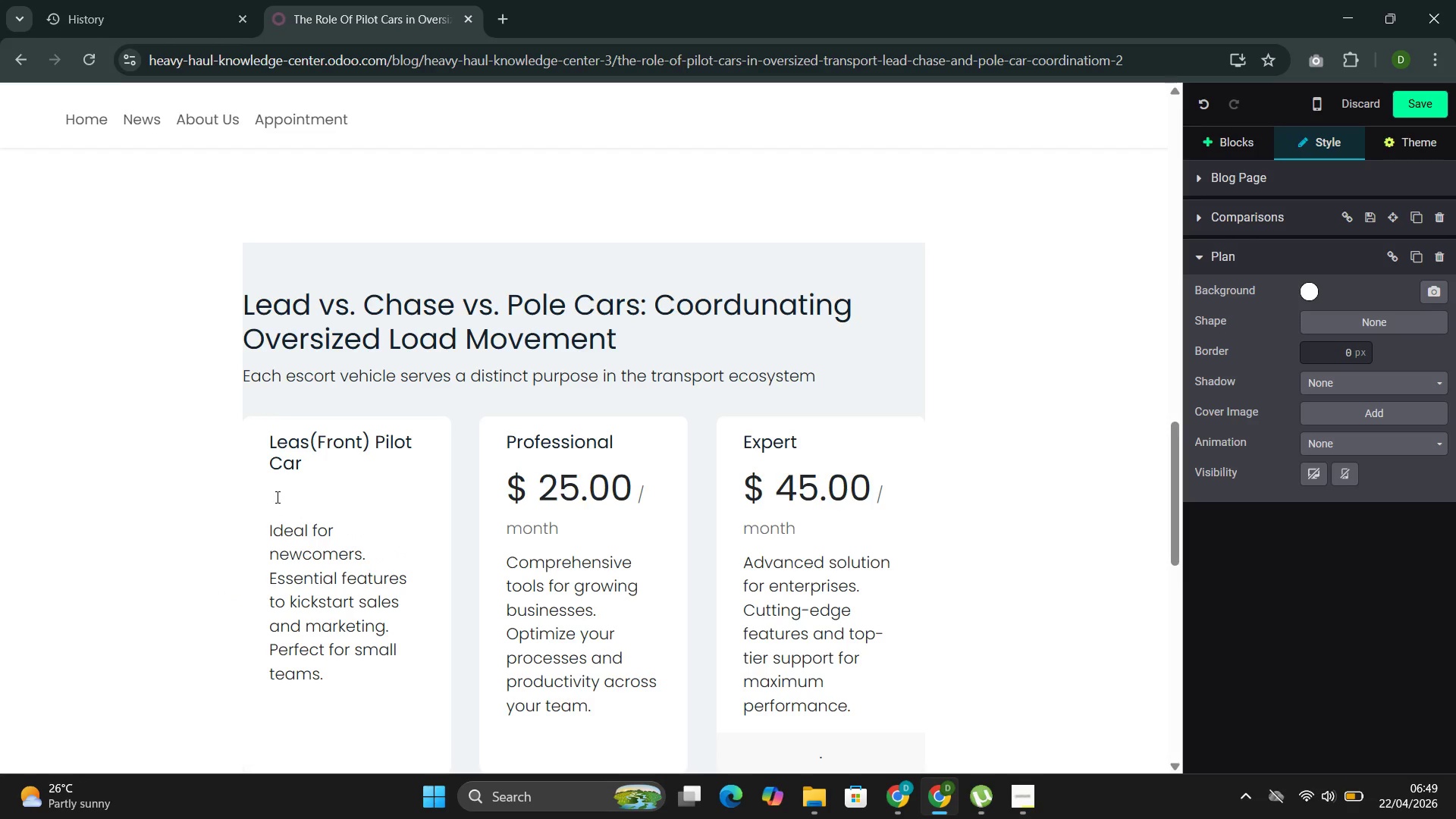 
key(Backspace)
 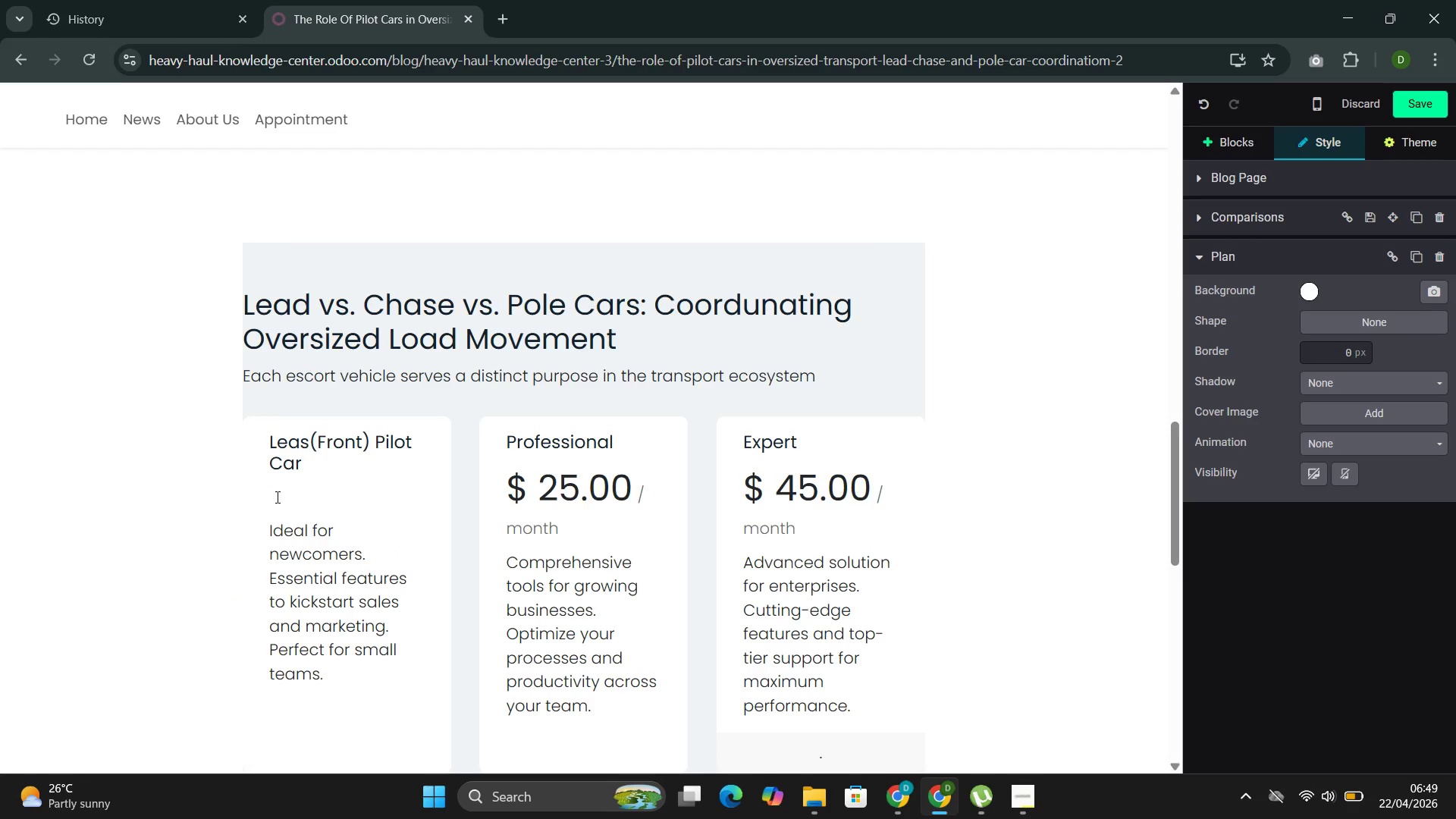 
key(Backspace)
 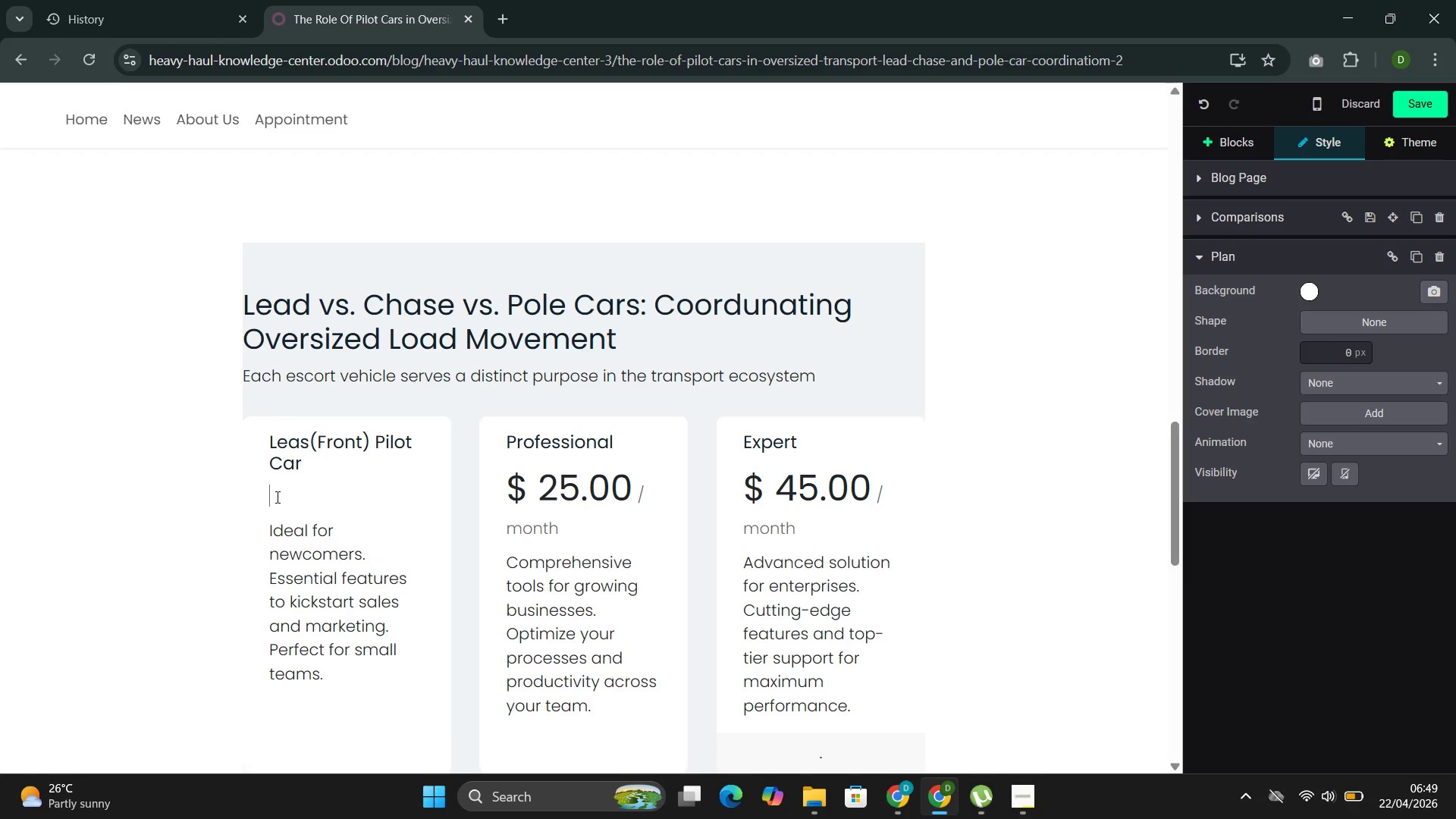 
key(Backspace)
 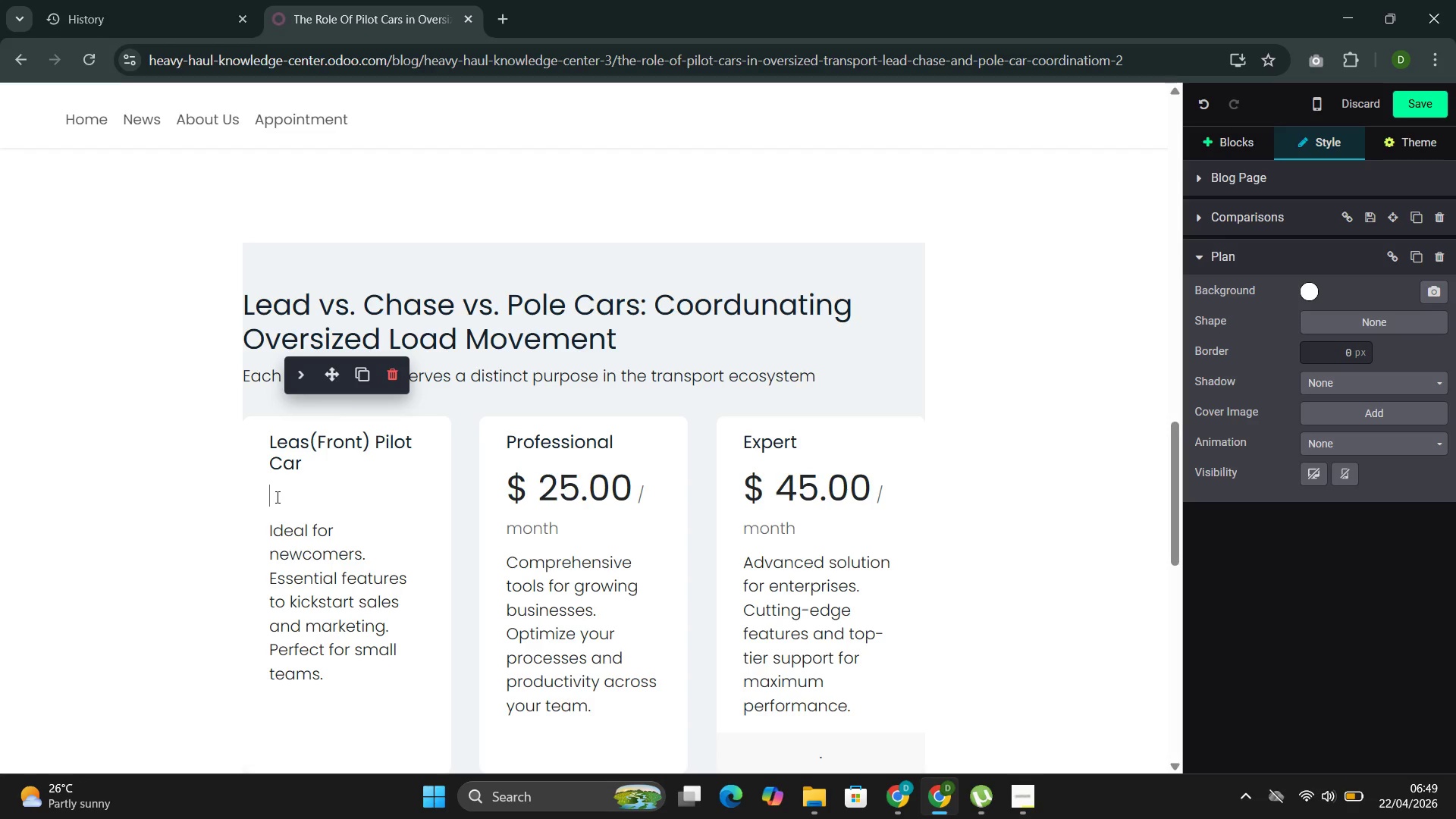 
left_click([276, 497])
 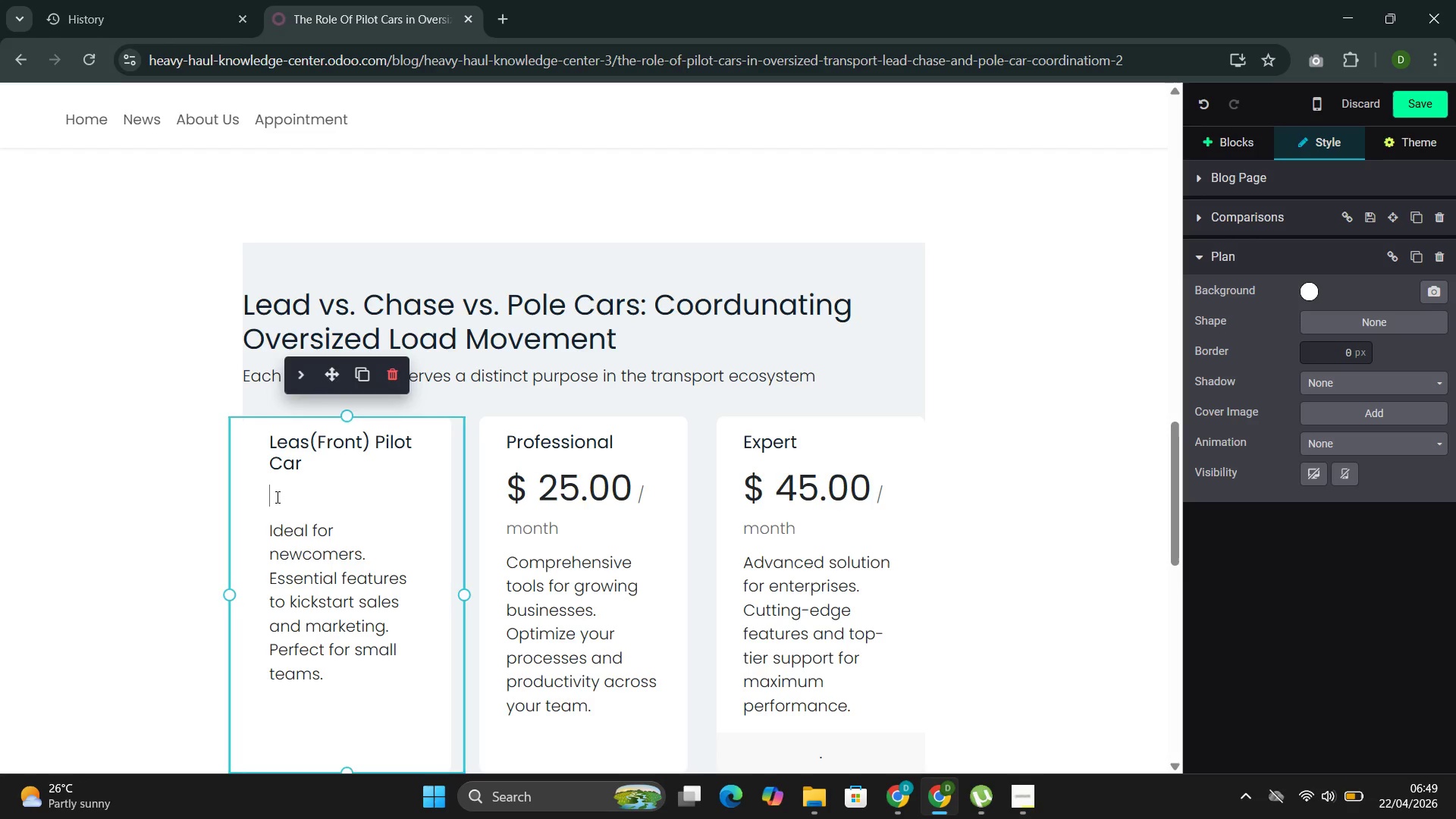 
key(Backspace)
 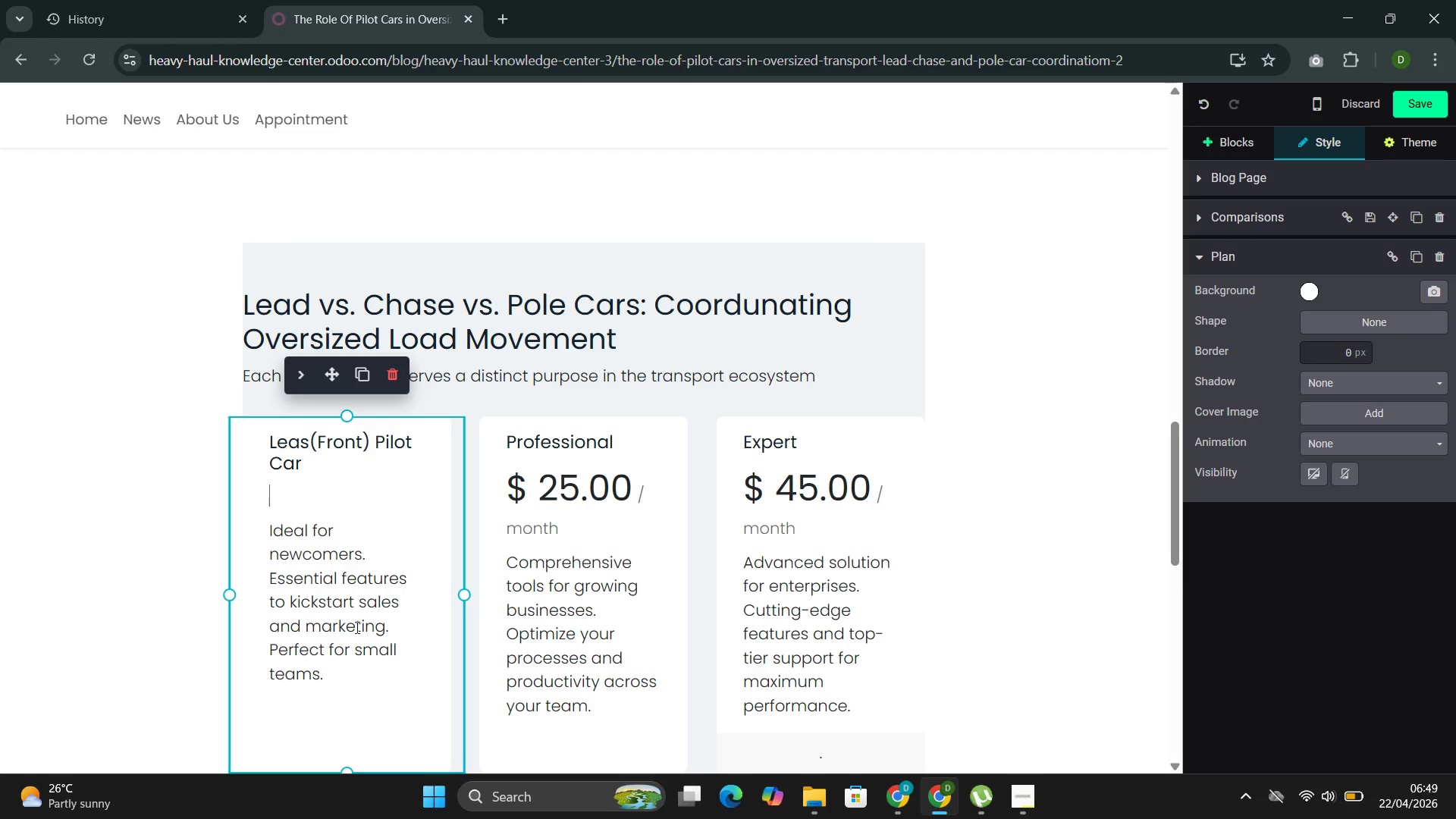 
left_click_drag(start_coordinate=[336, 678], to_coordinate=[270, 541])
 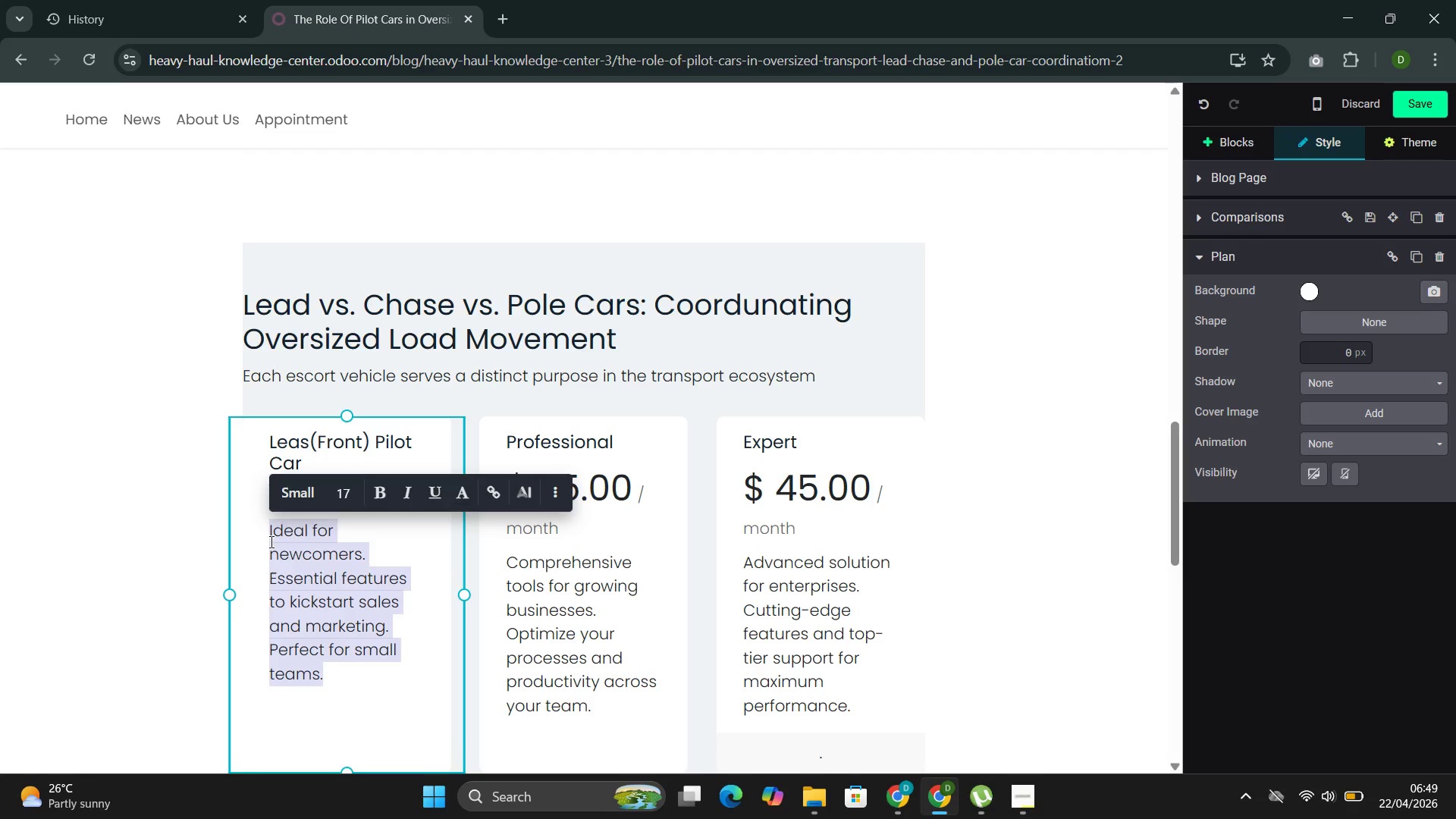 
type(TRa)
key(Backspace)
key(Backspace)
type(rave)
 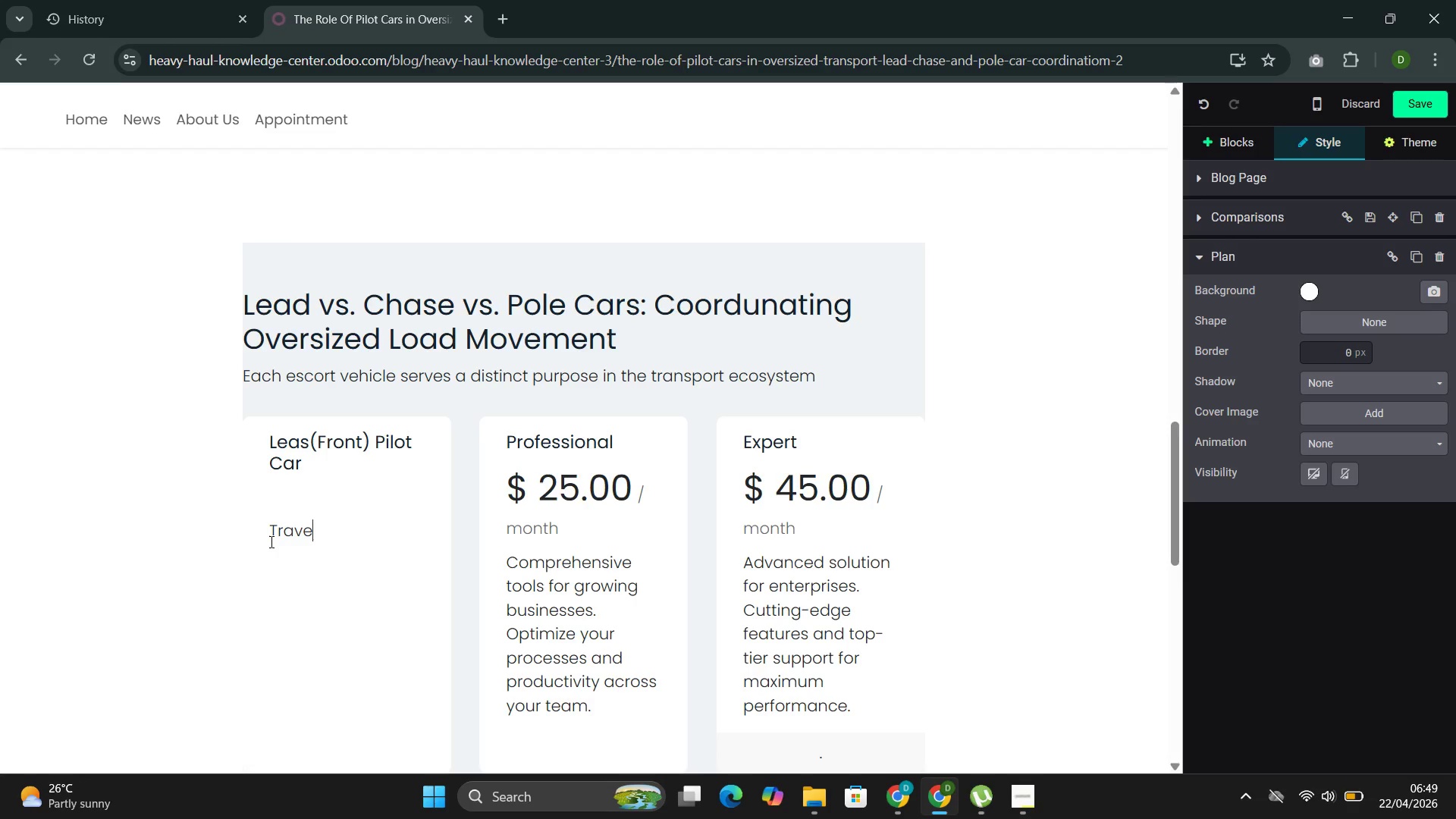 
wait(9.28)
 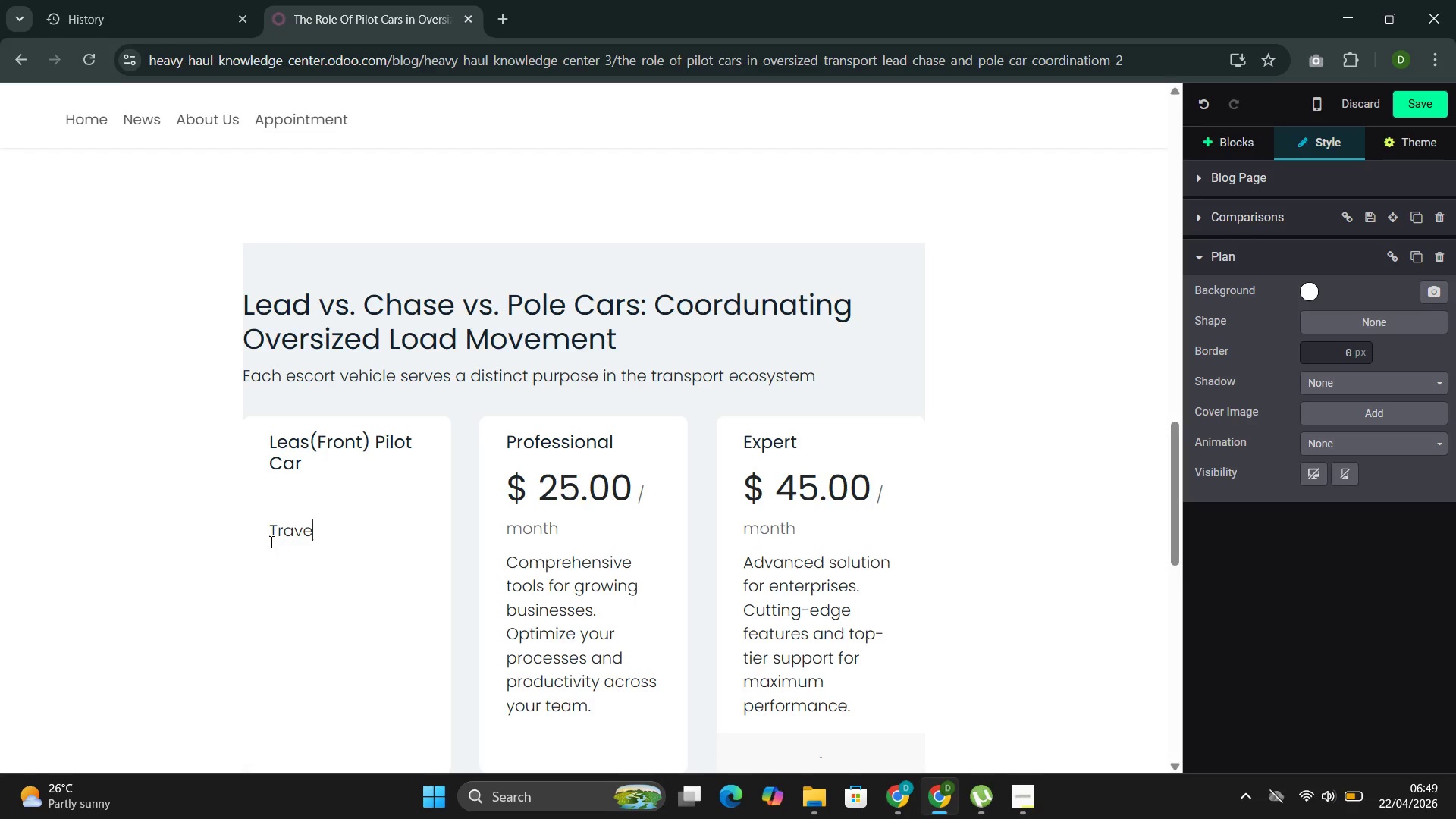 
type(ls )
 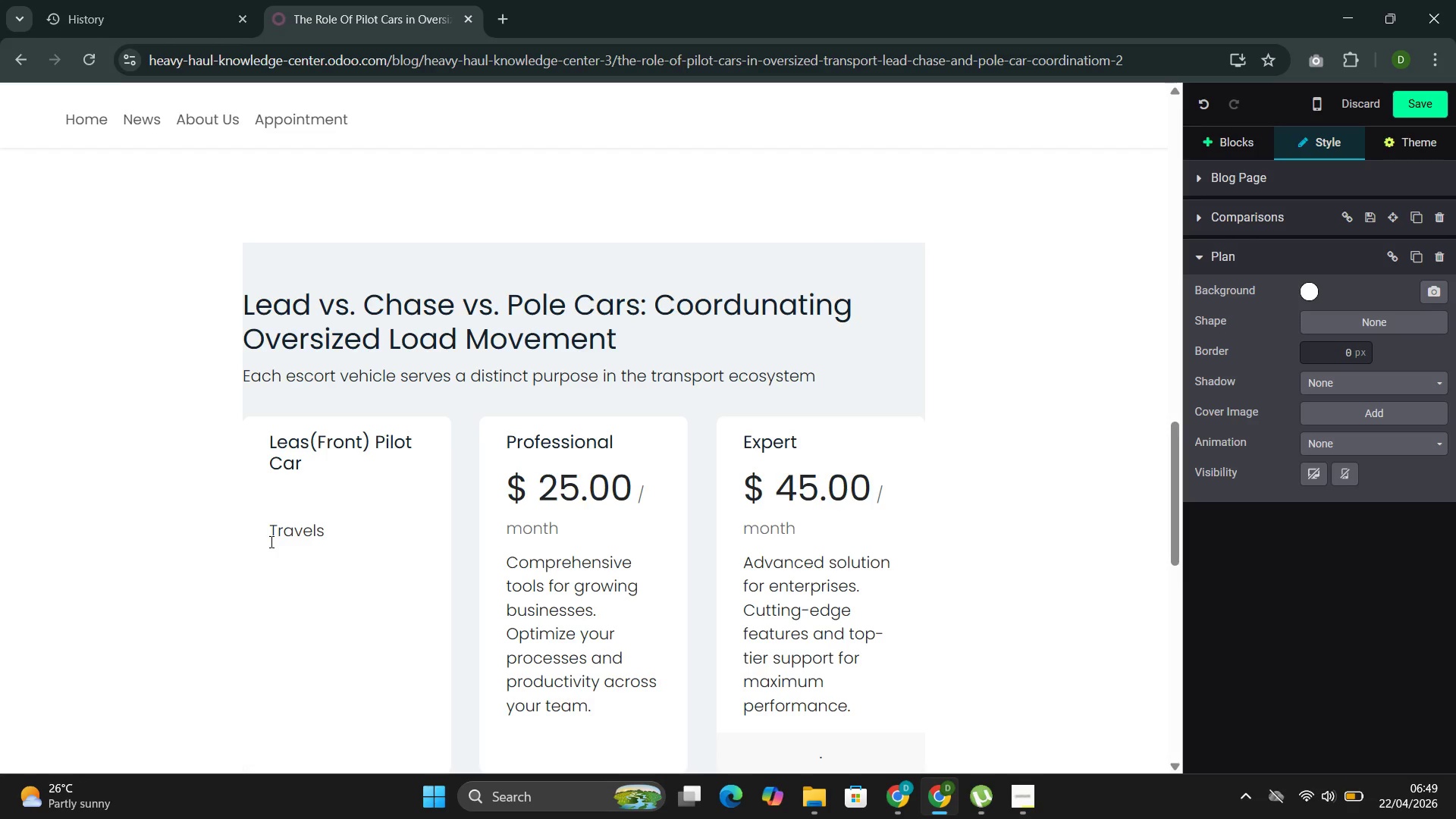 
wait(6.88)
 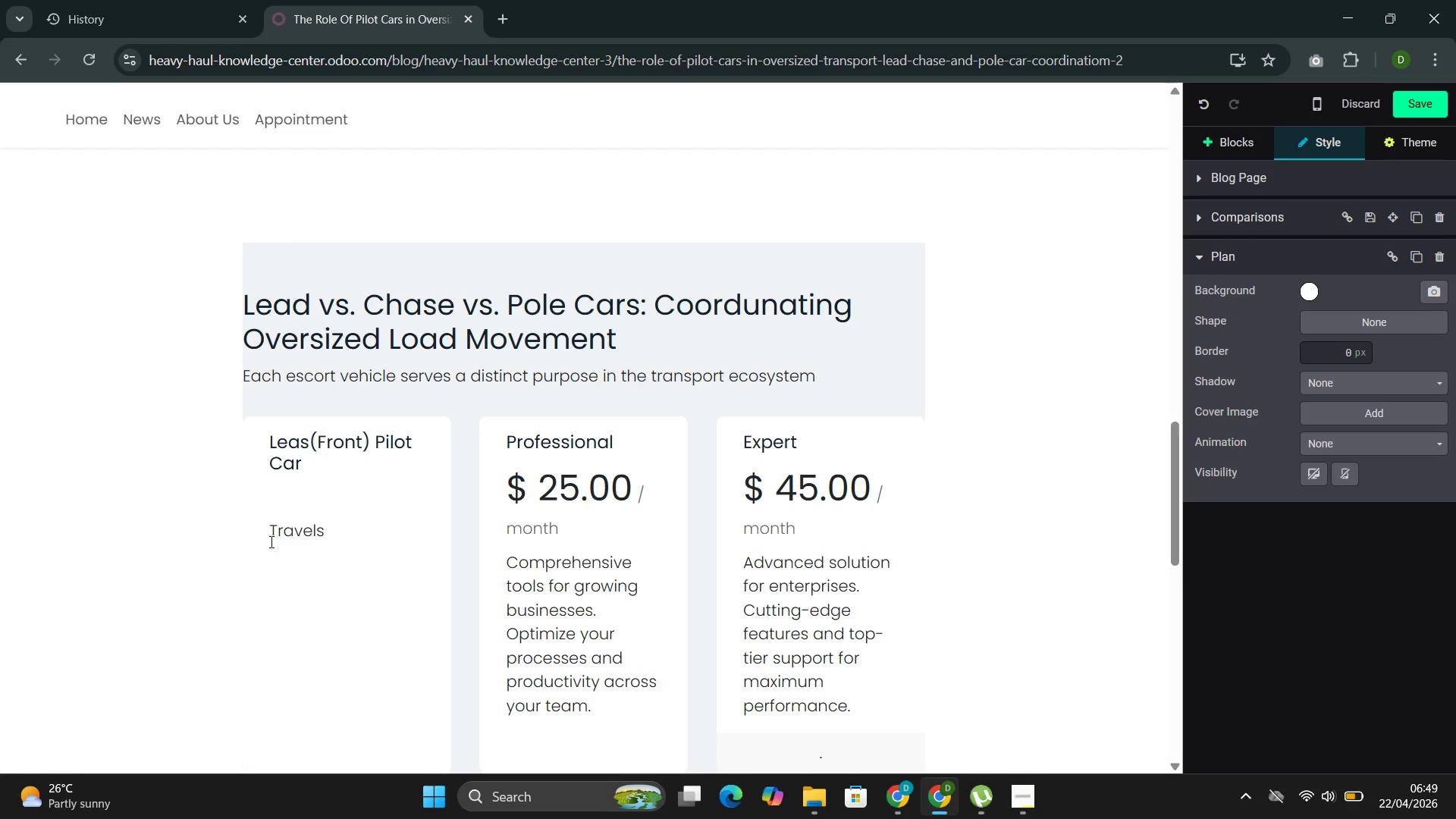 
type(ahead i)
key(Backspace)
type(os the load to ci)
key(Backspace)
type(onfirm the permitted route and spot hazards. o)
key(Backspace)
type(On two-lane rp)
key(Backspace)
type(o)
 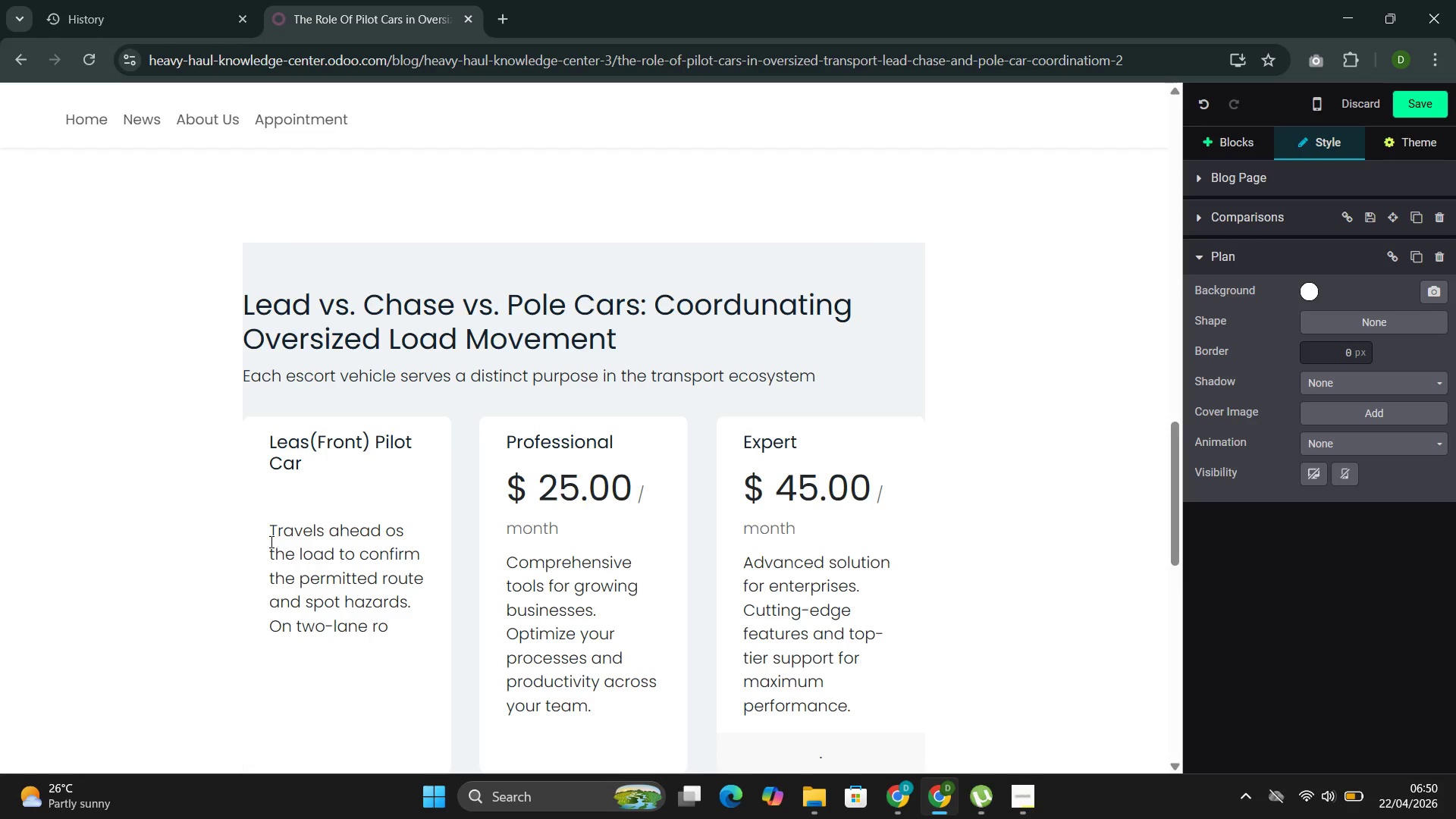 
wait(5.33)
 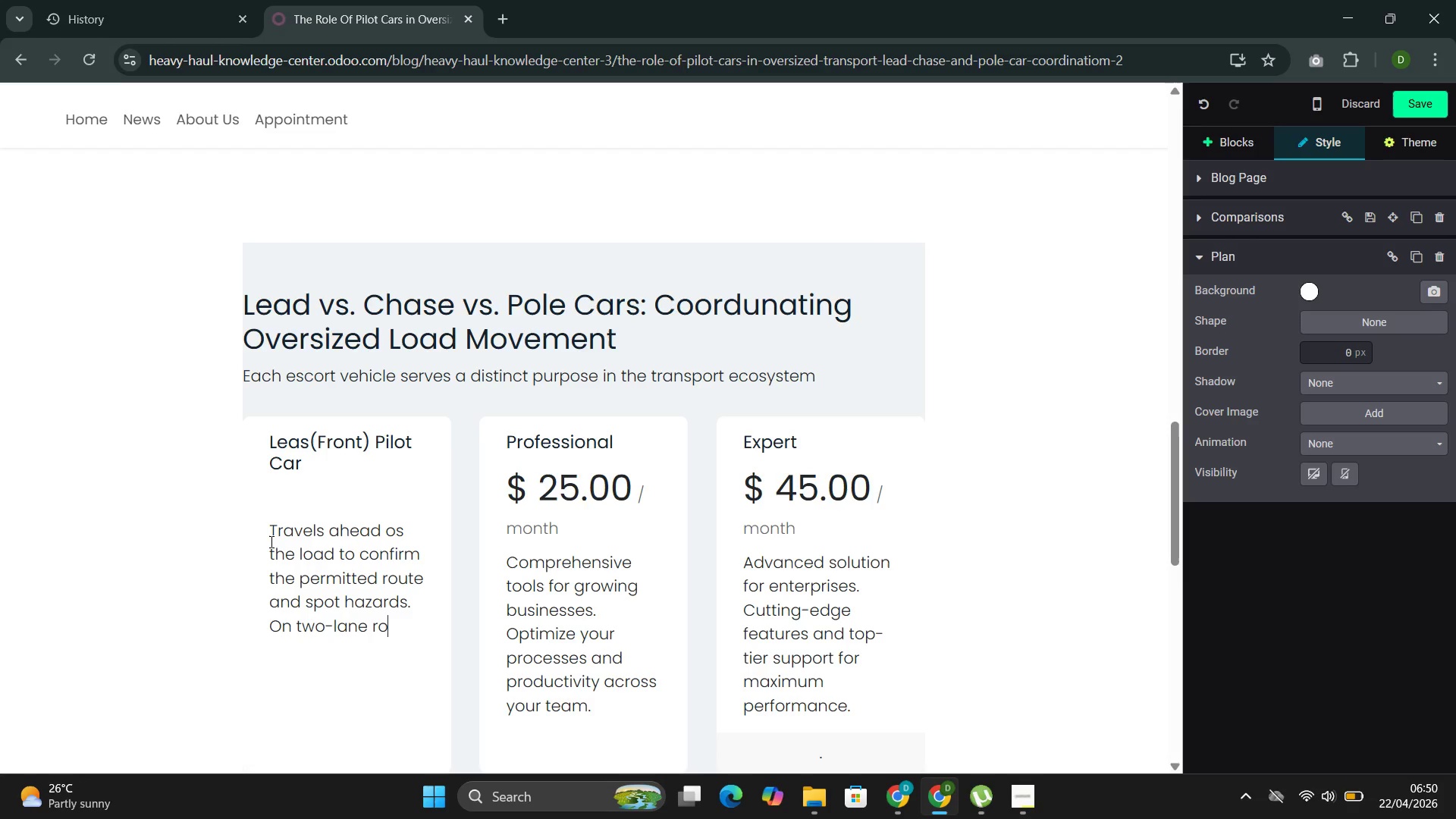 
type(ads, the )
 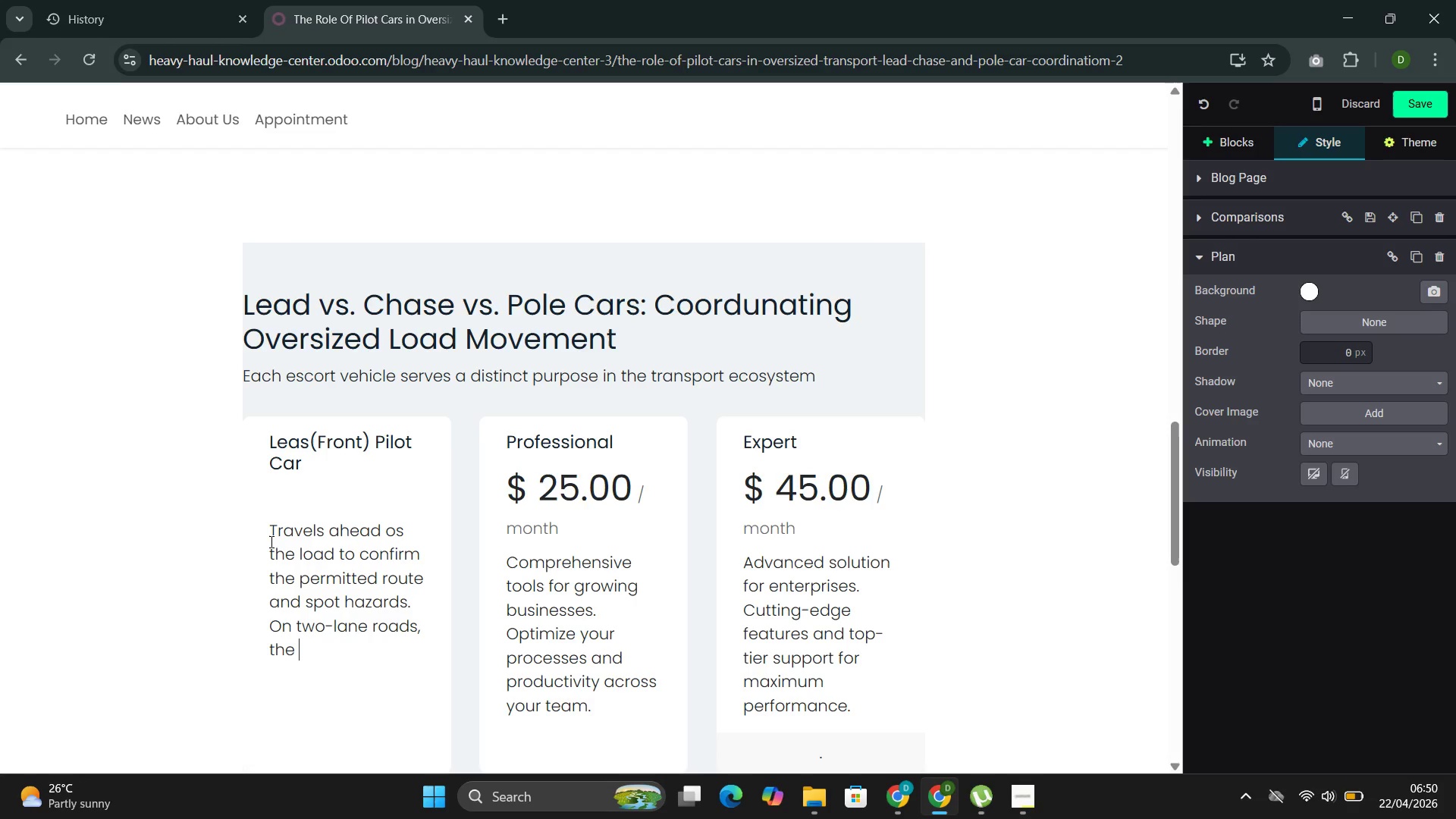 
type(lead ui)
key(Backspace)
type(nit warn)
 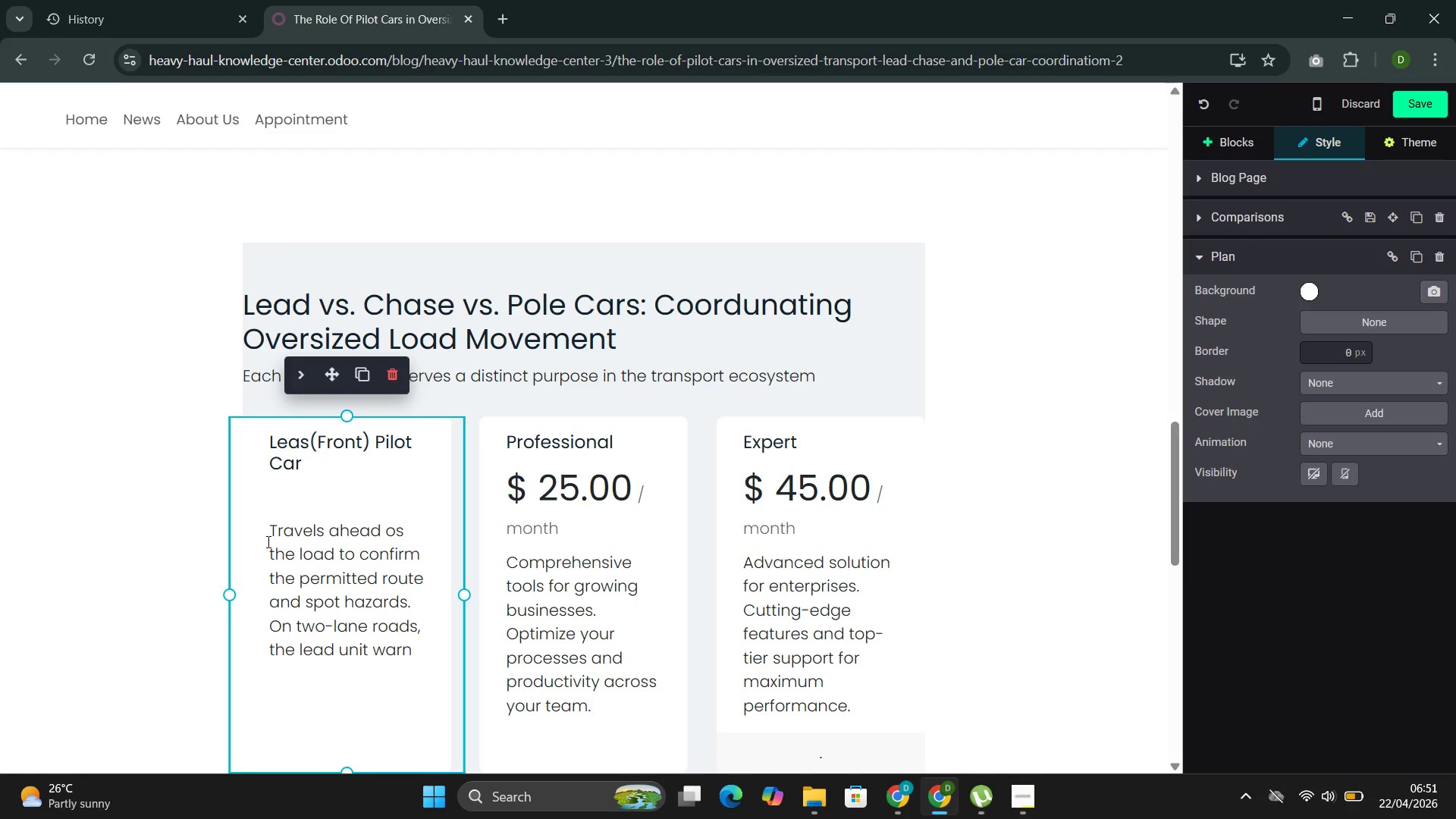 
wait(60.06)
 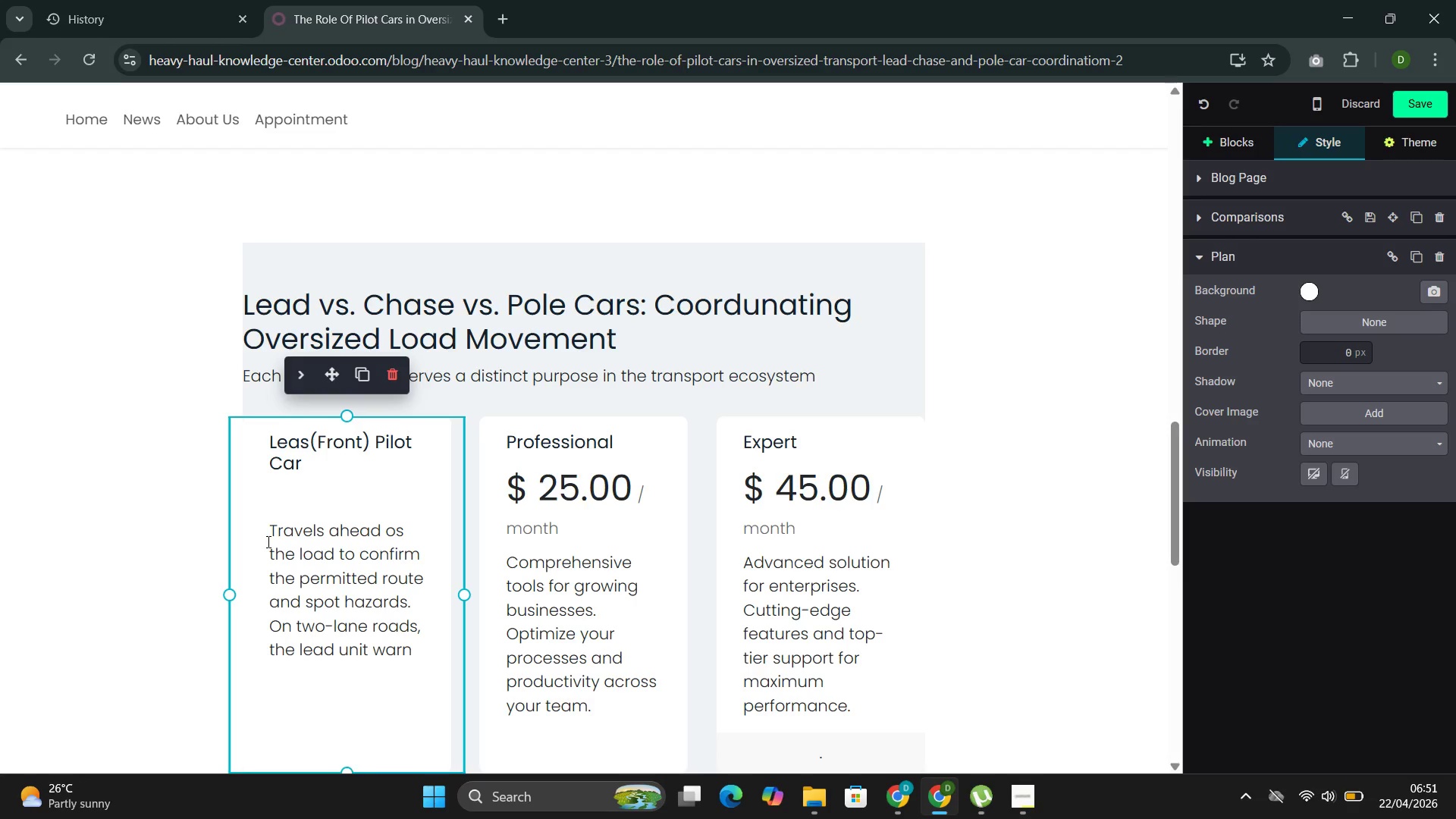 
key(S)
 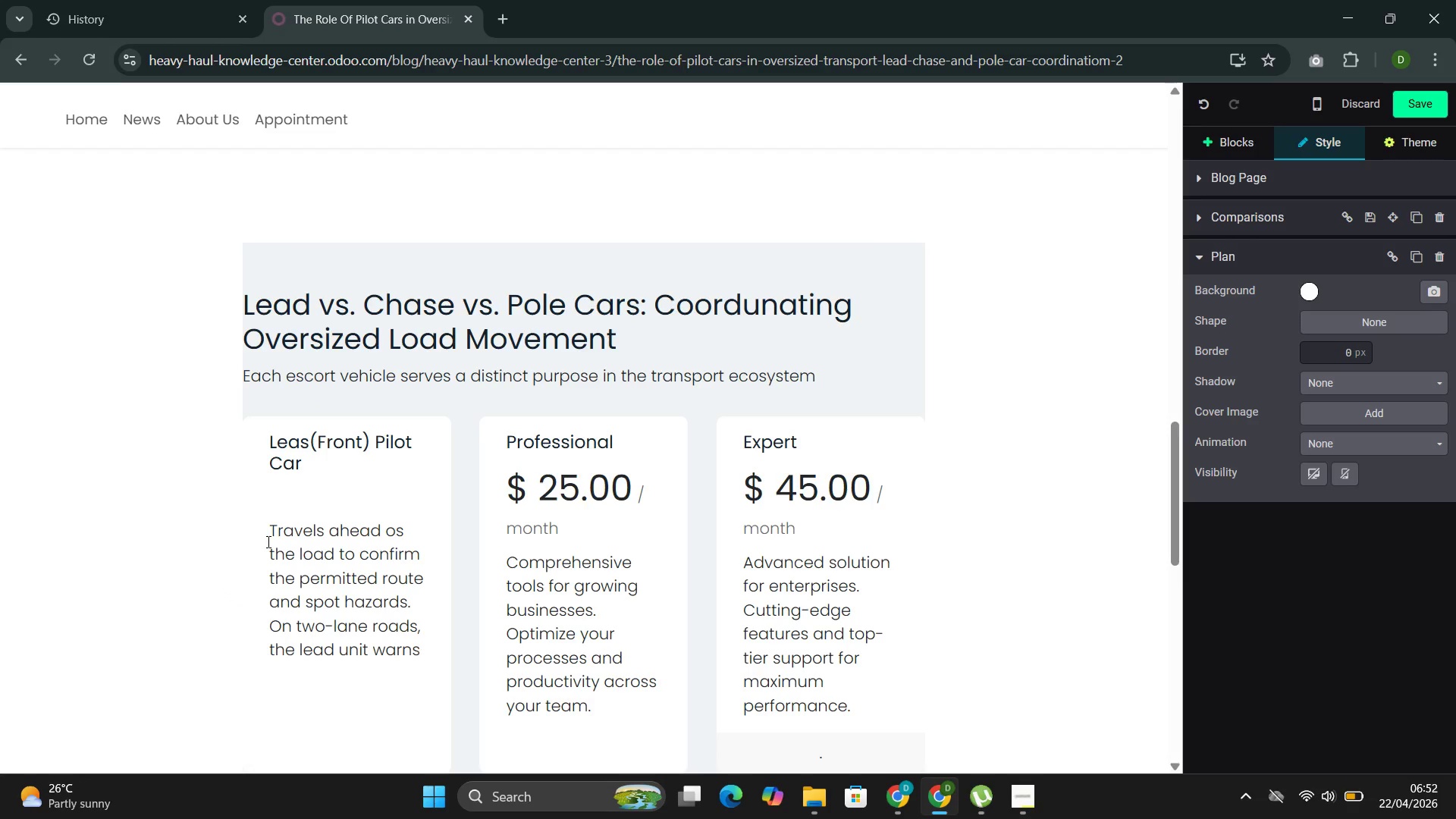 
key(Space)
 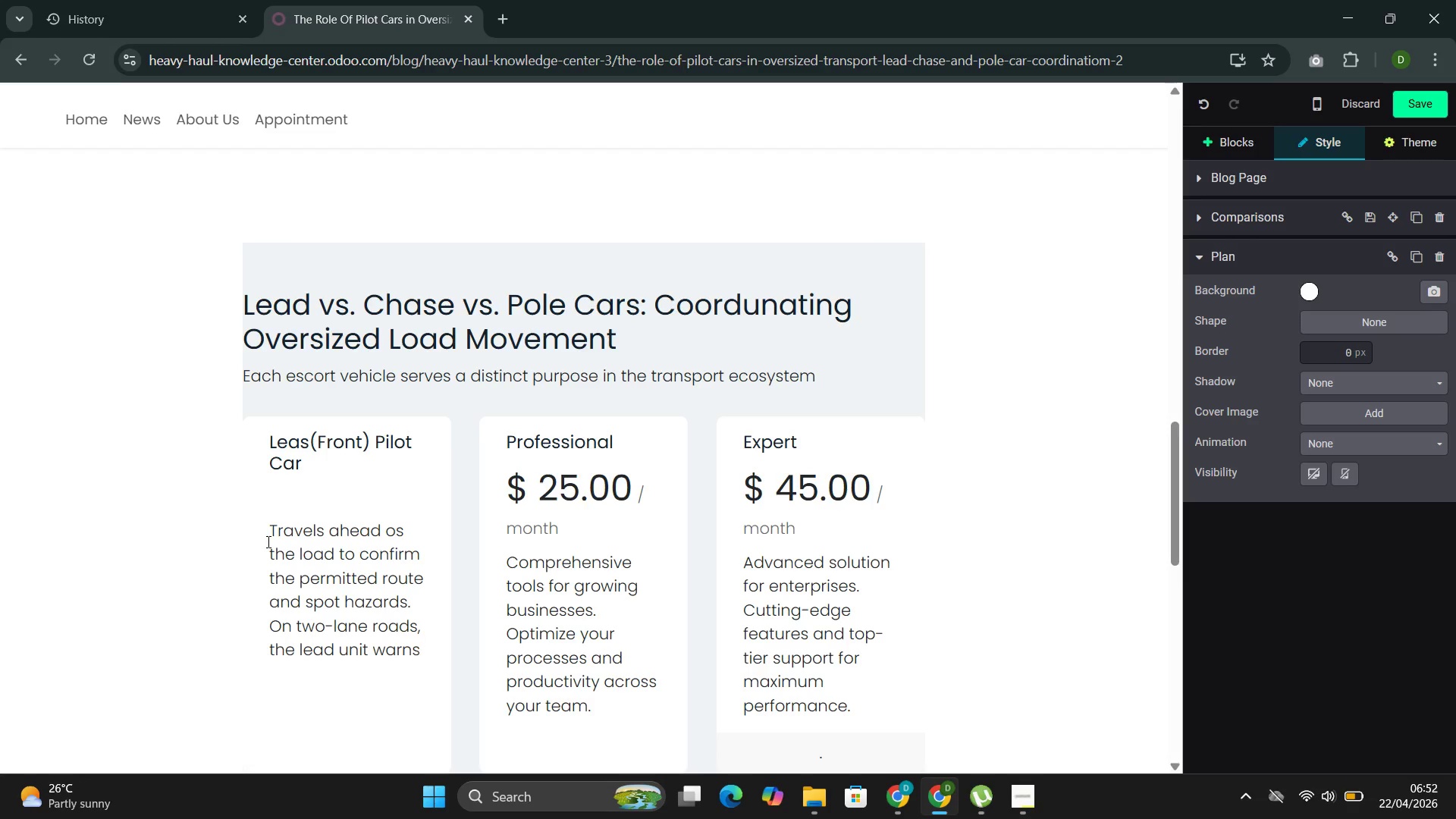 
wait(16.06)
 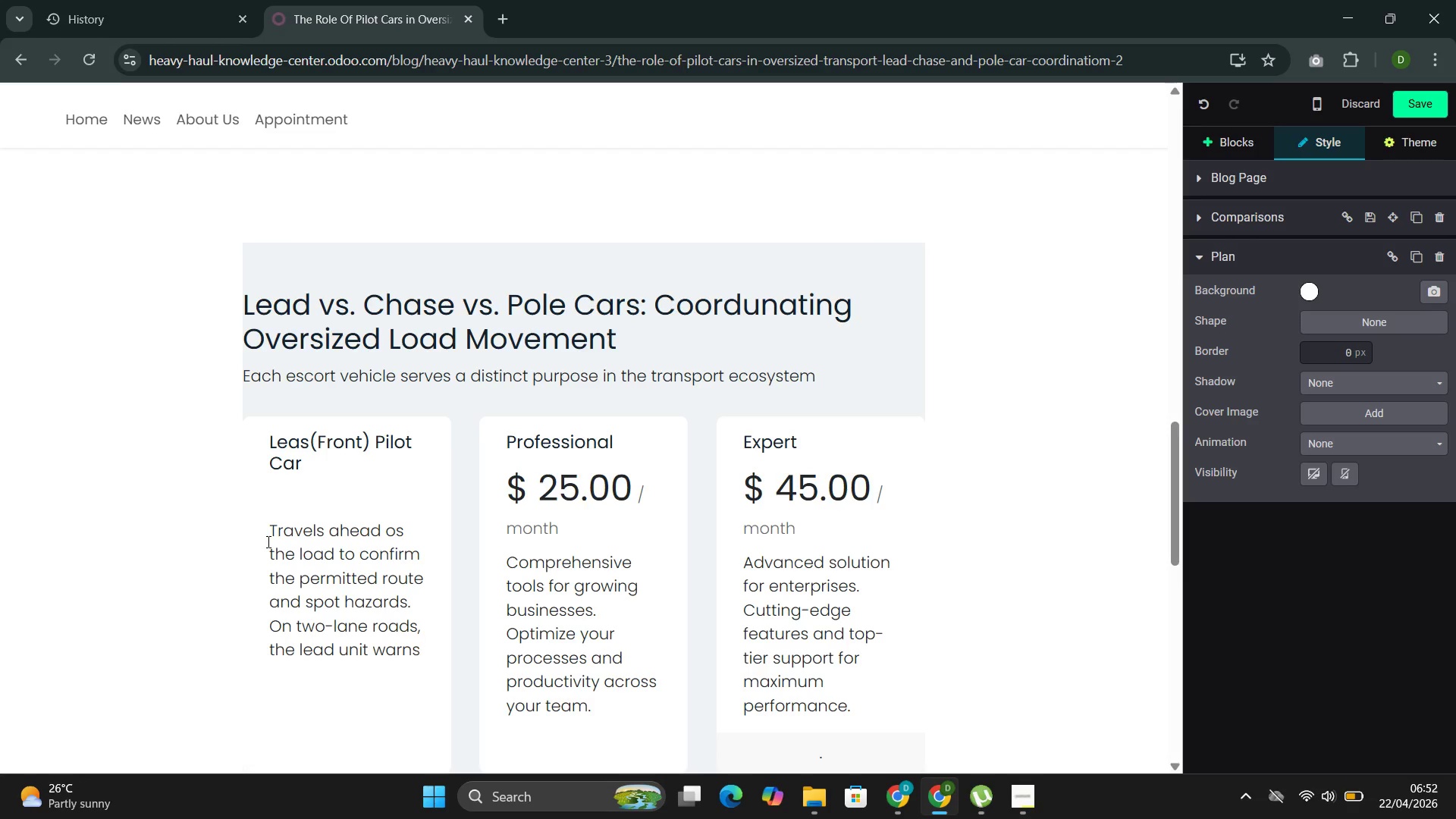 
type(oncoming traffic and )
 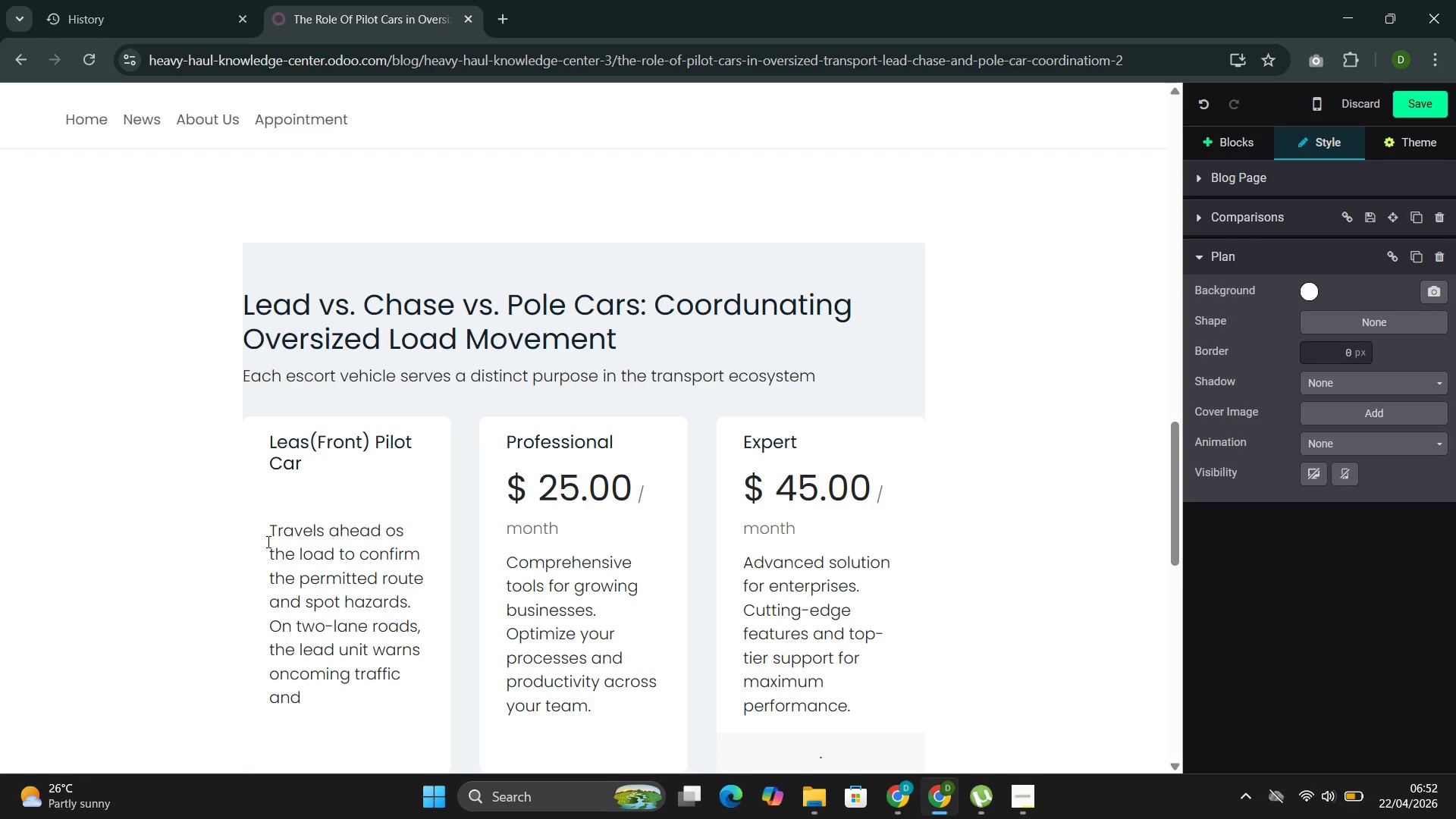 
wait(14.17)
 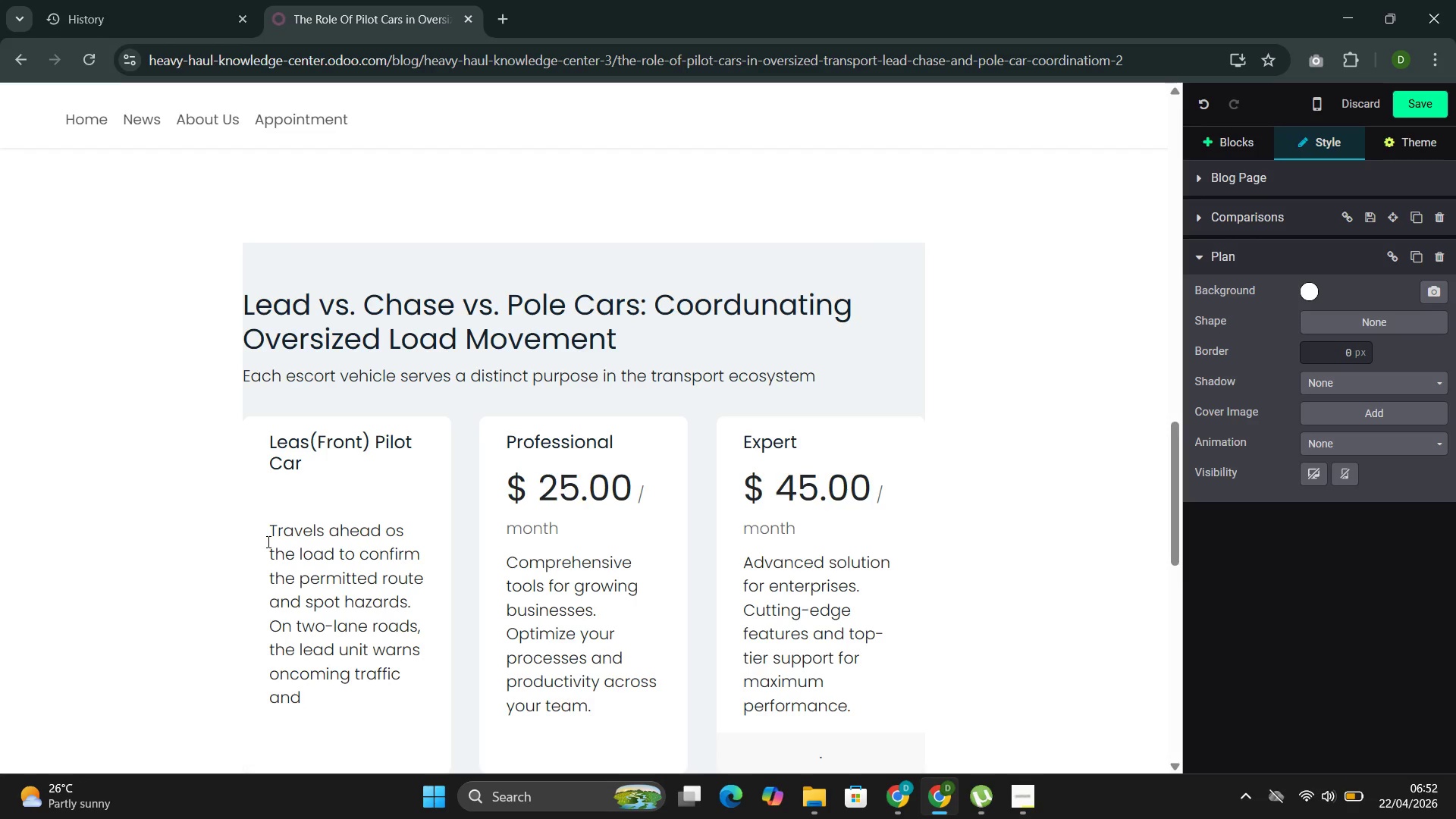 
type(slow)
 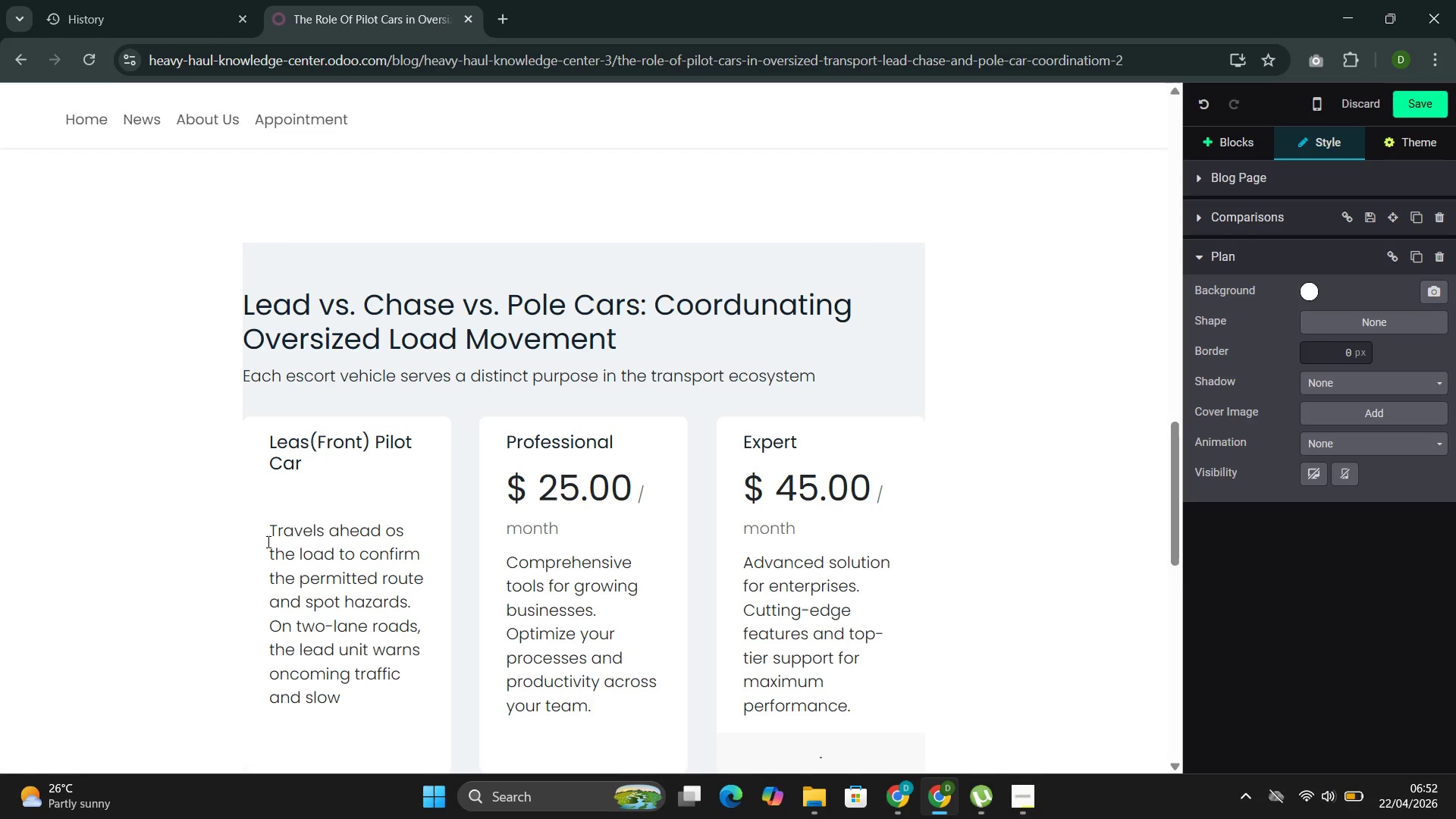 
key(Backspace)
key(Backspace)
key(Backspace)
key(Backspace)
type(scouts ;)
key(Backspace)
type(low clear)
 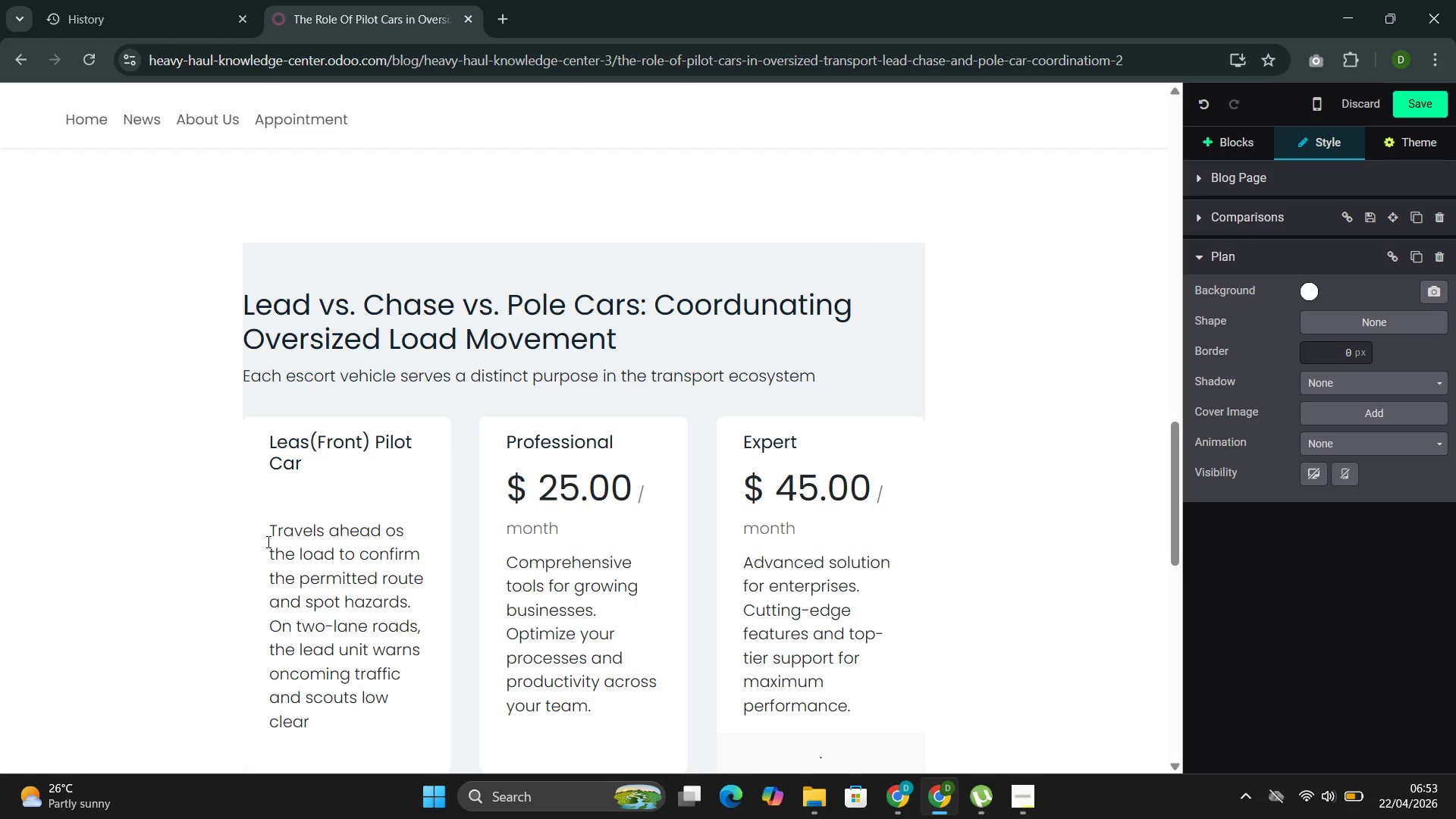 
type(ance )
 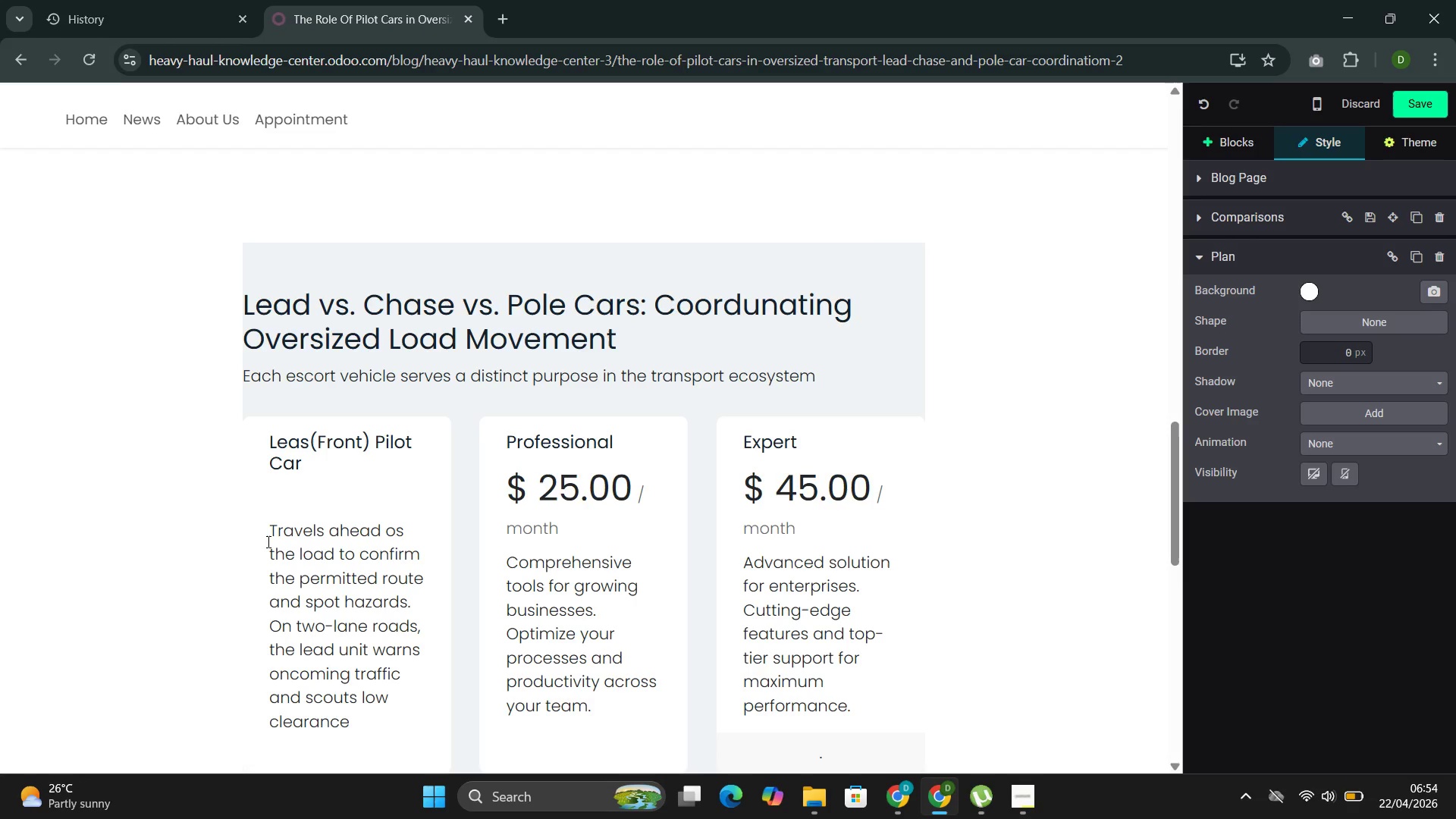 
wait(75.95)
 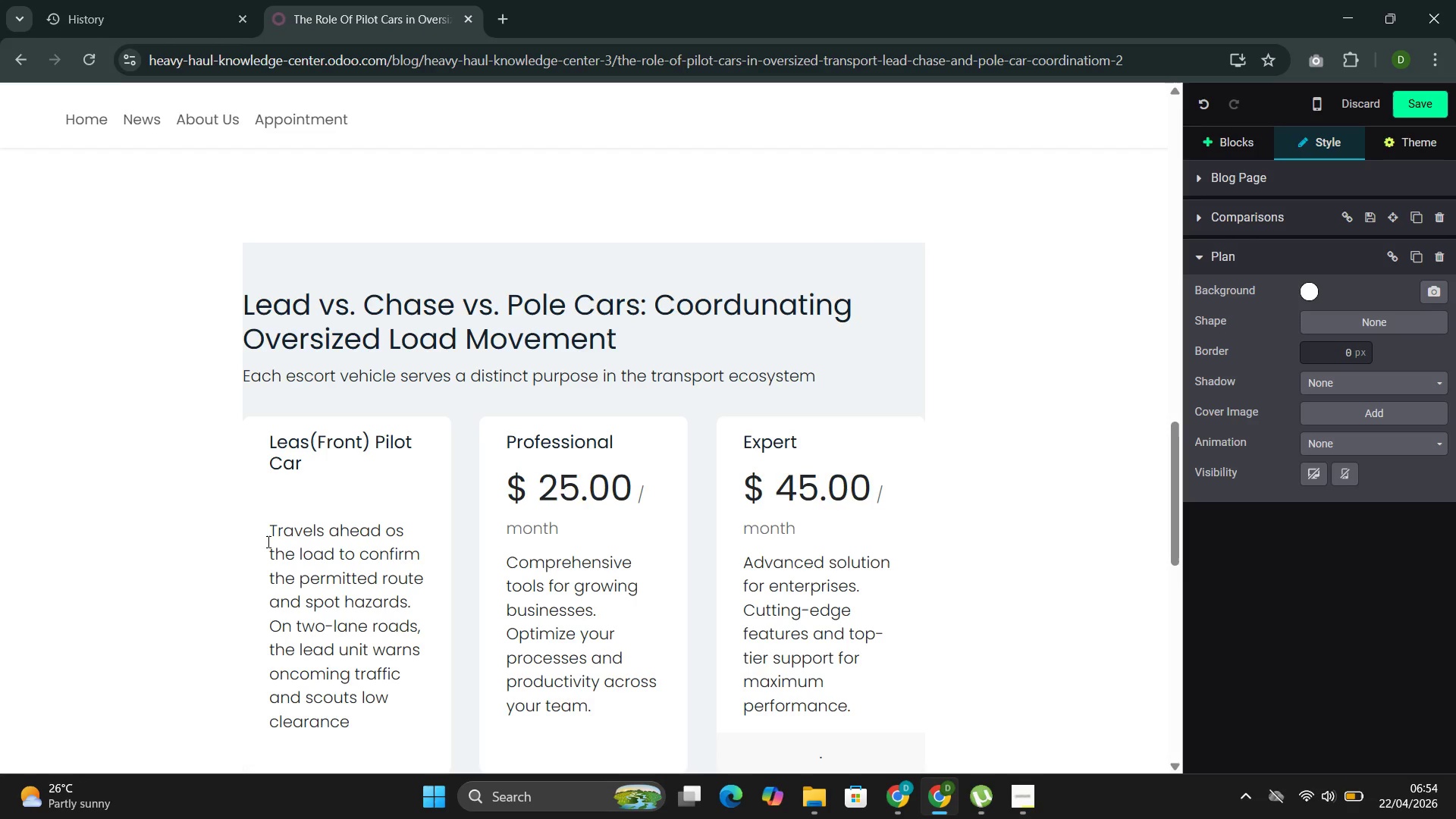 
key(Backspace)
type(, debris )
key(Backspace)
type(, and slowdowns )
 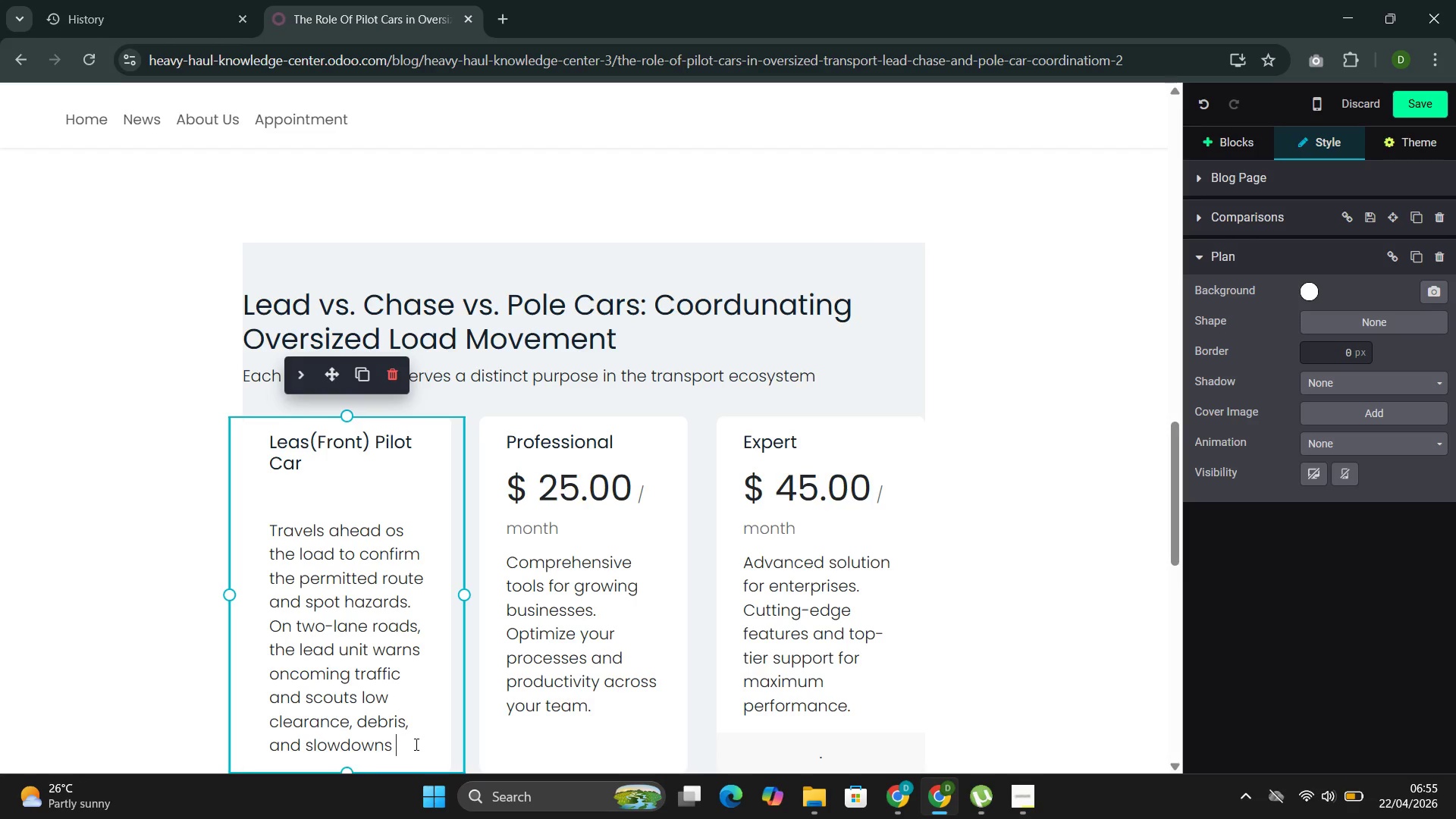 
wait(57.22)
 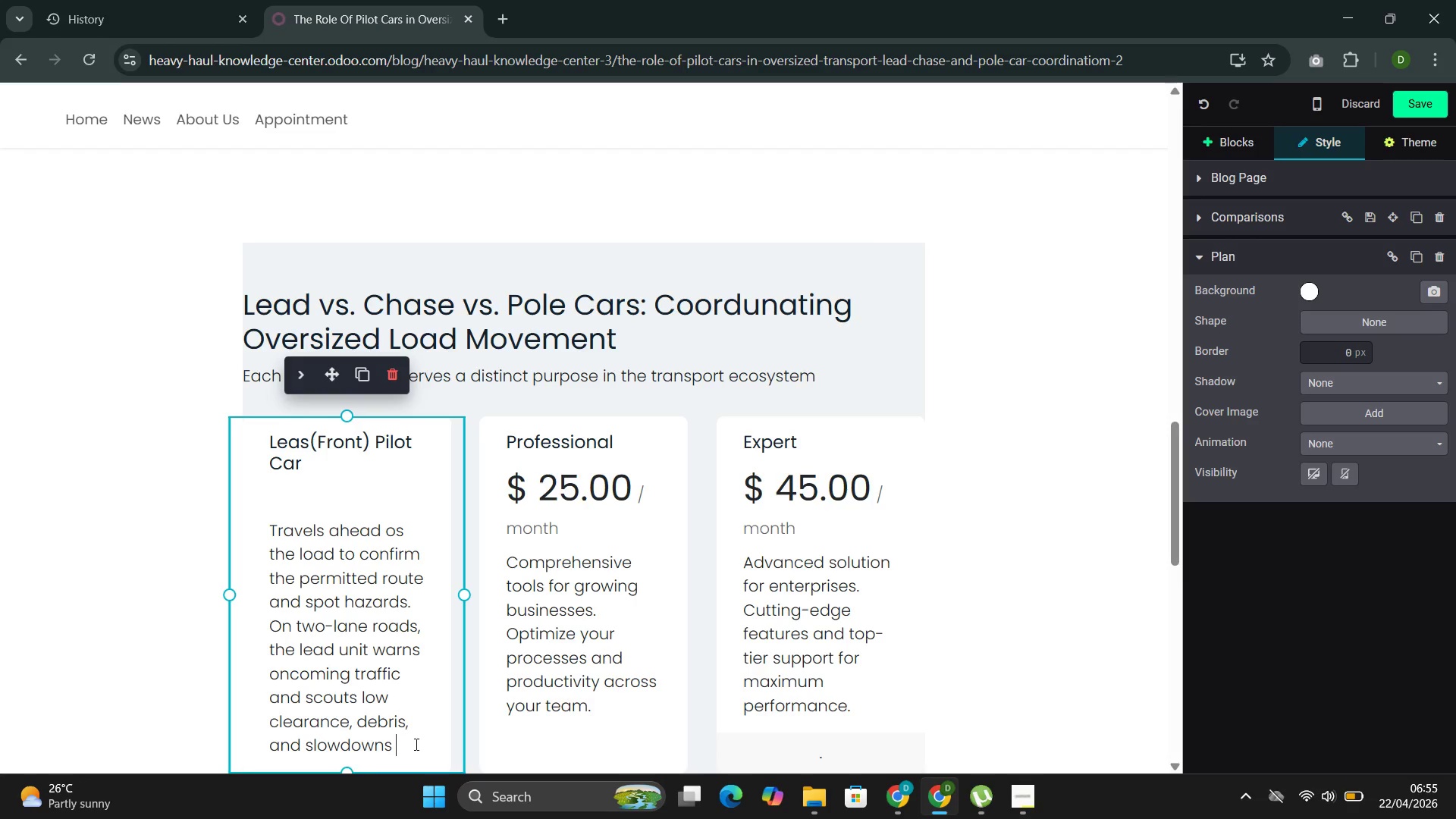 
key(Backspace)
type(. This gives the truck driver critical seconds to adje=)
key(Backspace)
key(Backspace)
type(ust speed or prepate)
key(Backspace)
key(Backspace)
type(re)
 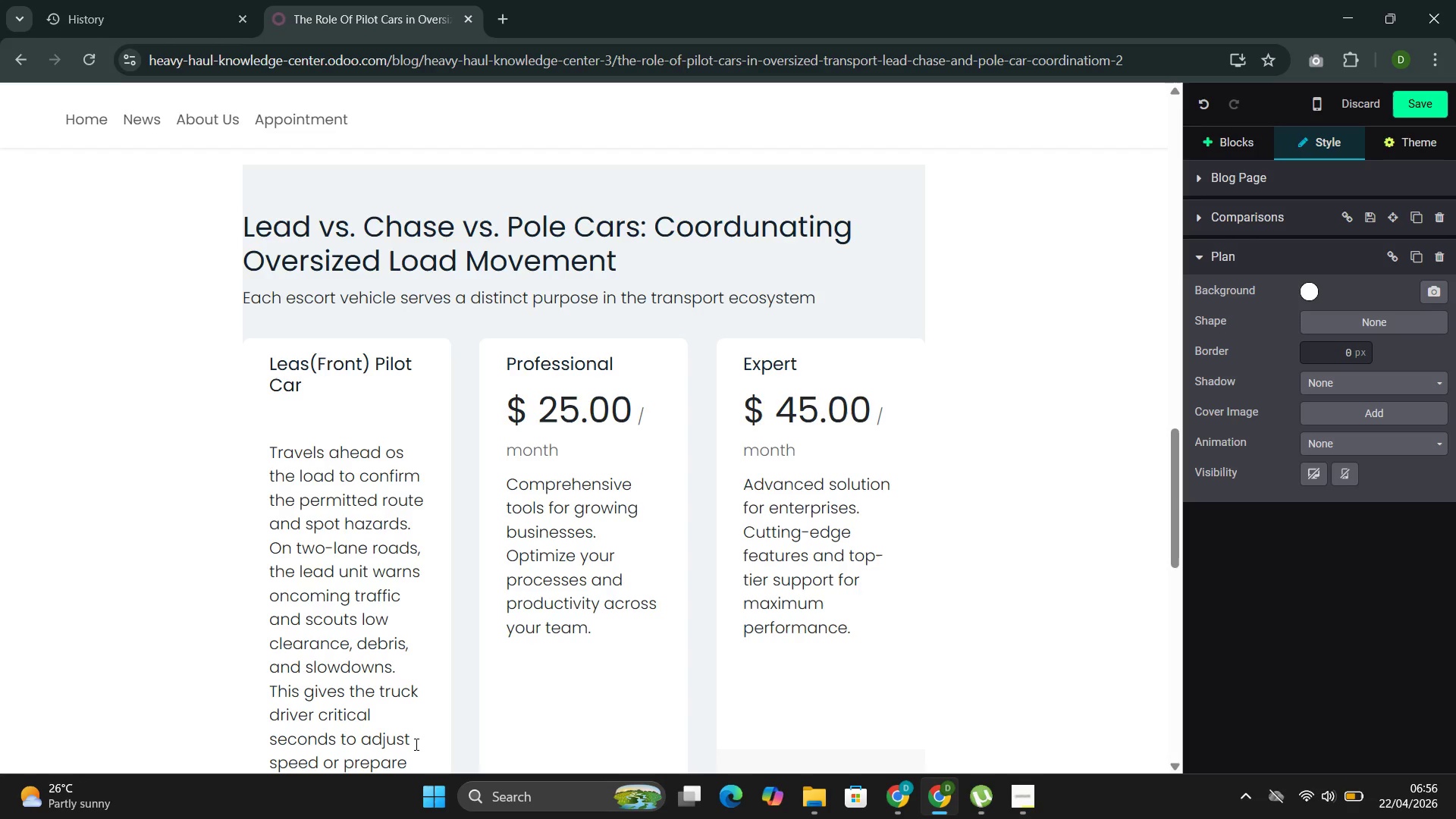 
wait(6.61)
 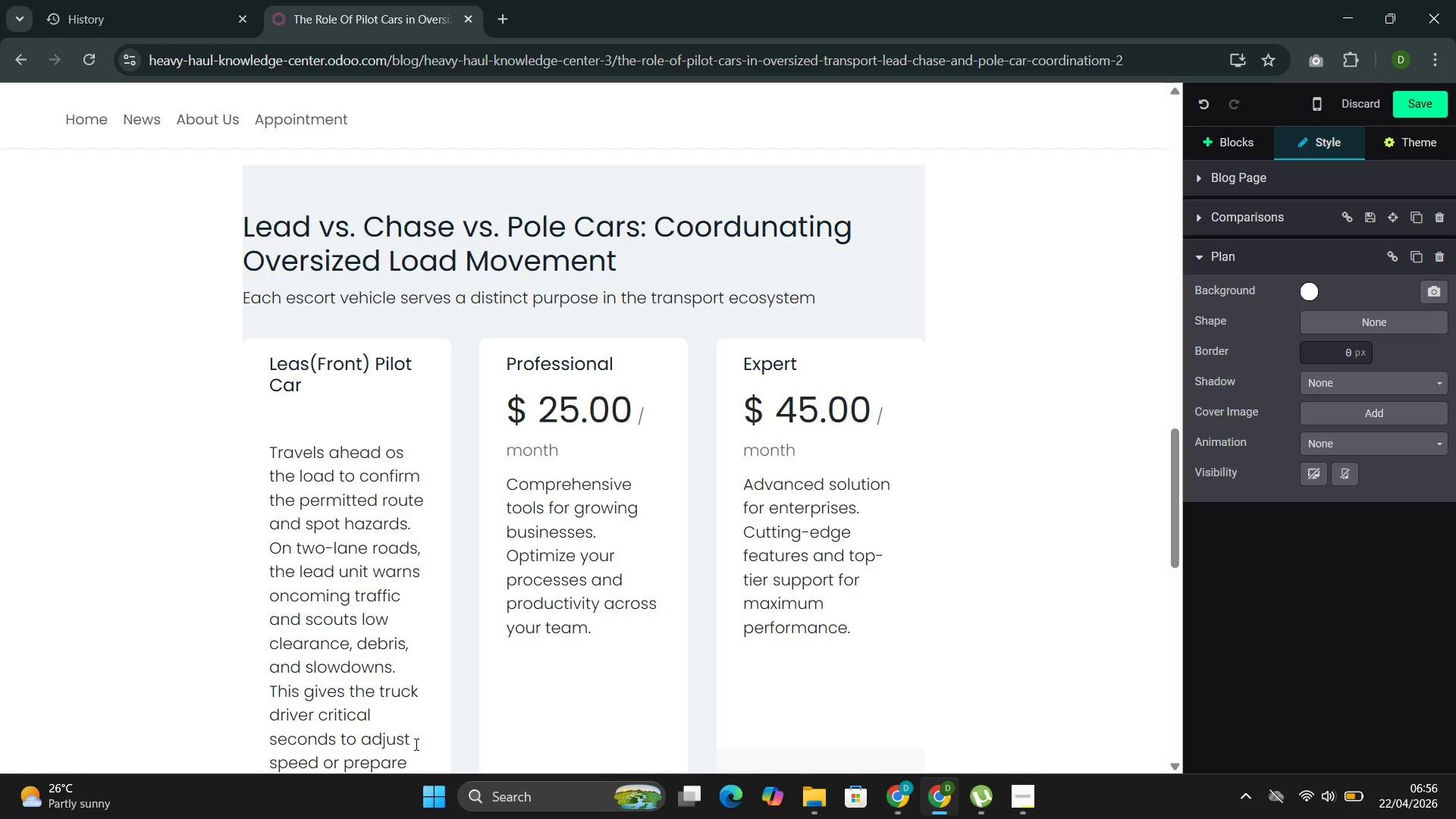 
type( for obser)
 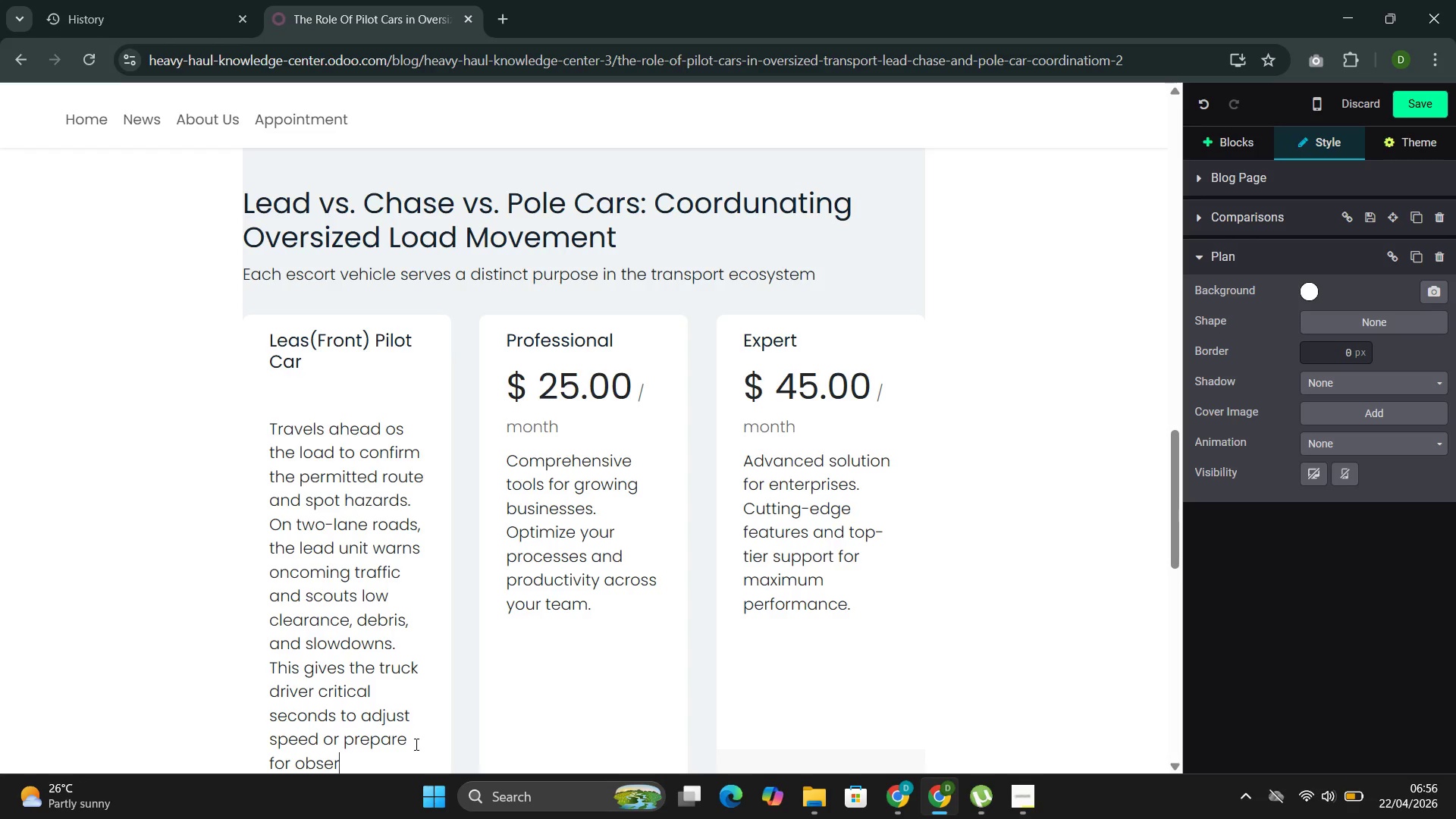 
wait(15.89)
 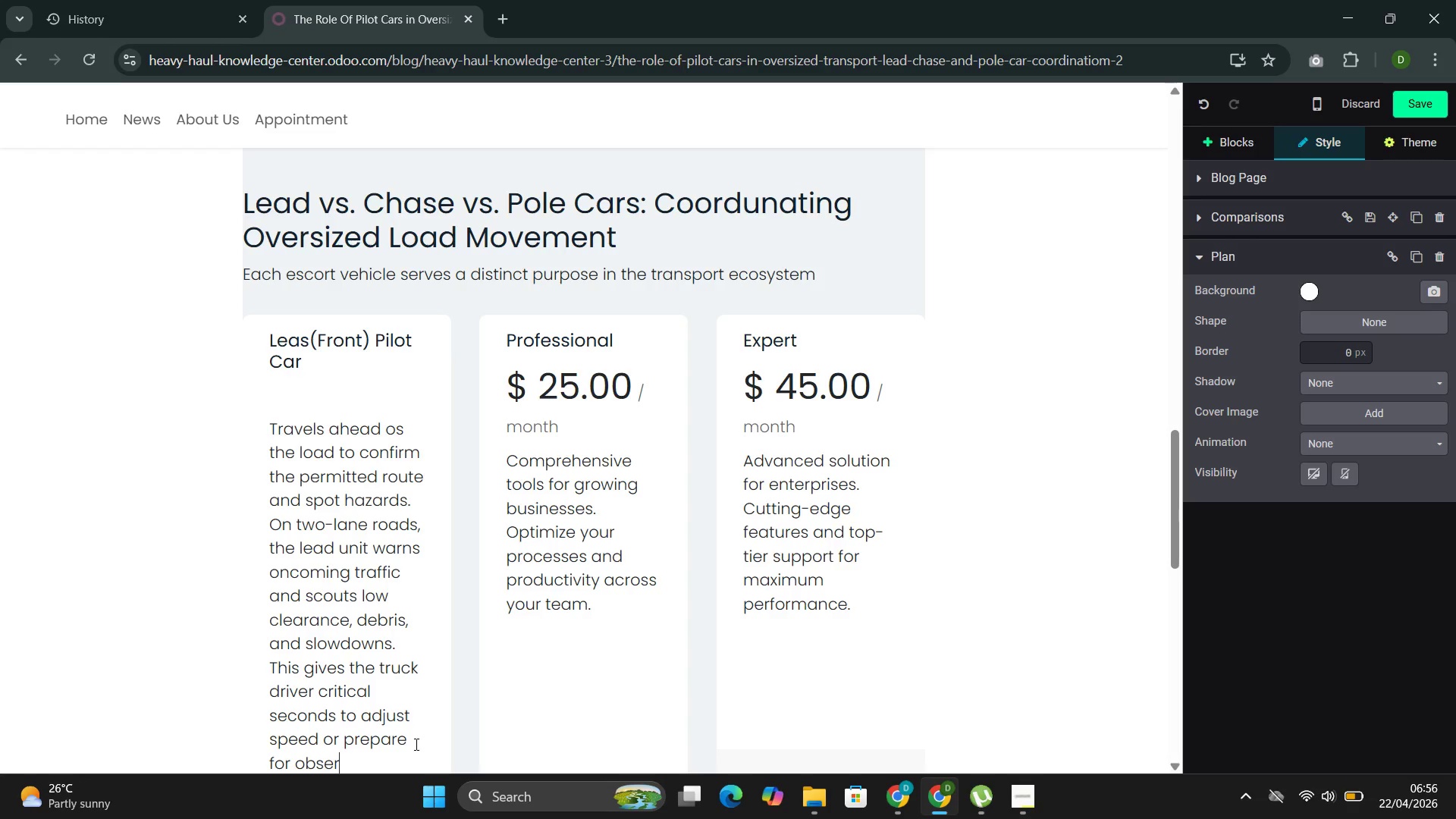 
key(Backspace)
 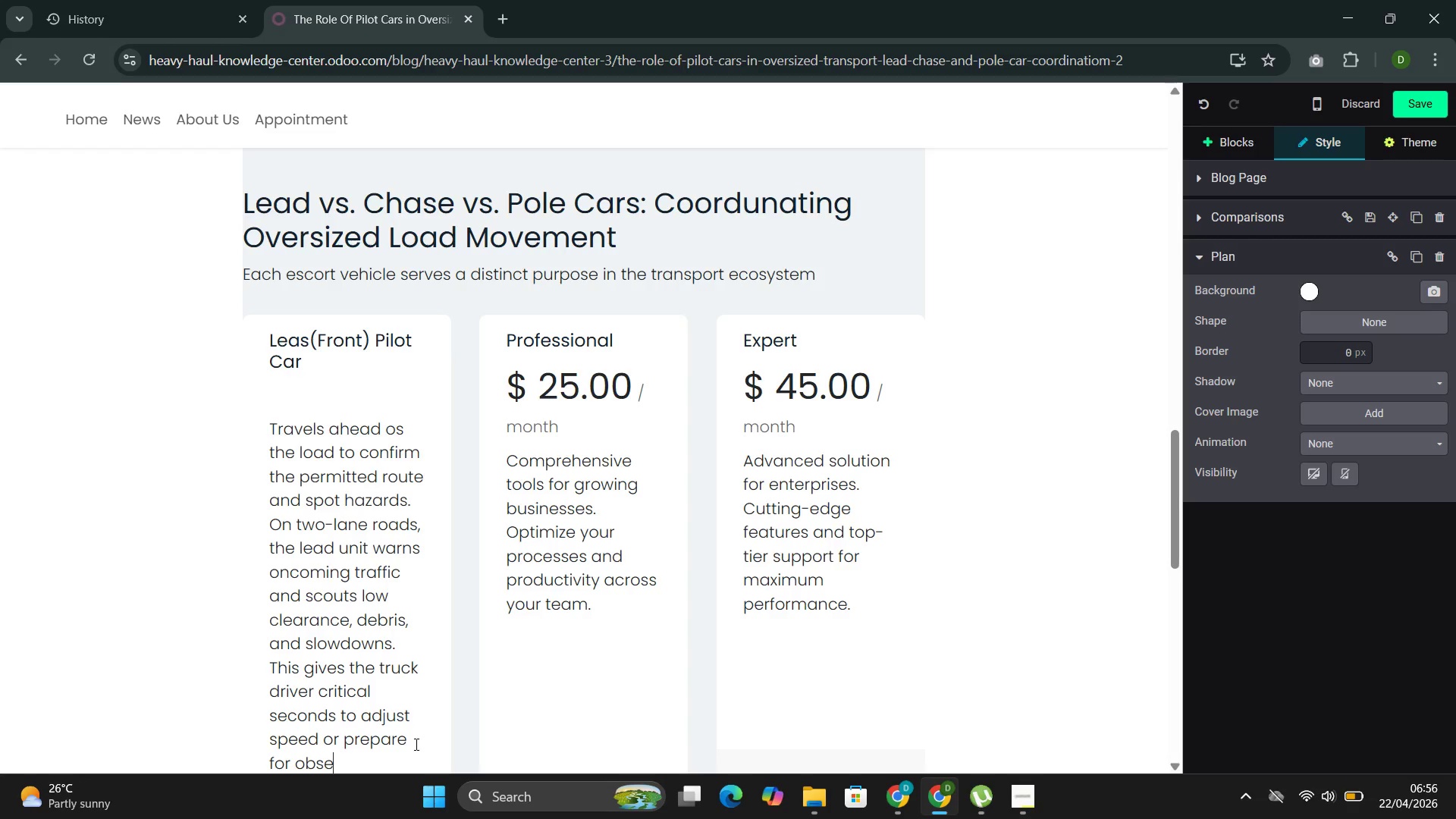 
key(Backspace)
 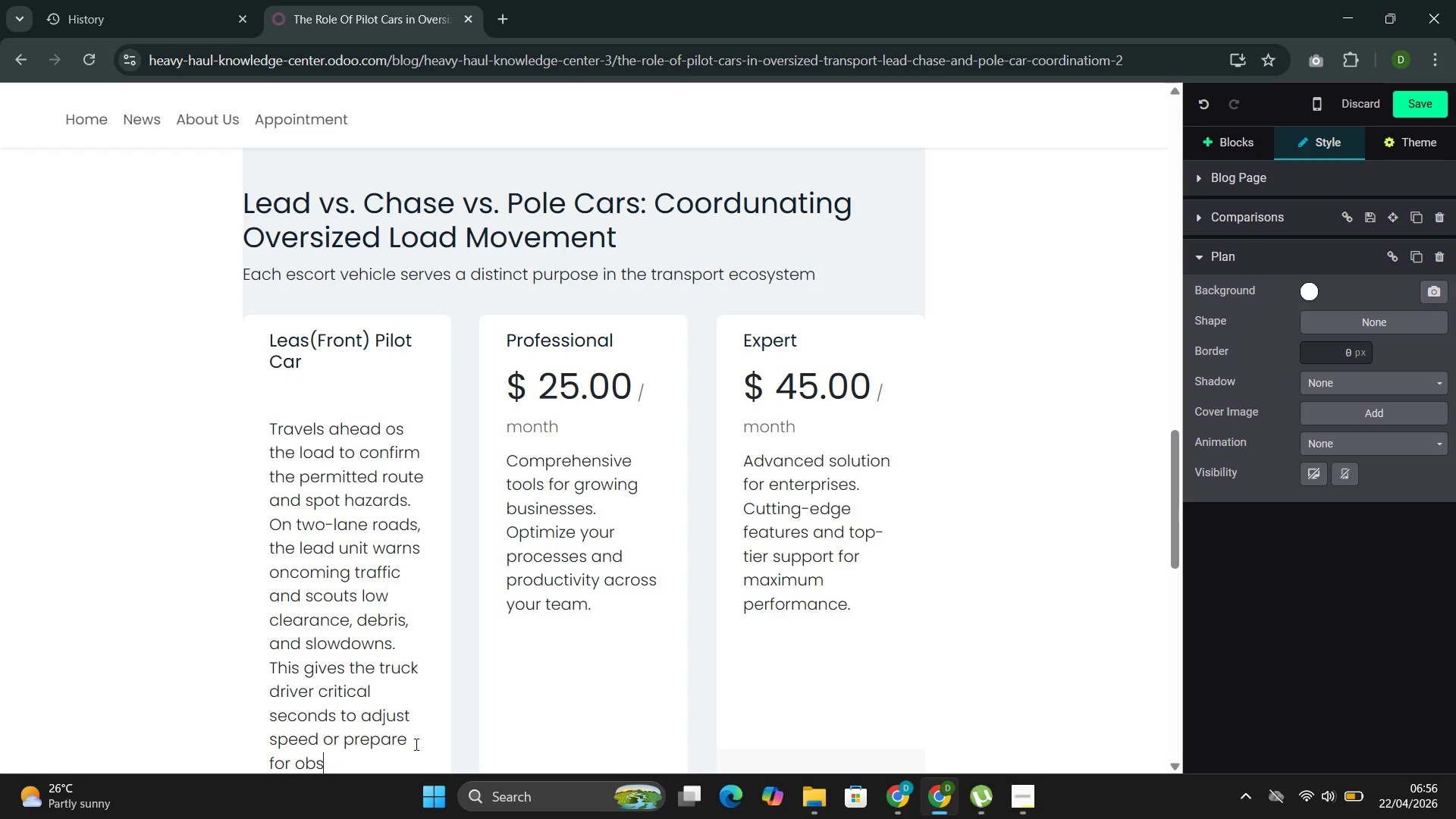 
type(ta)
 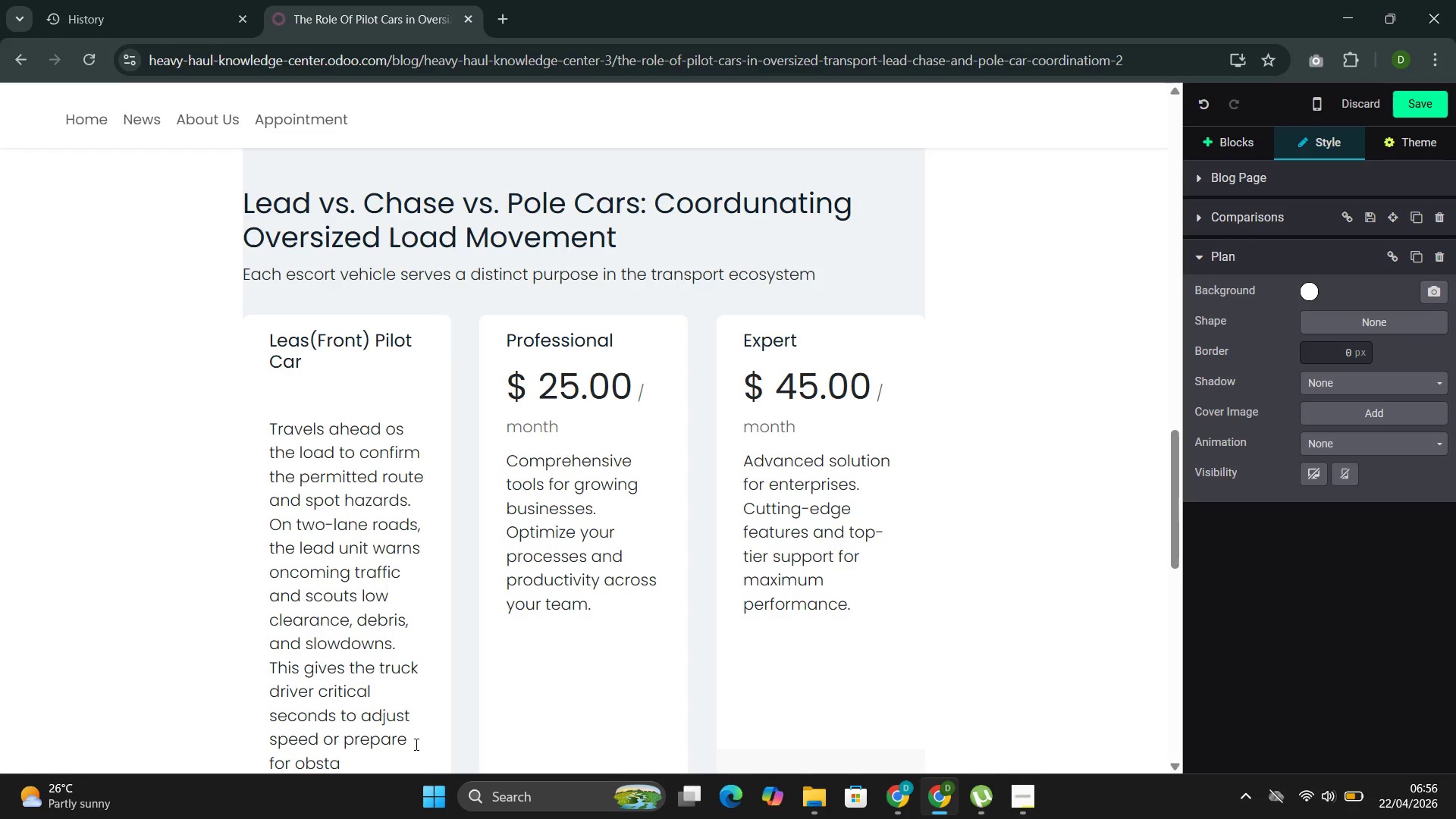 
type(cles)
 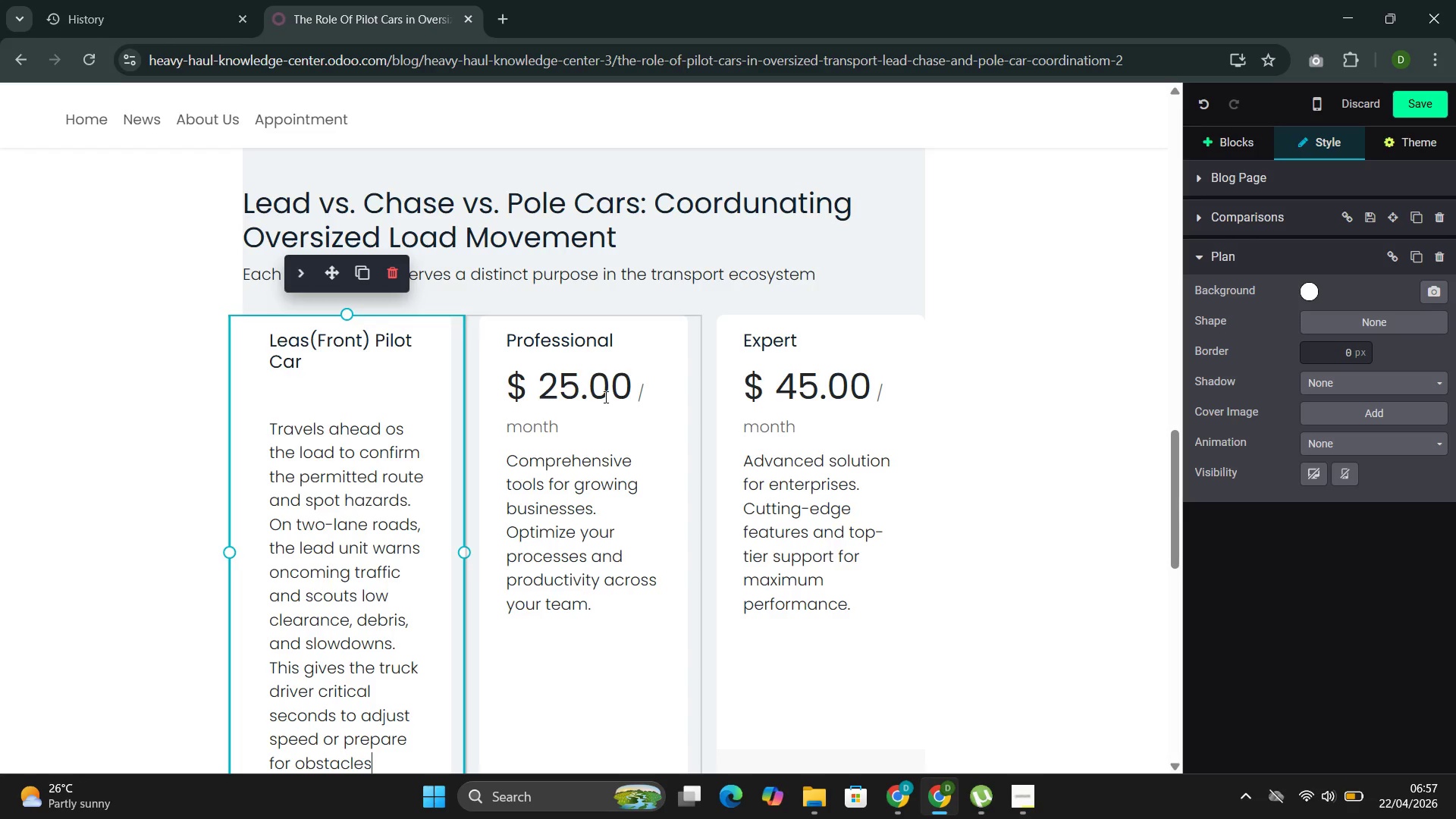 
left_click_drag(start_coordinate=[559, 439], to_coordinate=[493, 422])
 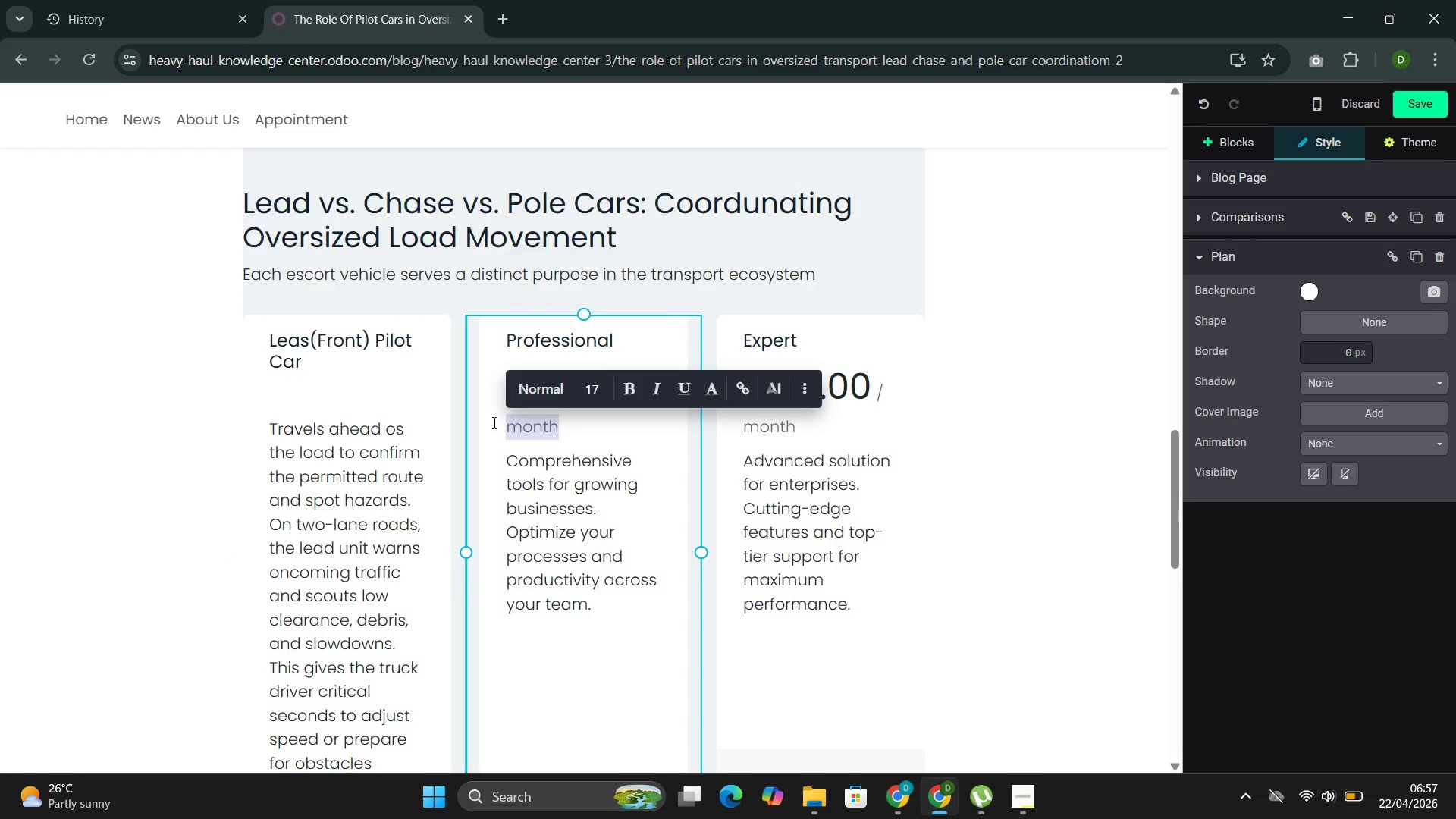 
key(Backspace)
 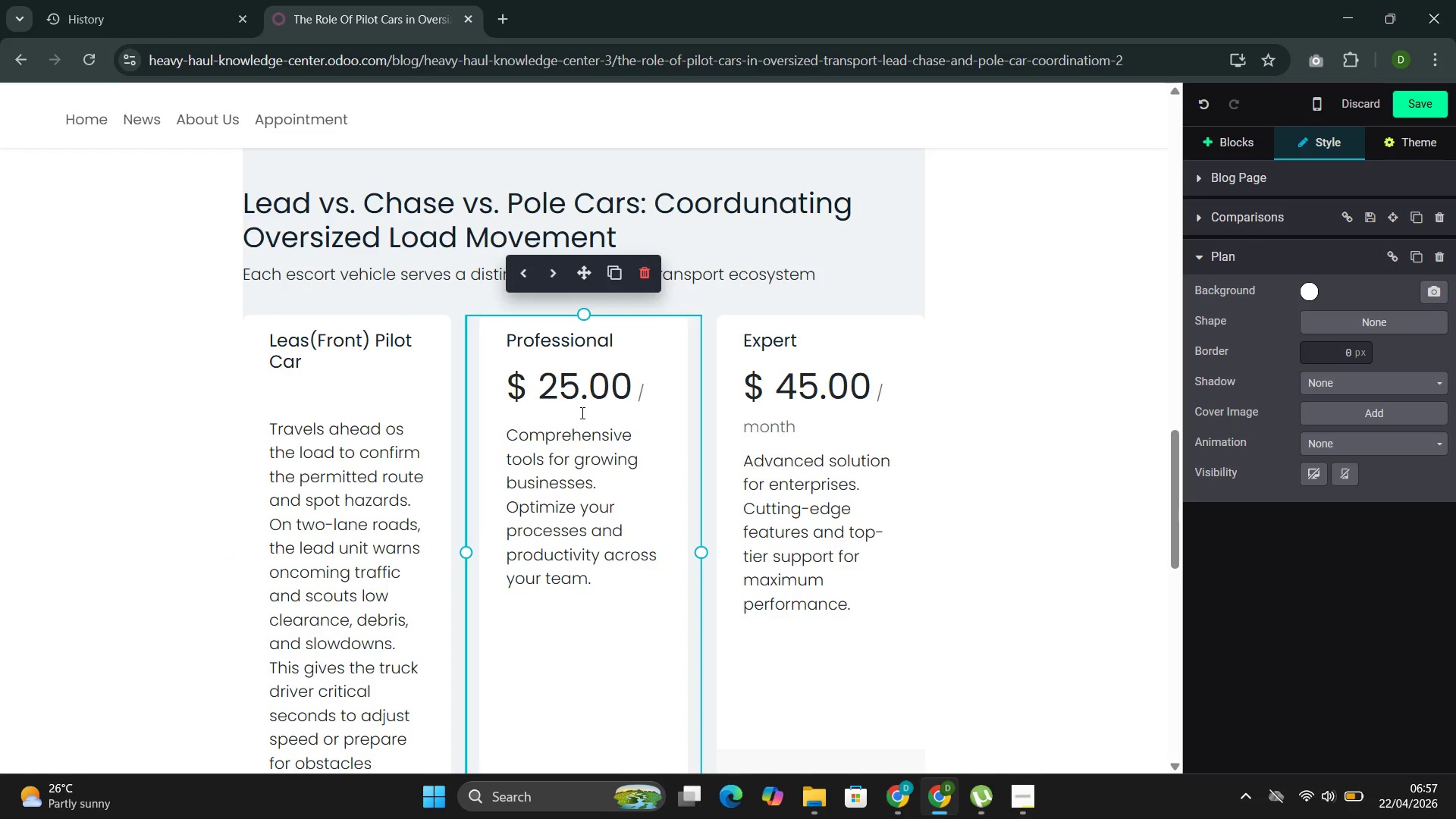 
left_click_drag(start_coordinate=[666, 387], to_coordinate=[488, 378])
 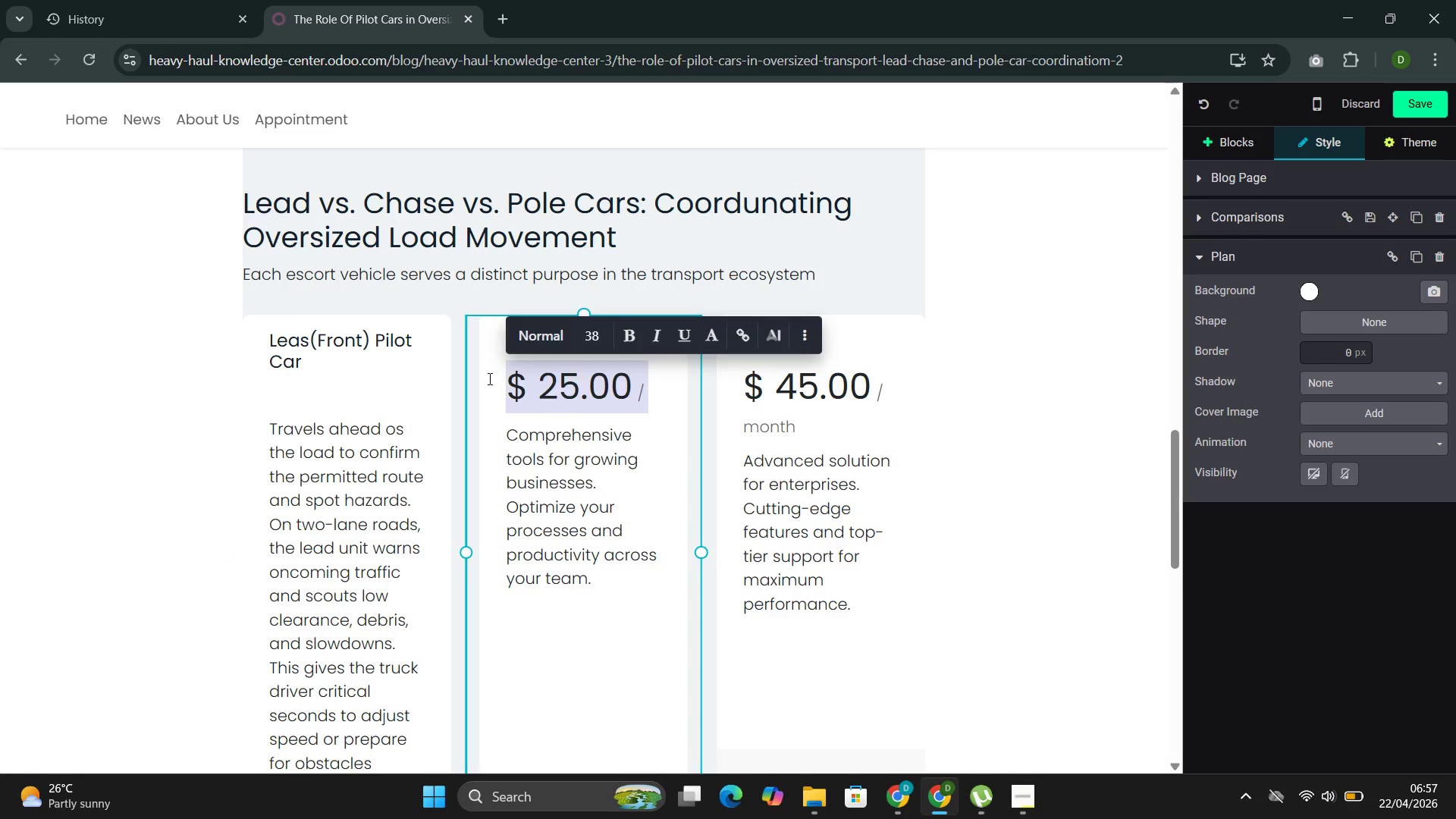 
key(Backspace)
 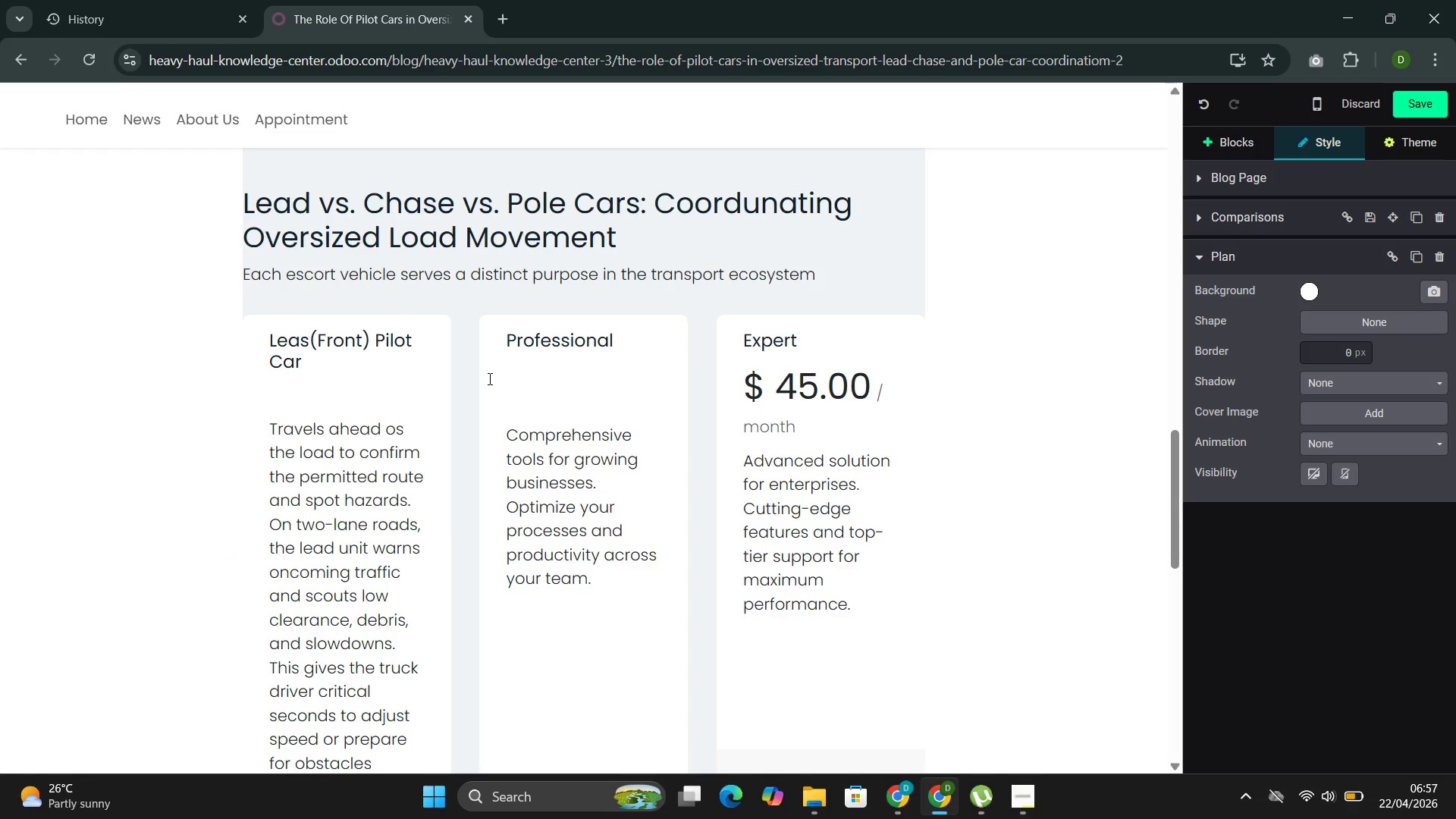 
key(Backspace)
 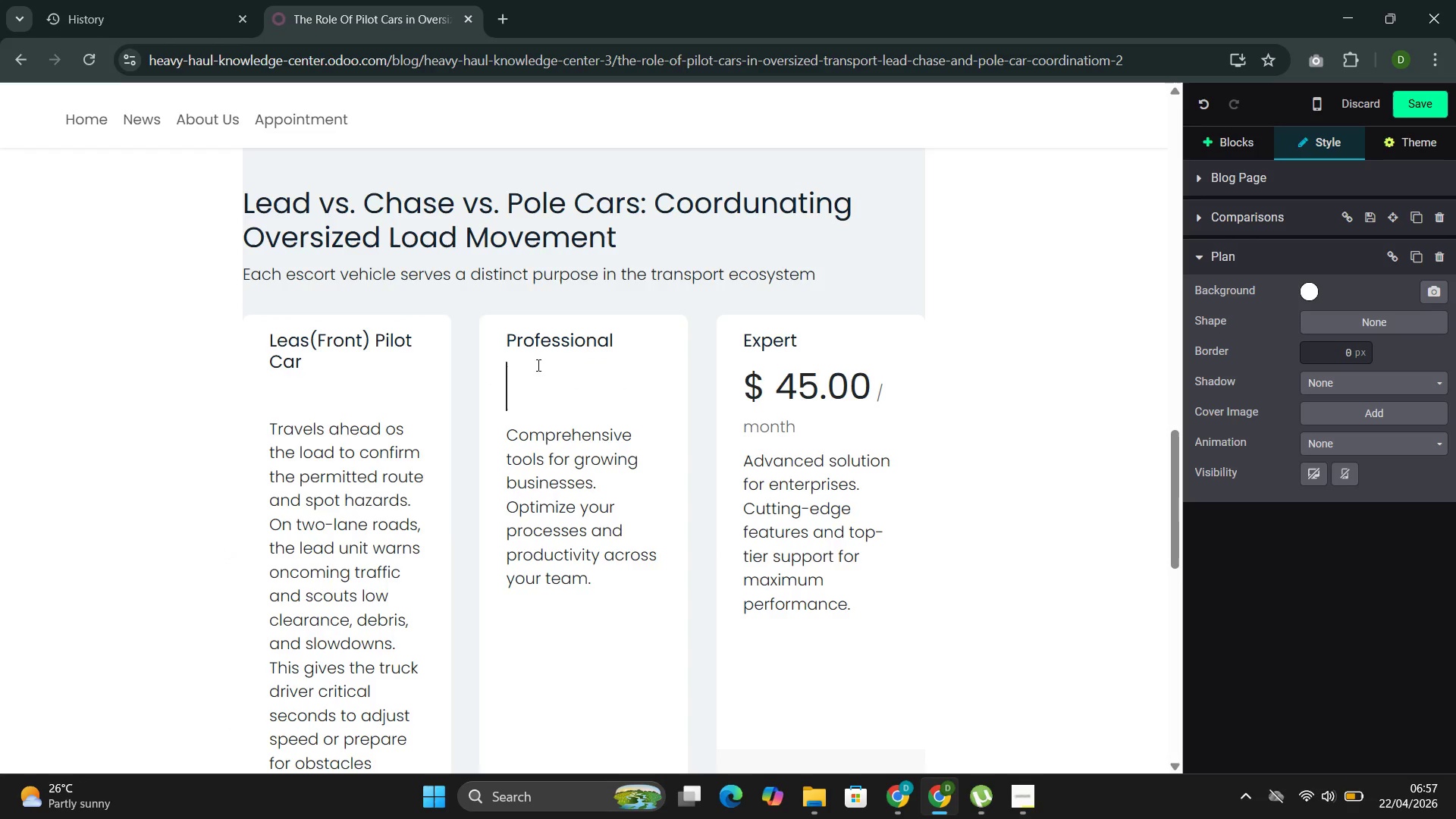 
left_click_drag(start_coordinate=[661, 326], to_coordinate=[500, 340])
 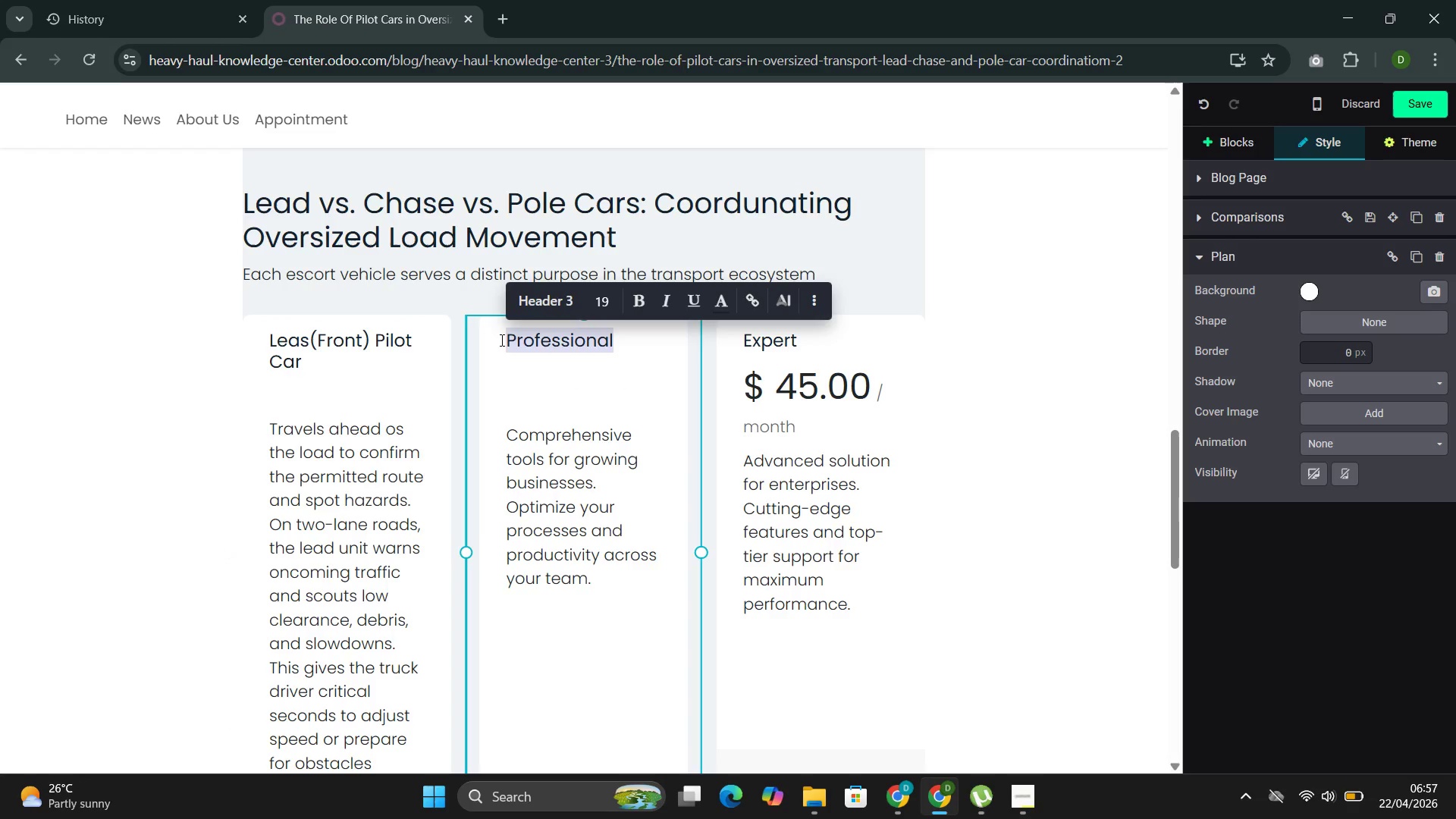 
key(Backspace)
type(Chae())
 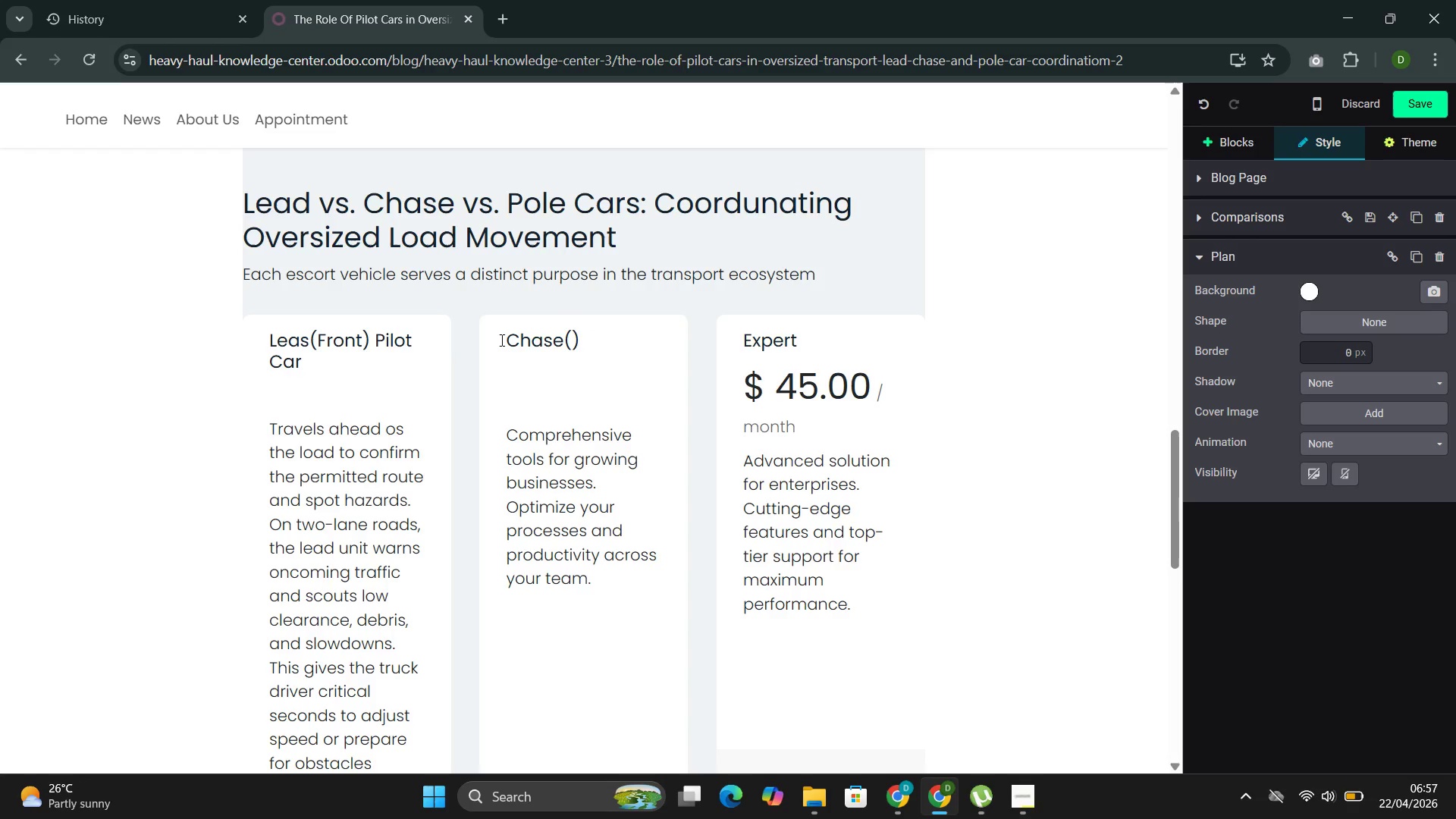 
 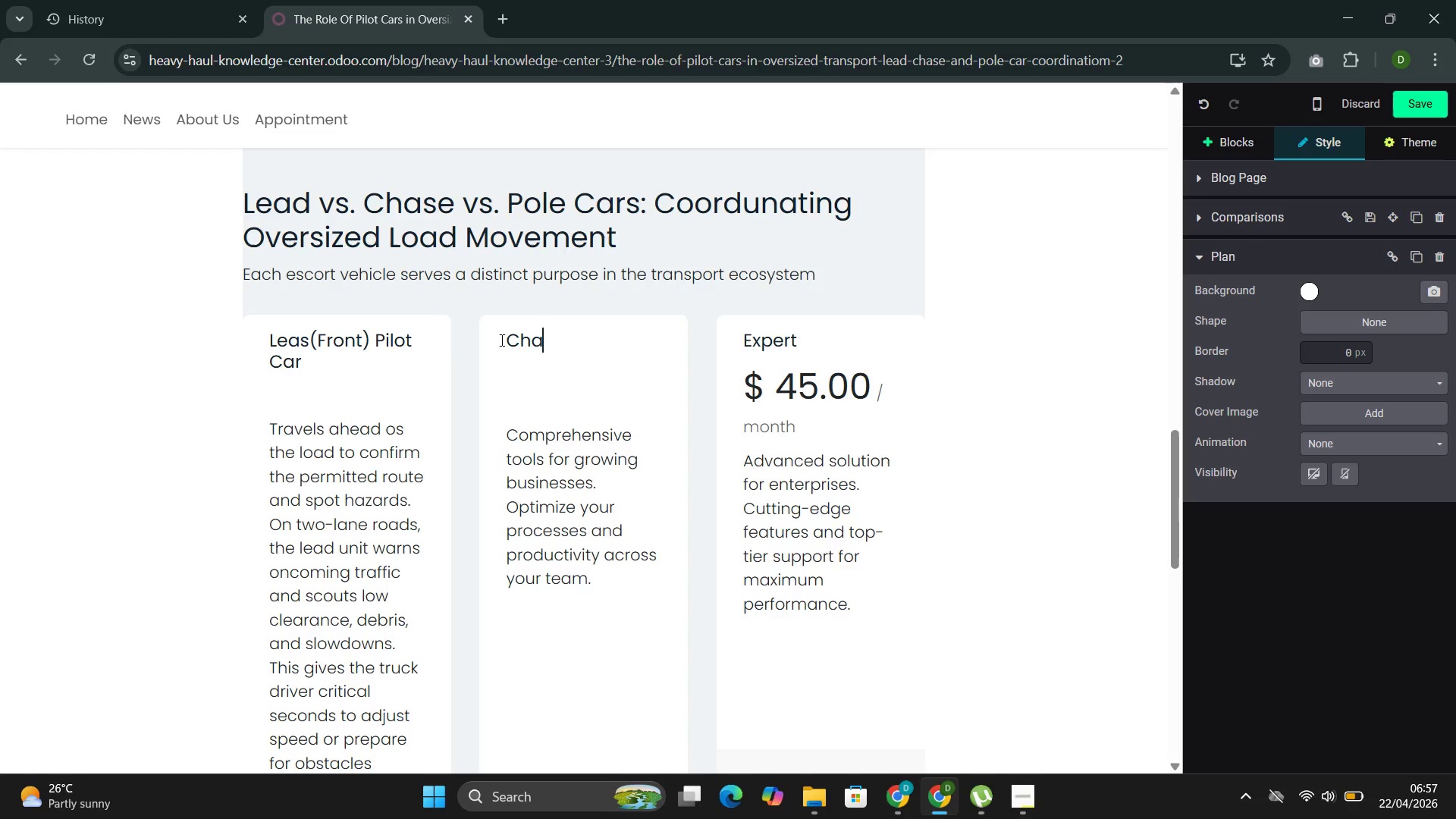 
hold_key(key=S, duration=0.42)
 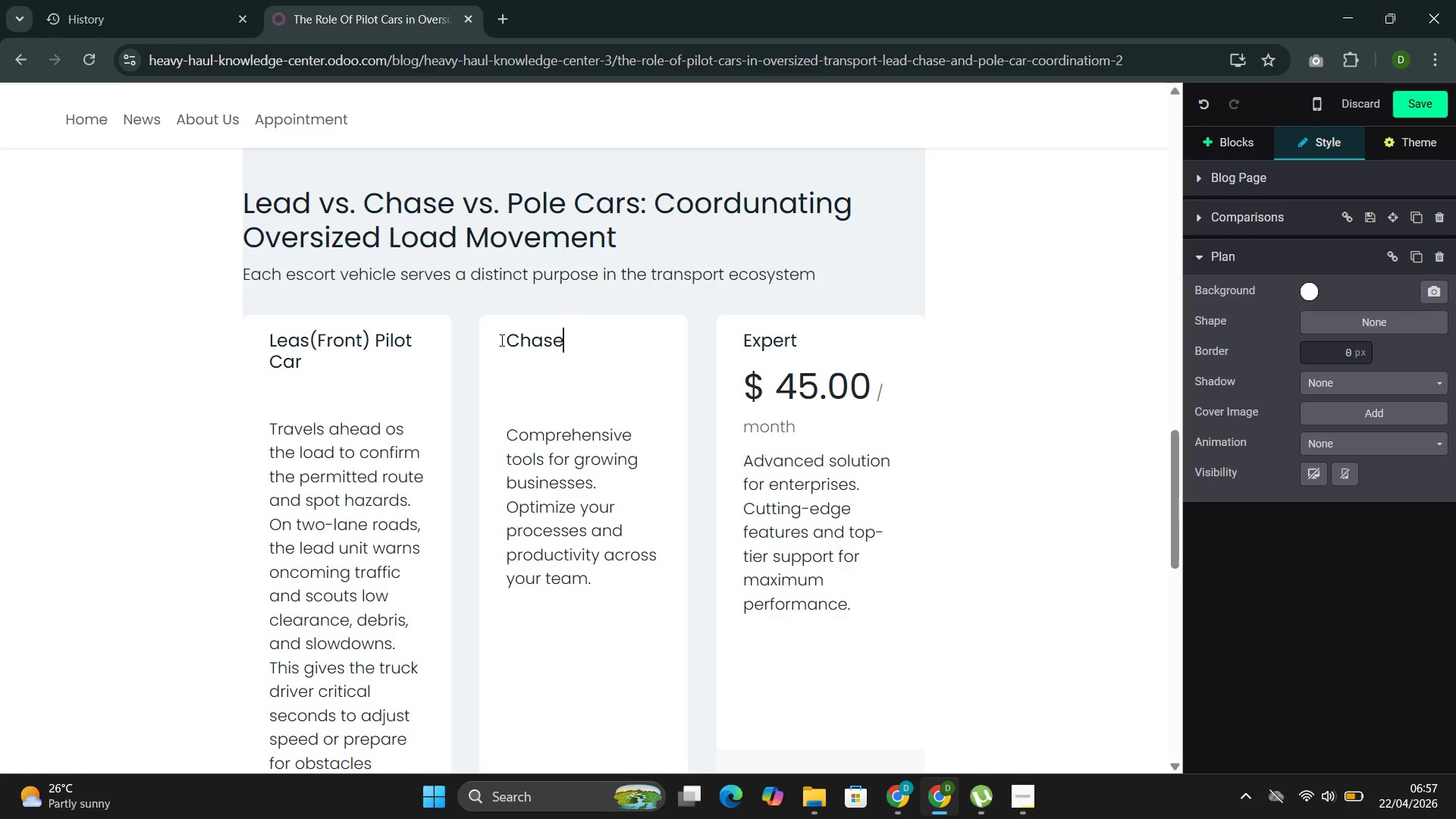 
key(ArrowLeft)
 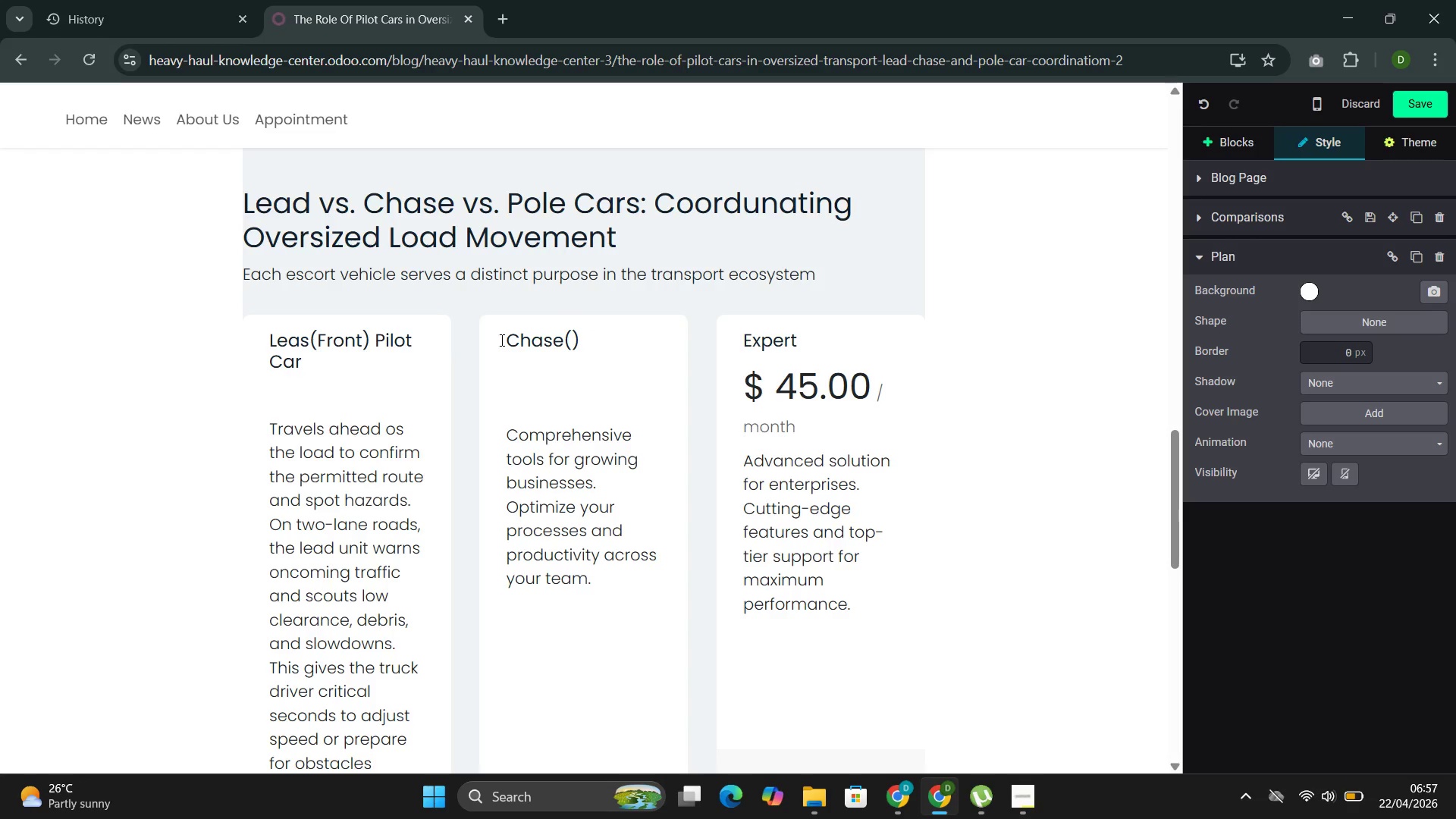 
type(rea)
key(Backspace)
key(Backspace)
key(Backspace)
type(Rear)
 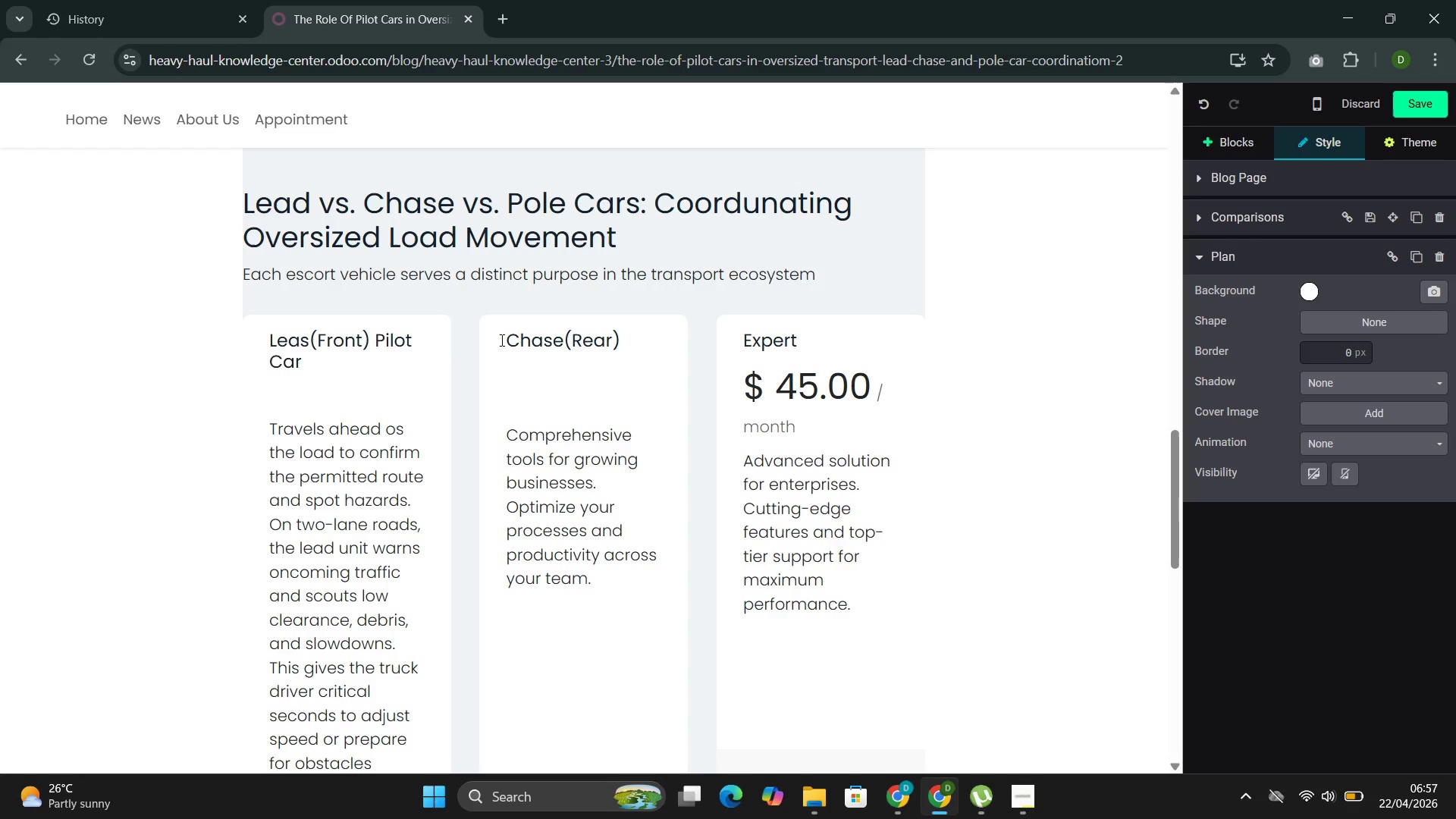 
key(ArrowRight)
 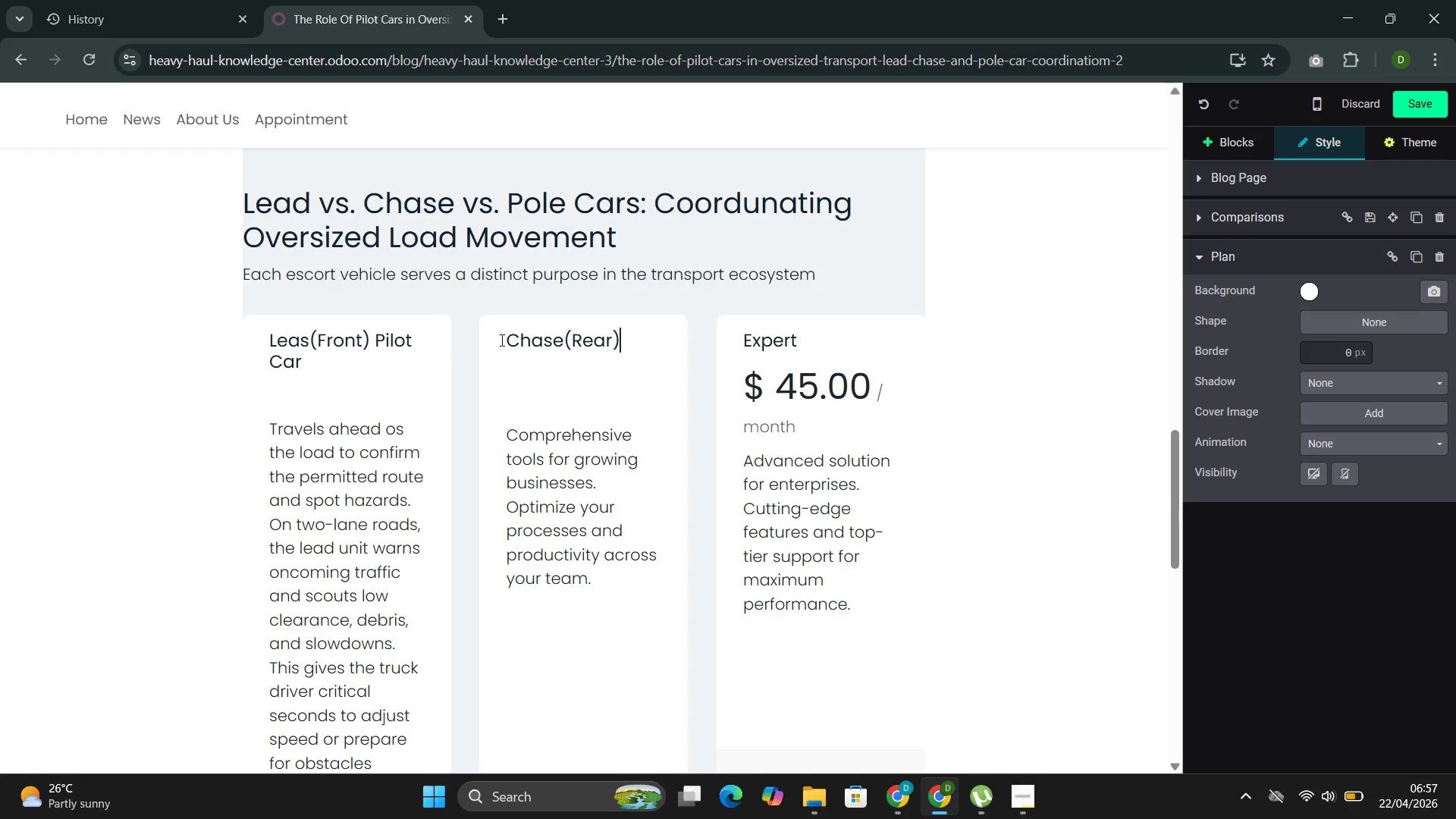 
type( pilot cars)
 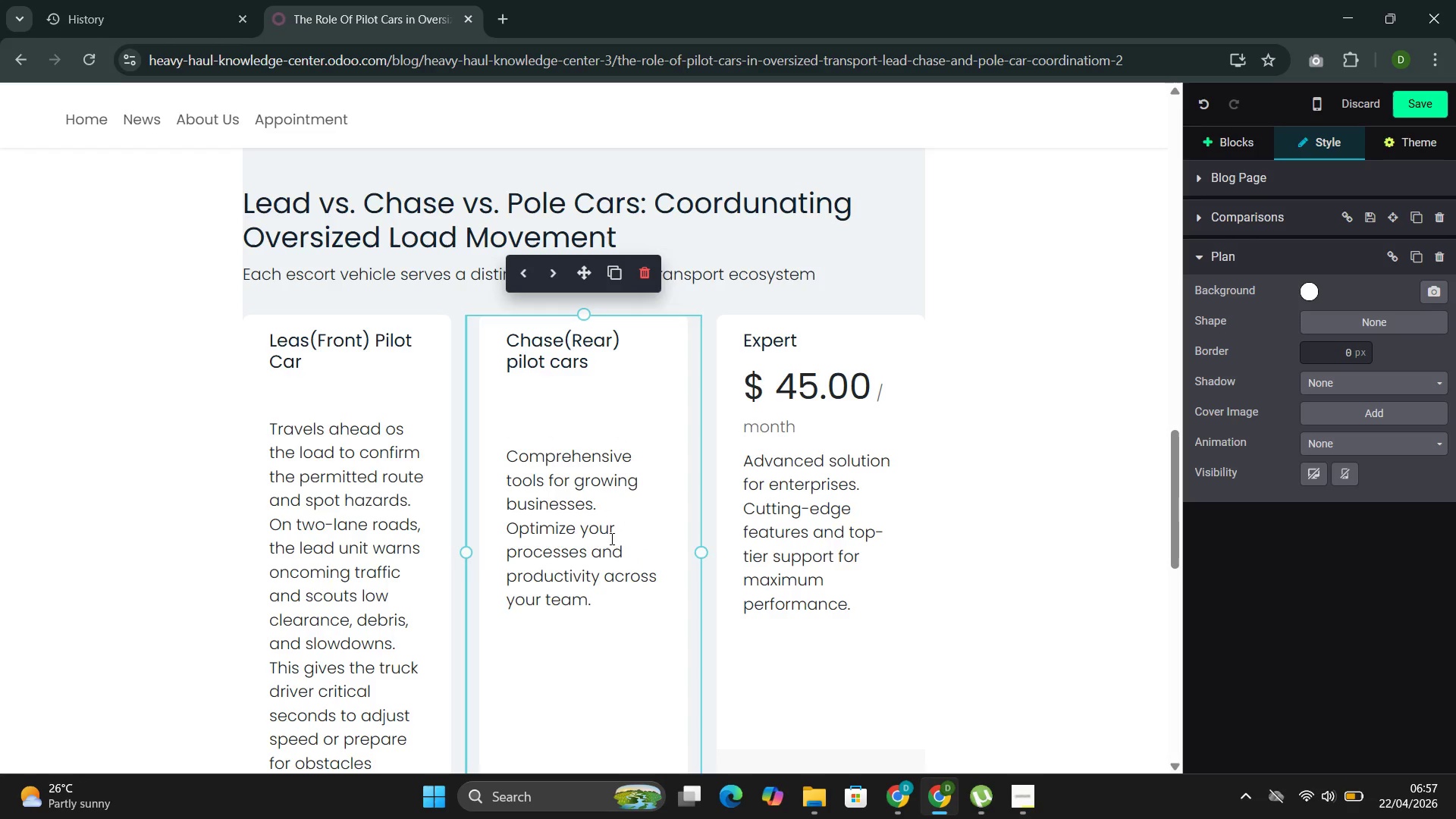 
left_click_drag(start_coordinate=[618, 606], to_coordinate=[500, 464])
 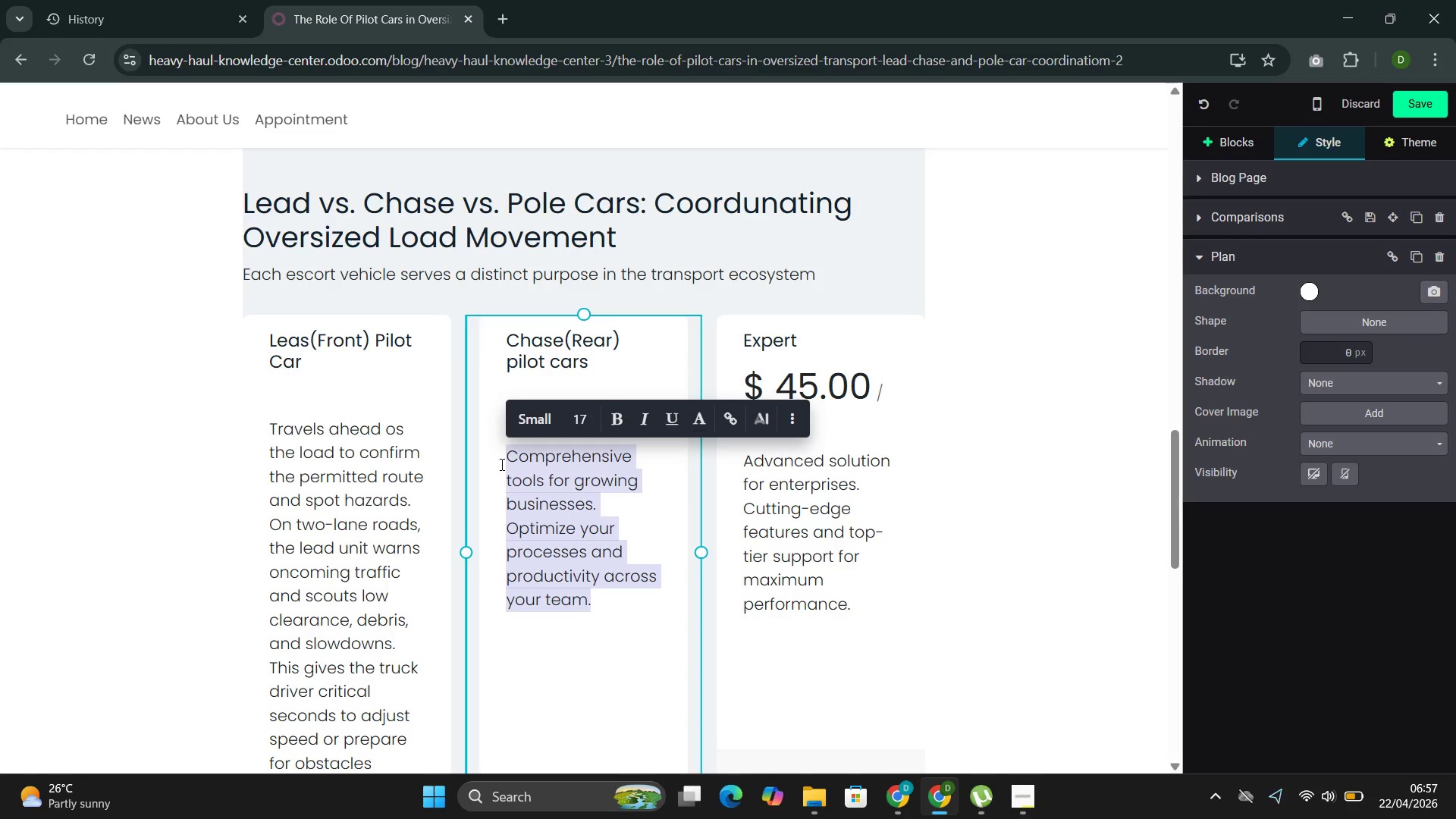 
type(Folo)
 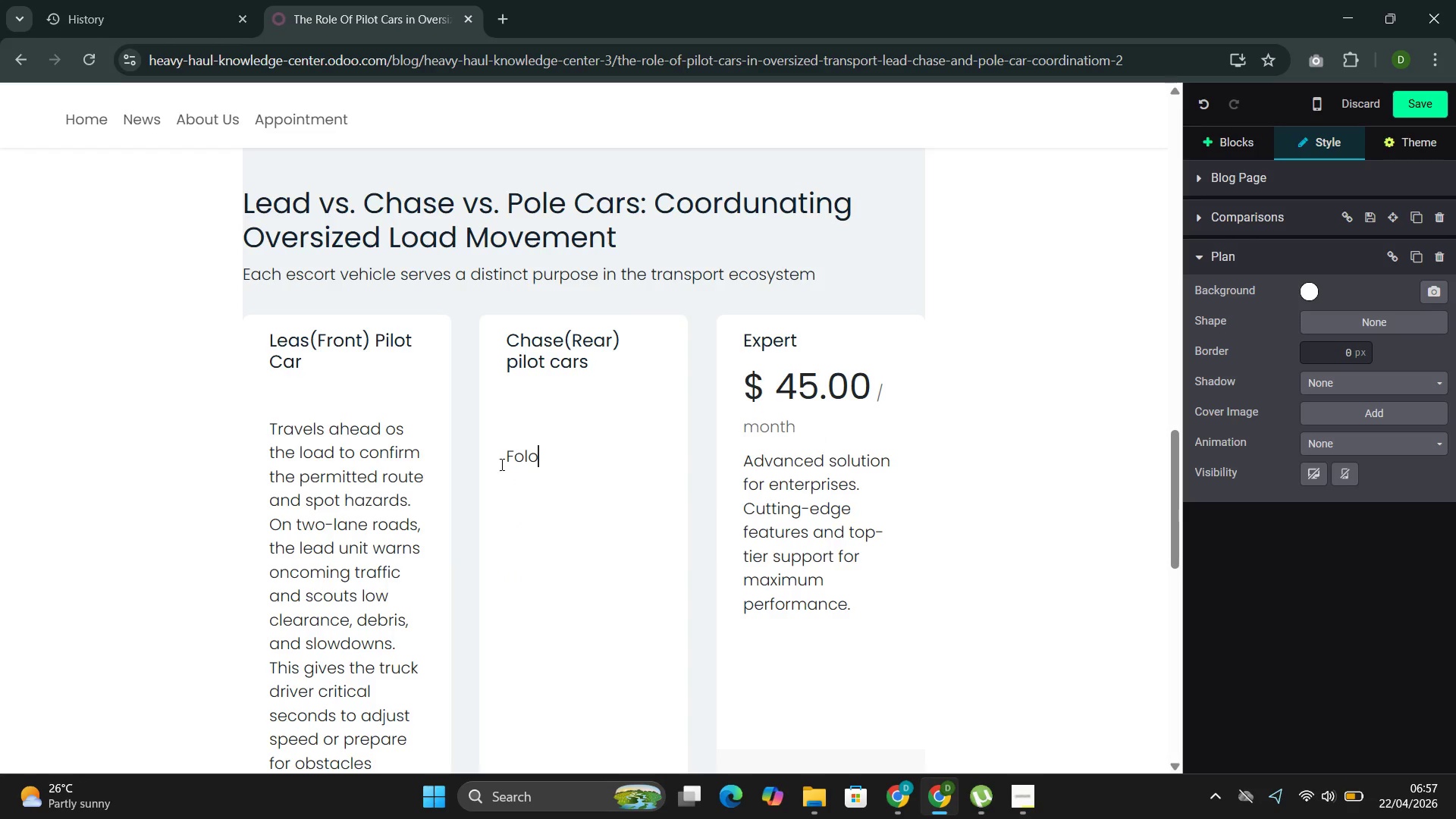 
key(ArrowLeft)
 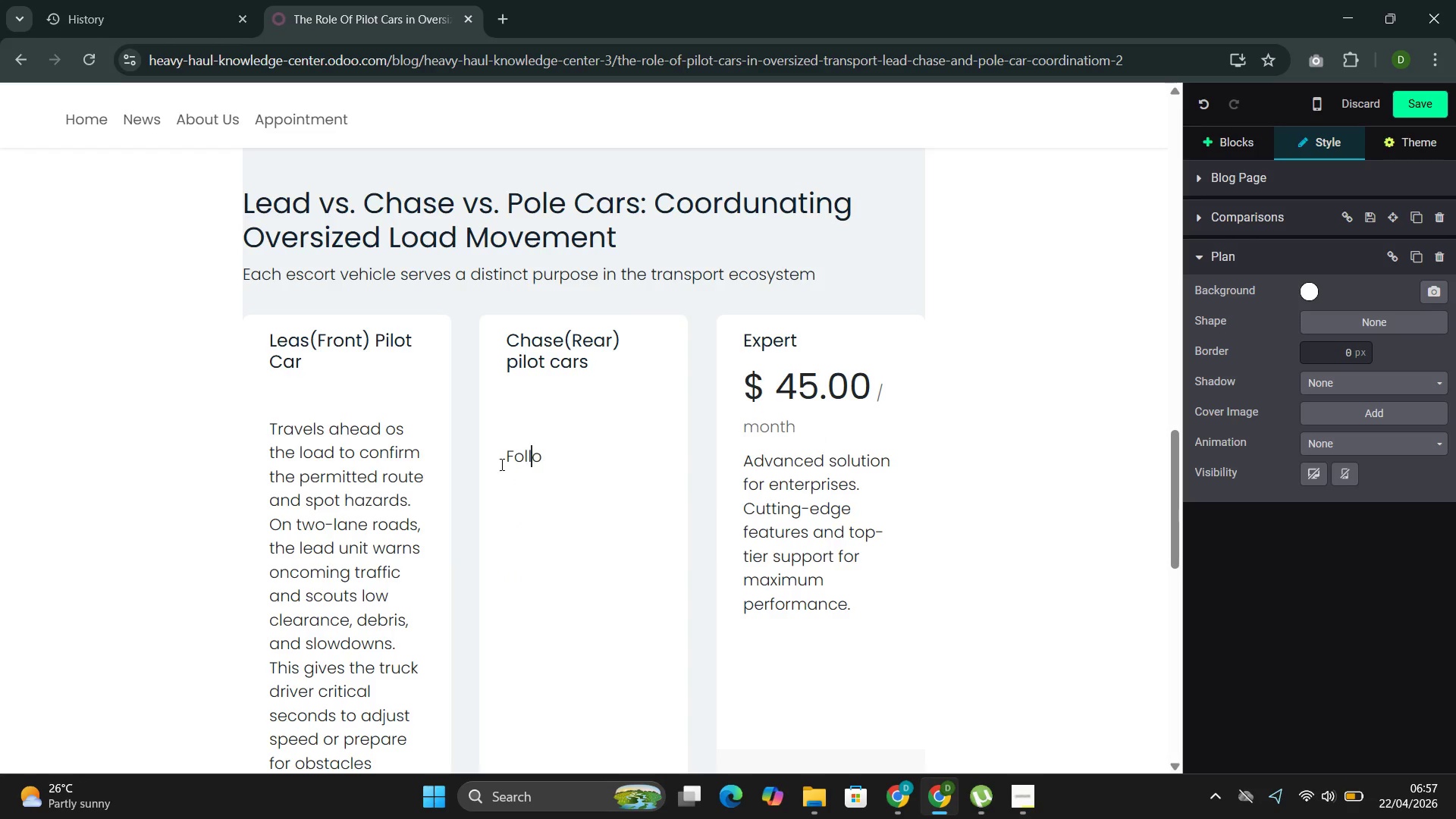 
key(L)
 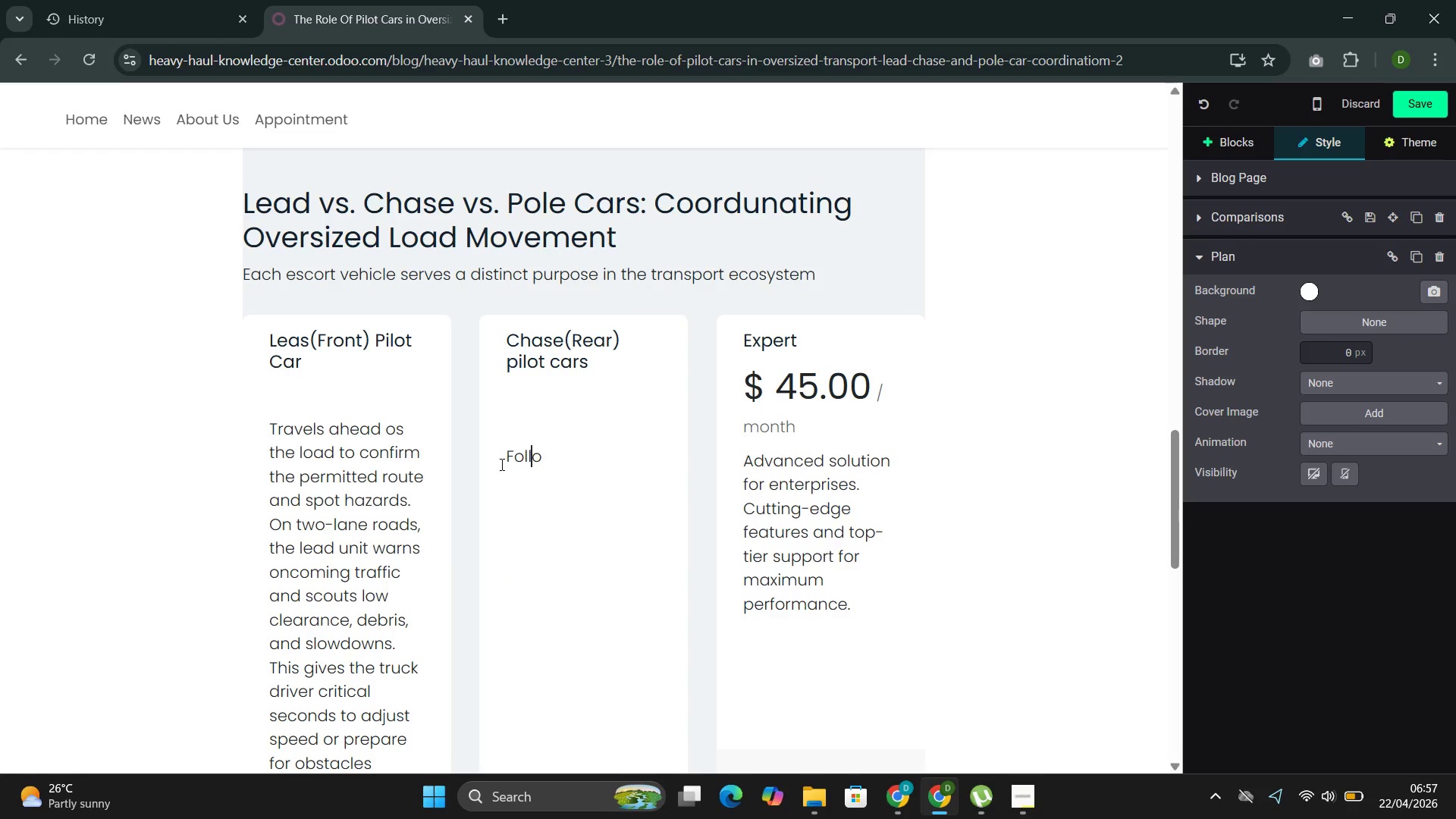 
key(ArrowRight)
 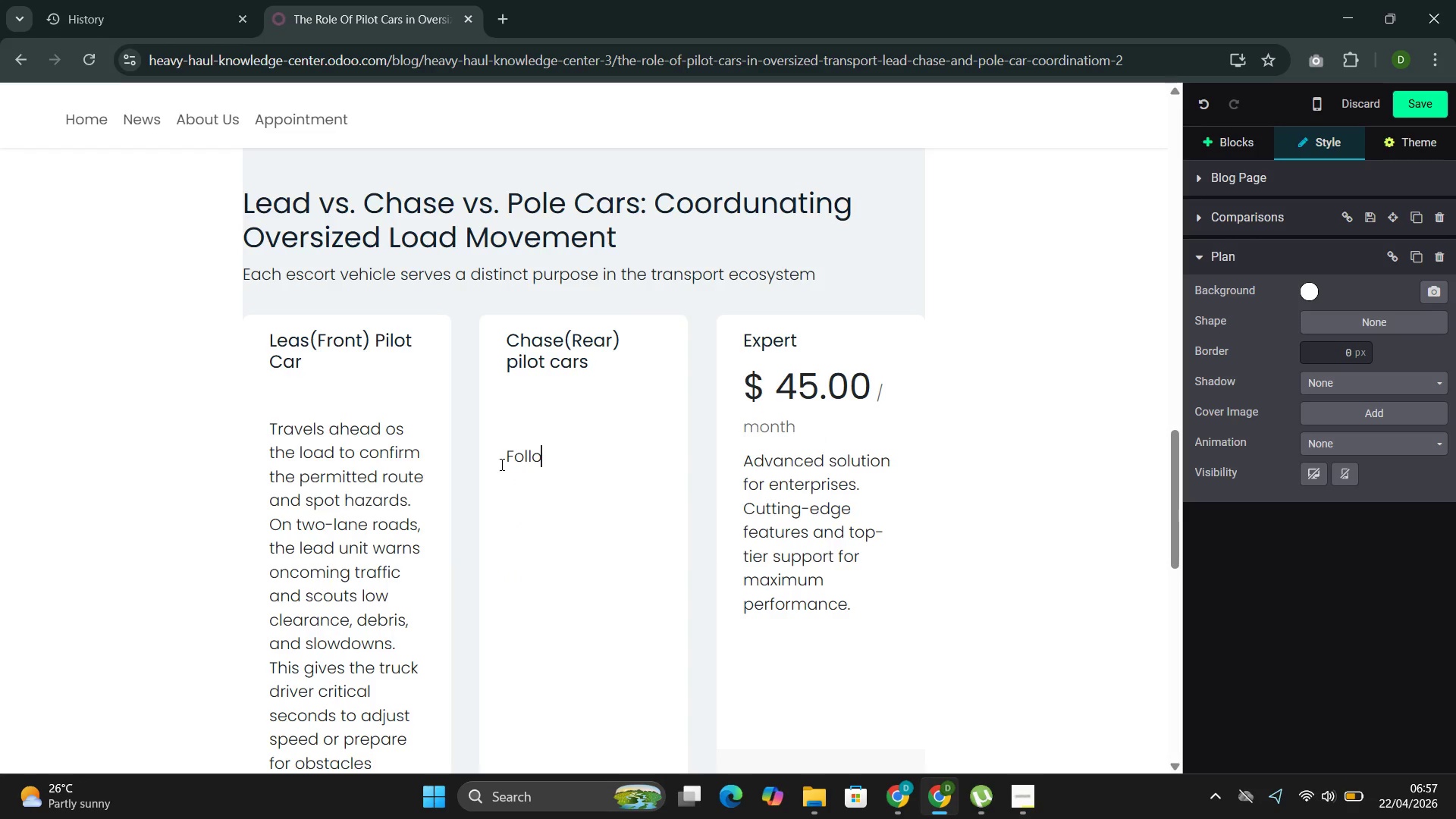 
type(ws behind to pro)
 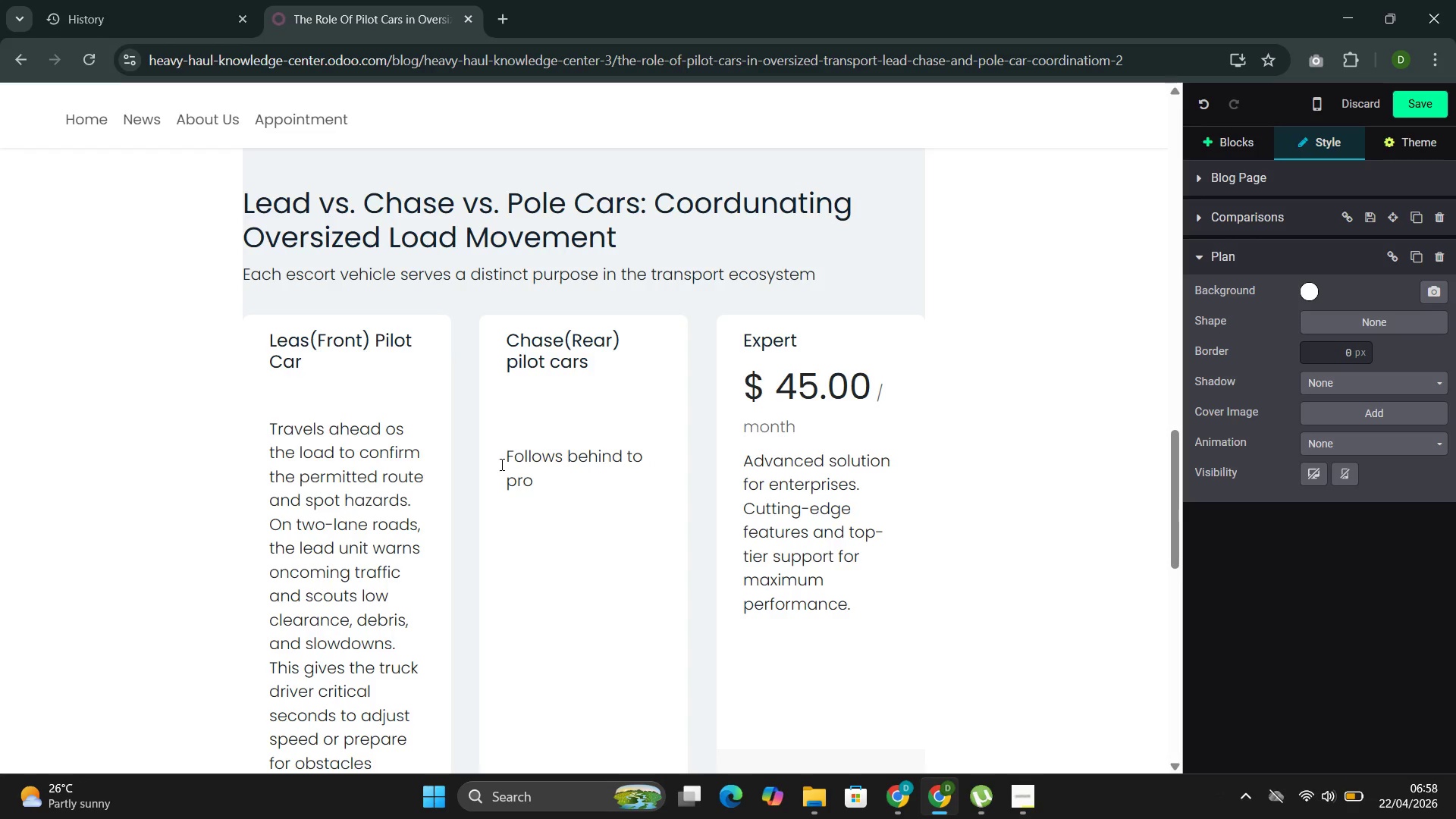 
type(tect r)
key(Backspace)
type(the )
 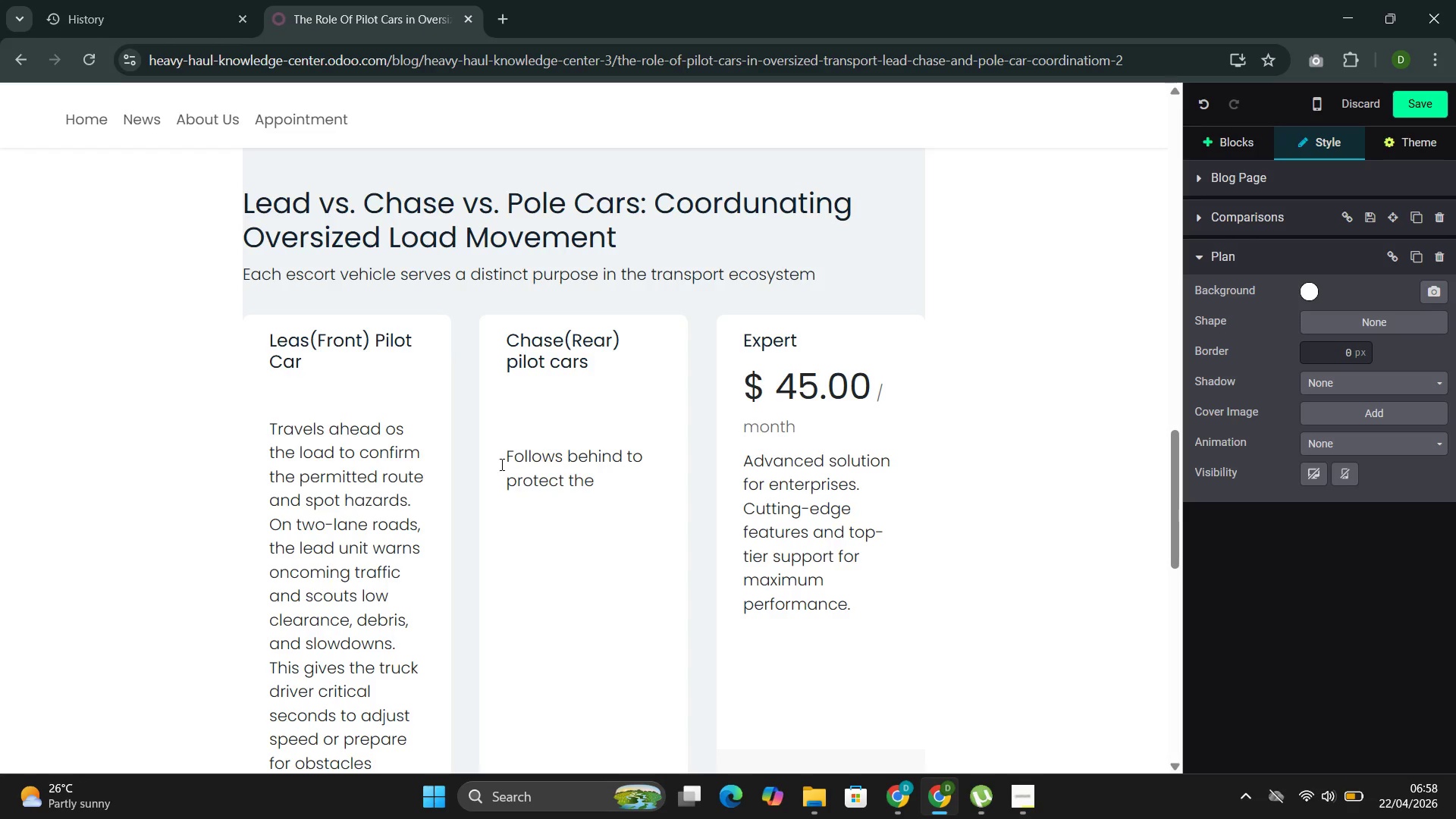 
type(load from rear trafi)
key(Backspace)
type(fic and manage lane changes due)
key(Backspace)
type(ring turns and merges )
key(Backspace)
type(,)
key(Backspace)
type(. On multi-lane highways)
 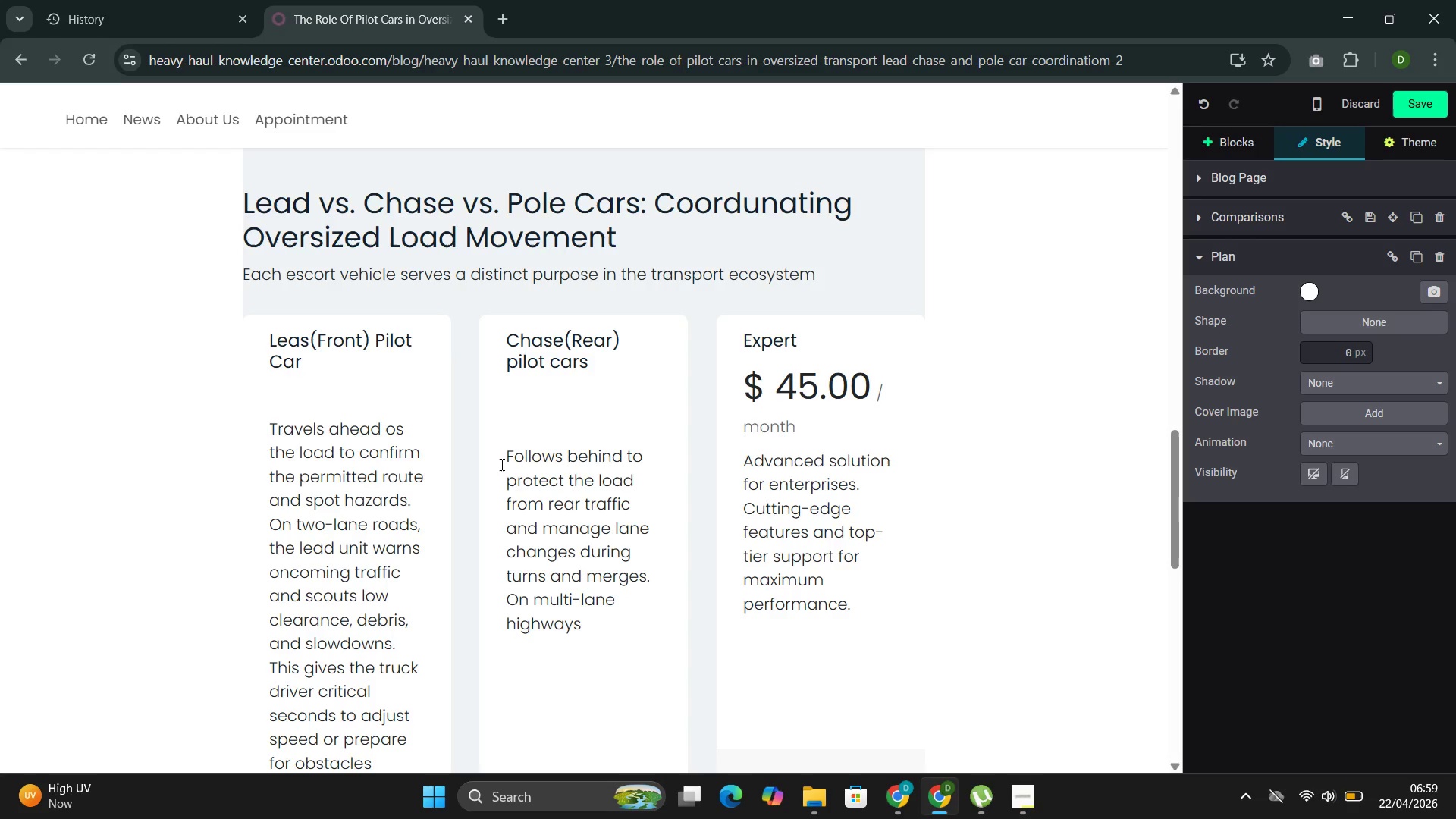 
type(, the chase unit assists with overtakes and blocks lanes when the truck need )
key(Backspace)
type(s extra space)
 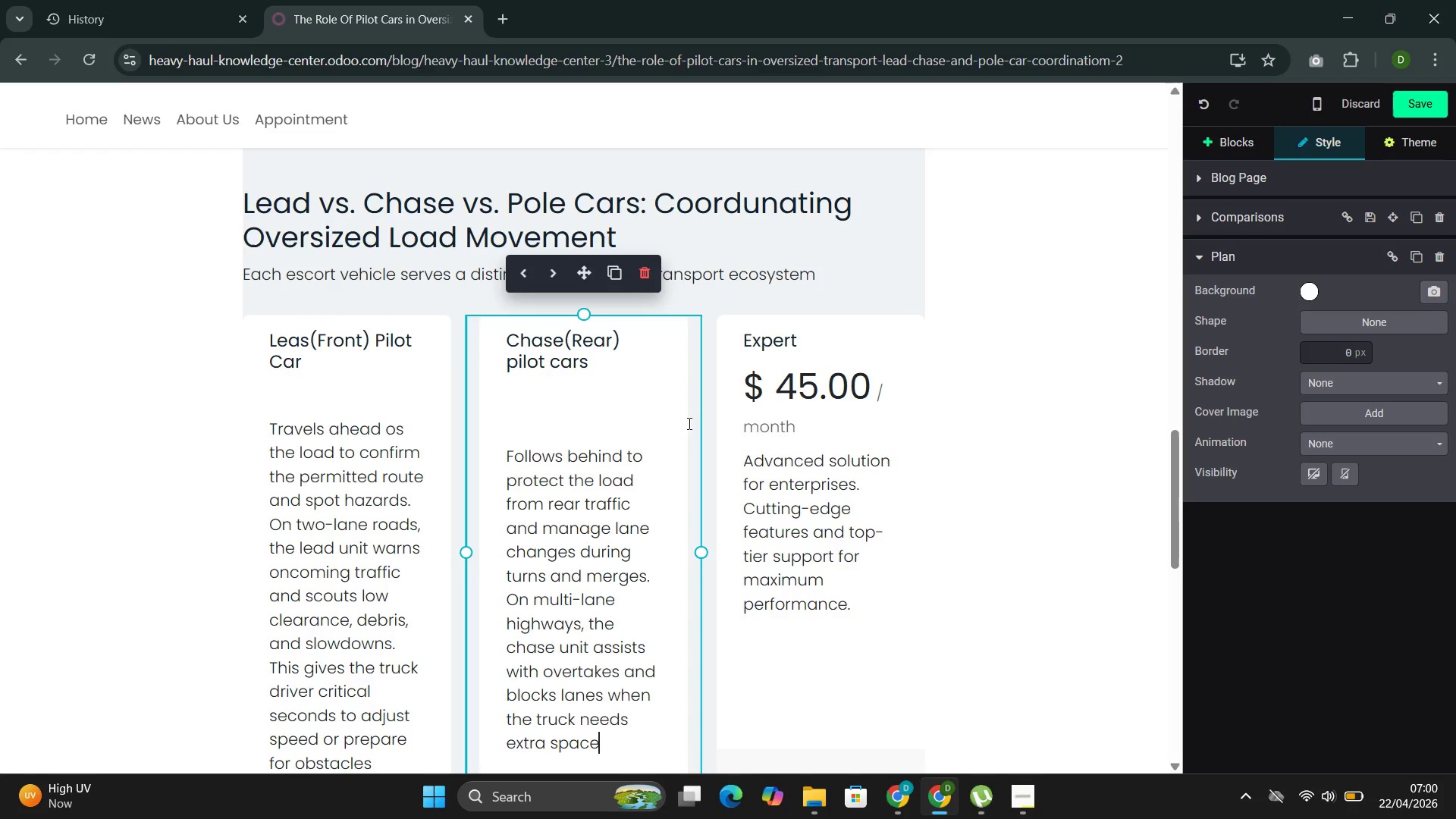 
wait(13.39)
 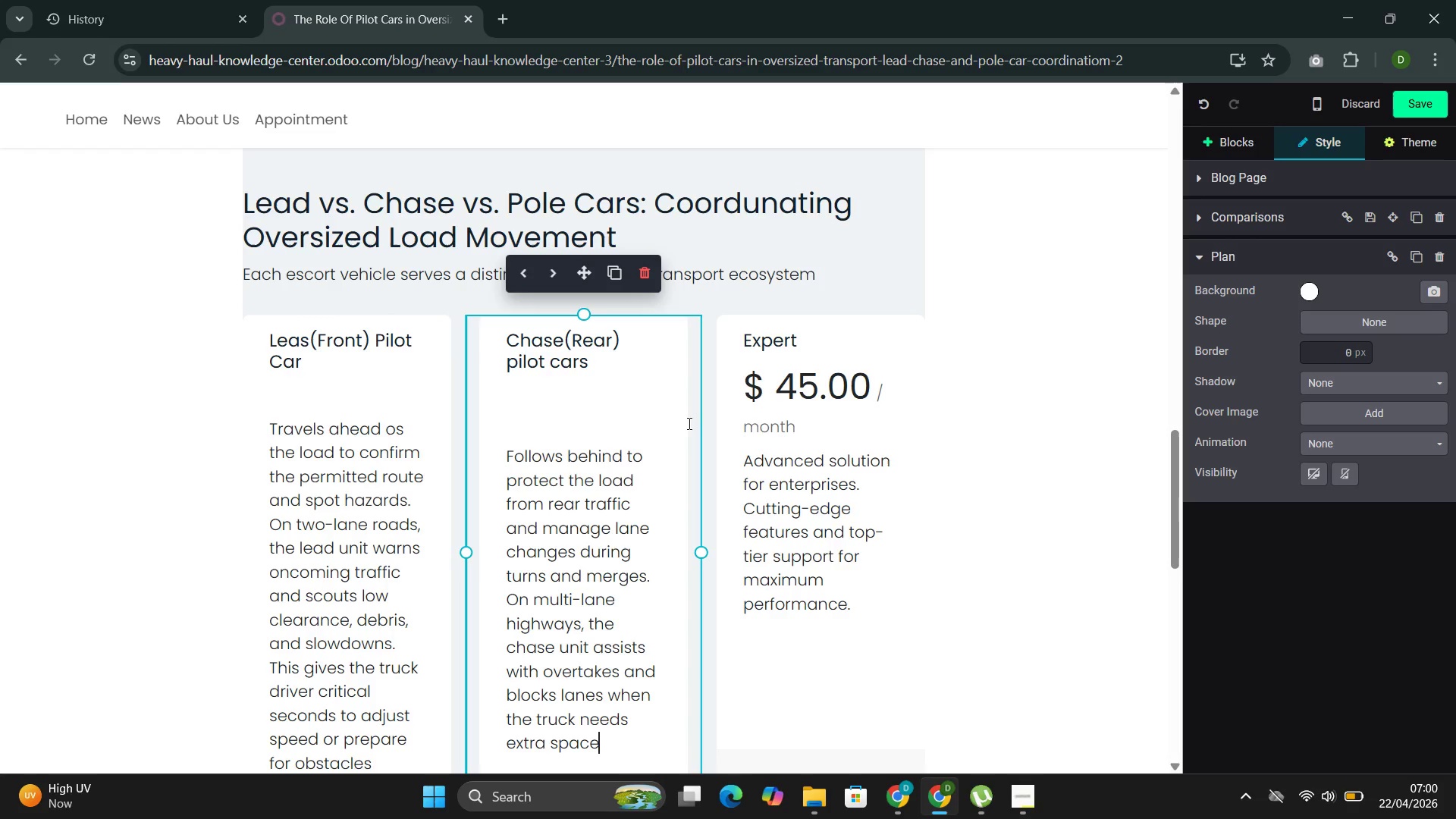 
left_click_drag(start_coordinate=[808, 441], to_coordinate=[740, 431])
 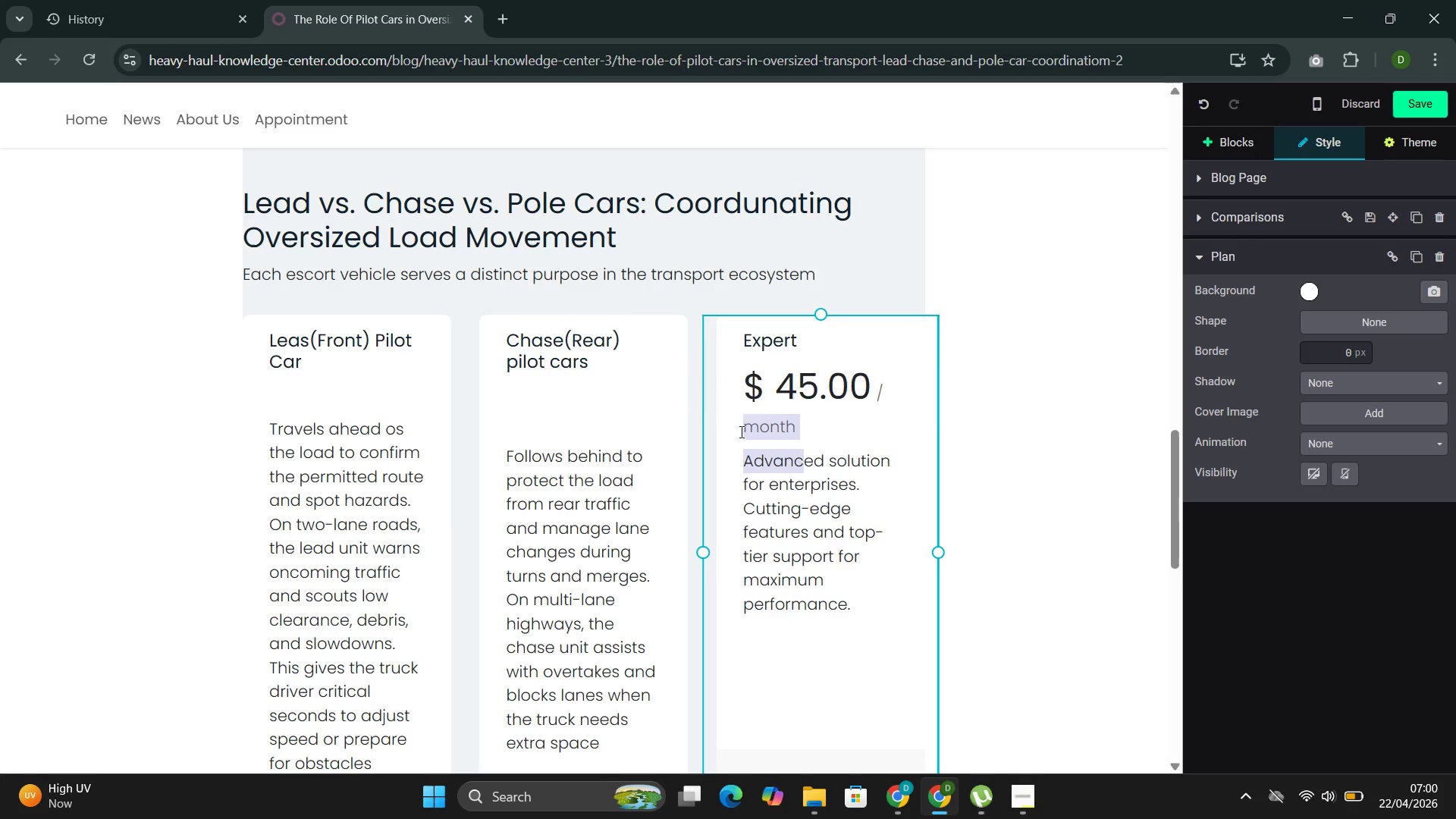 
left_click([740, 431])
 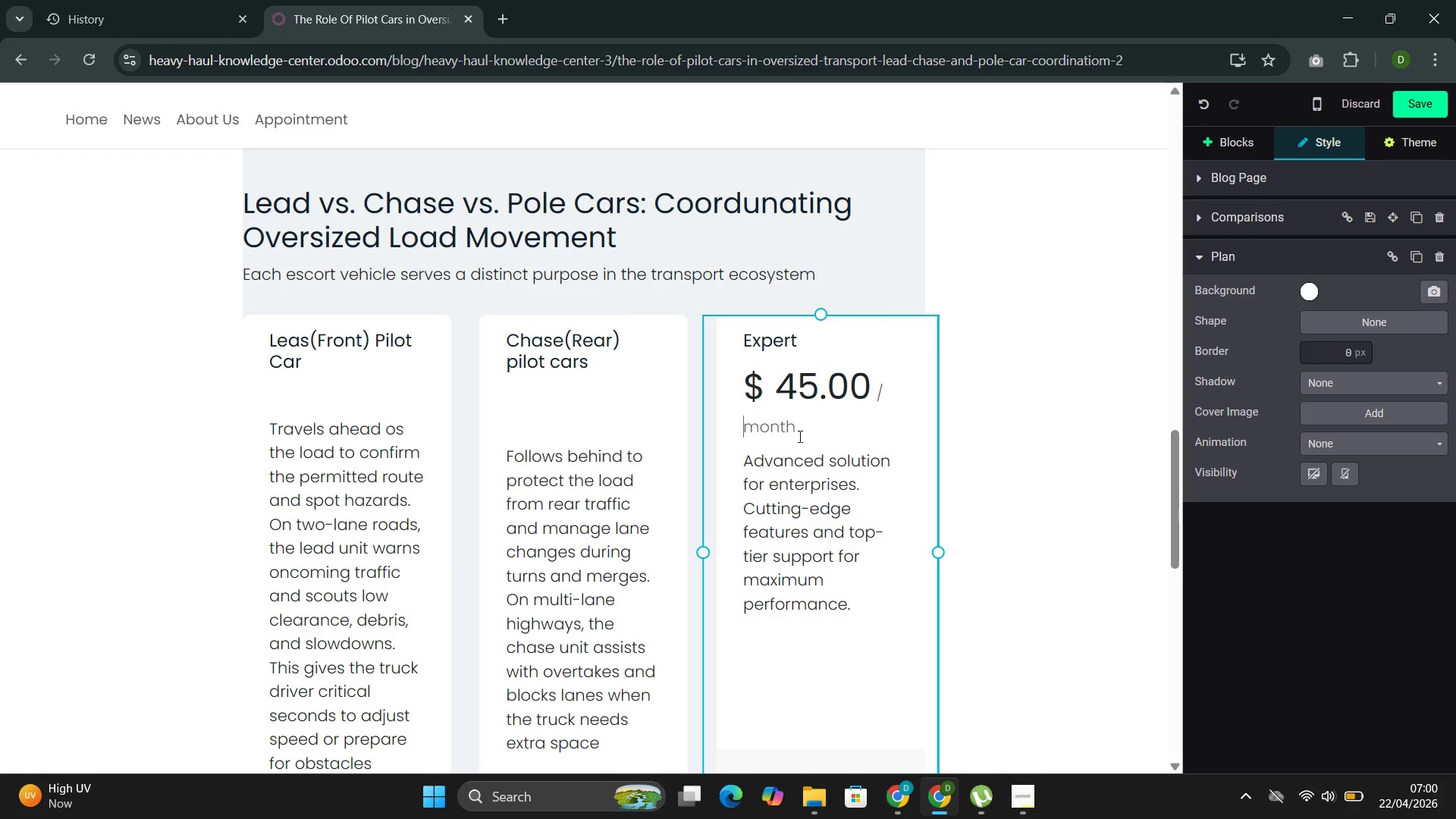 
left_click_drag(start_coordinate=[810, 429], to_coordinate=[736, 435])
 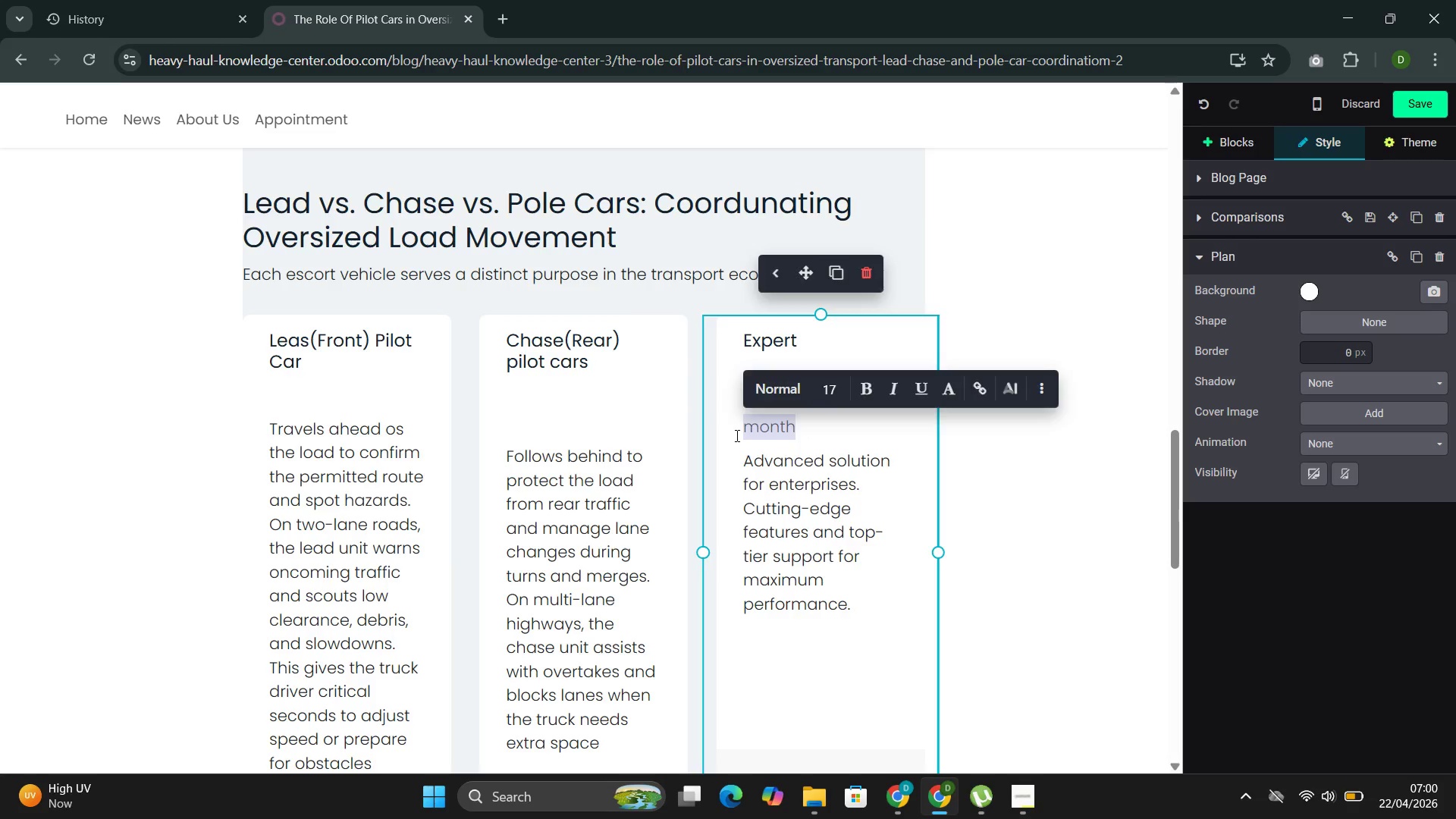 
key(Backspace)
 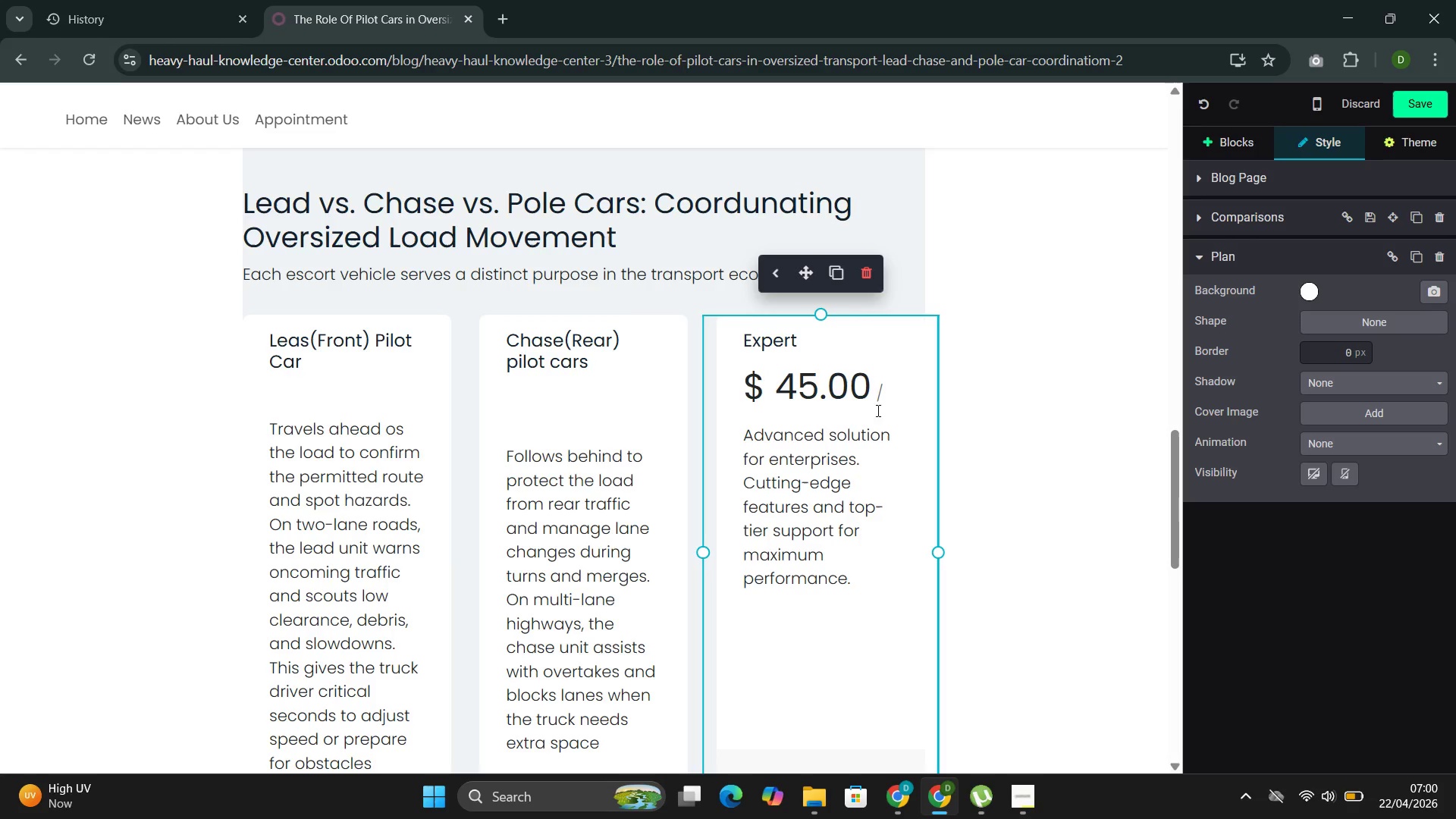 
left_click_drag(start_coordinate=[893, 392], to_coordinate=[723, 375])
 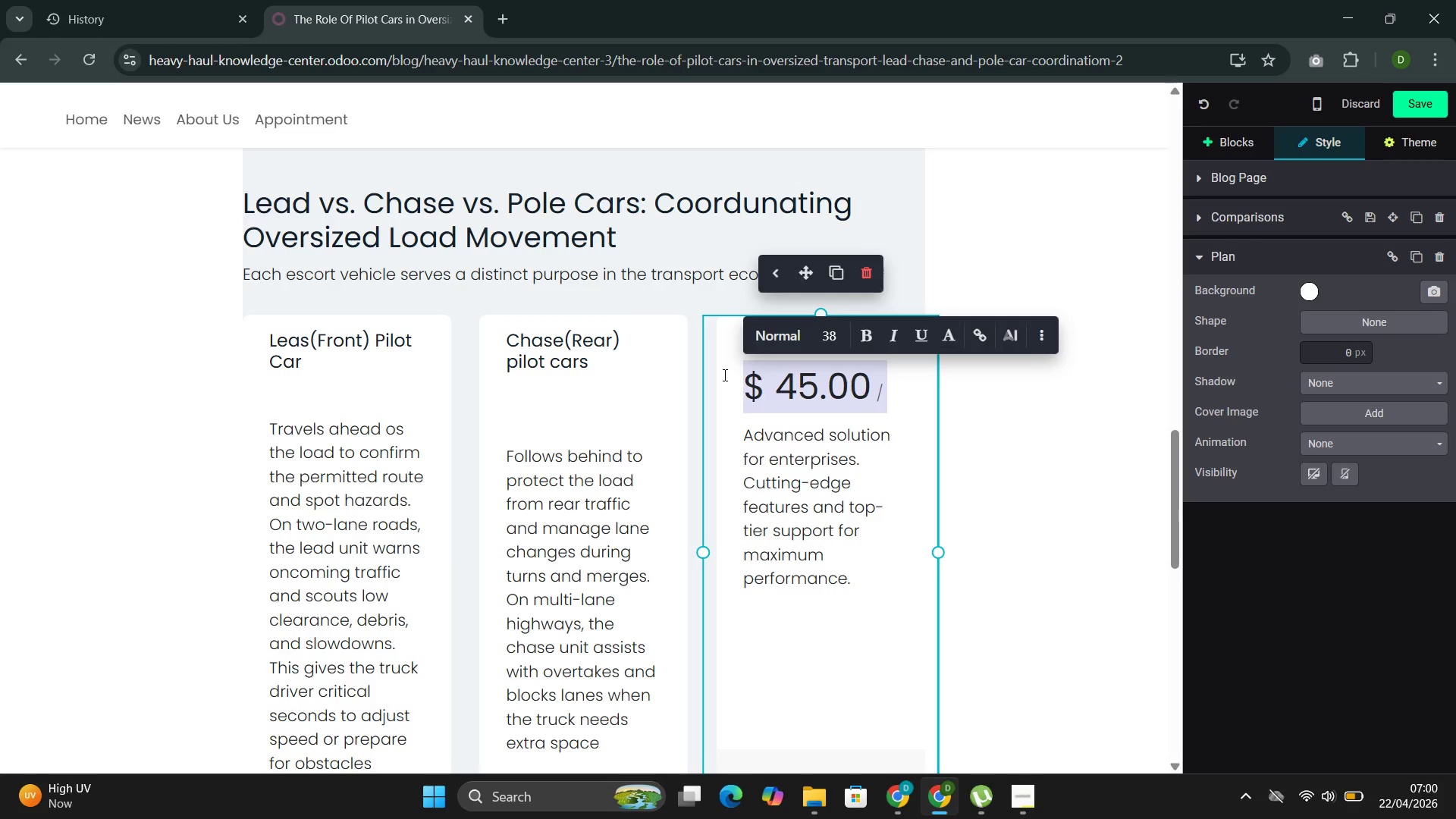 
key(Backspace)
 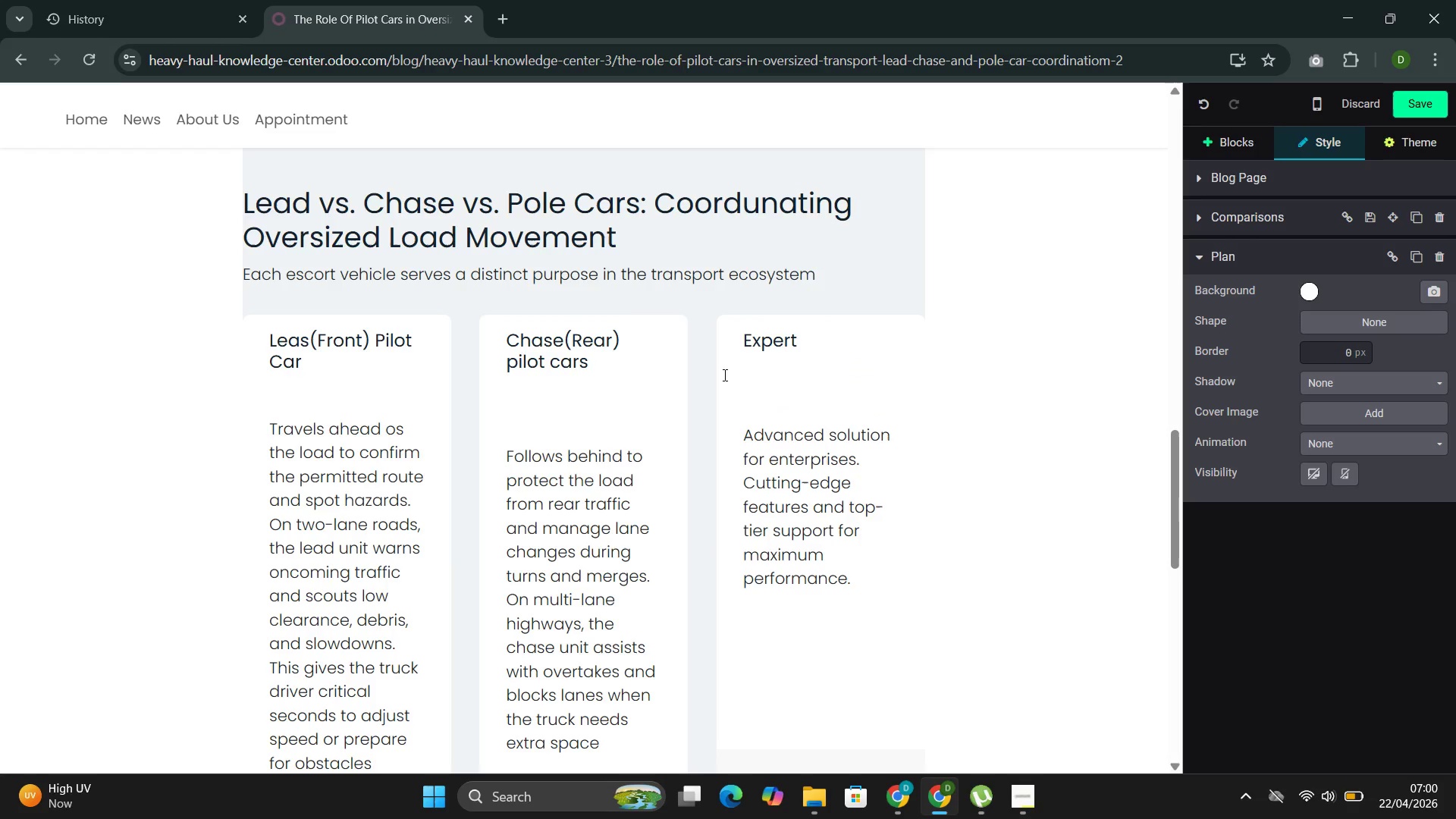 
key(Backspace)
 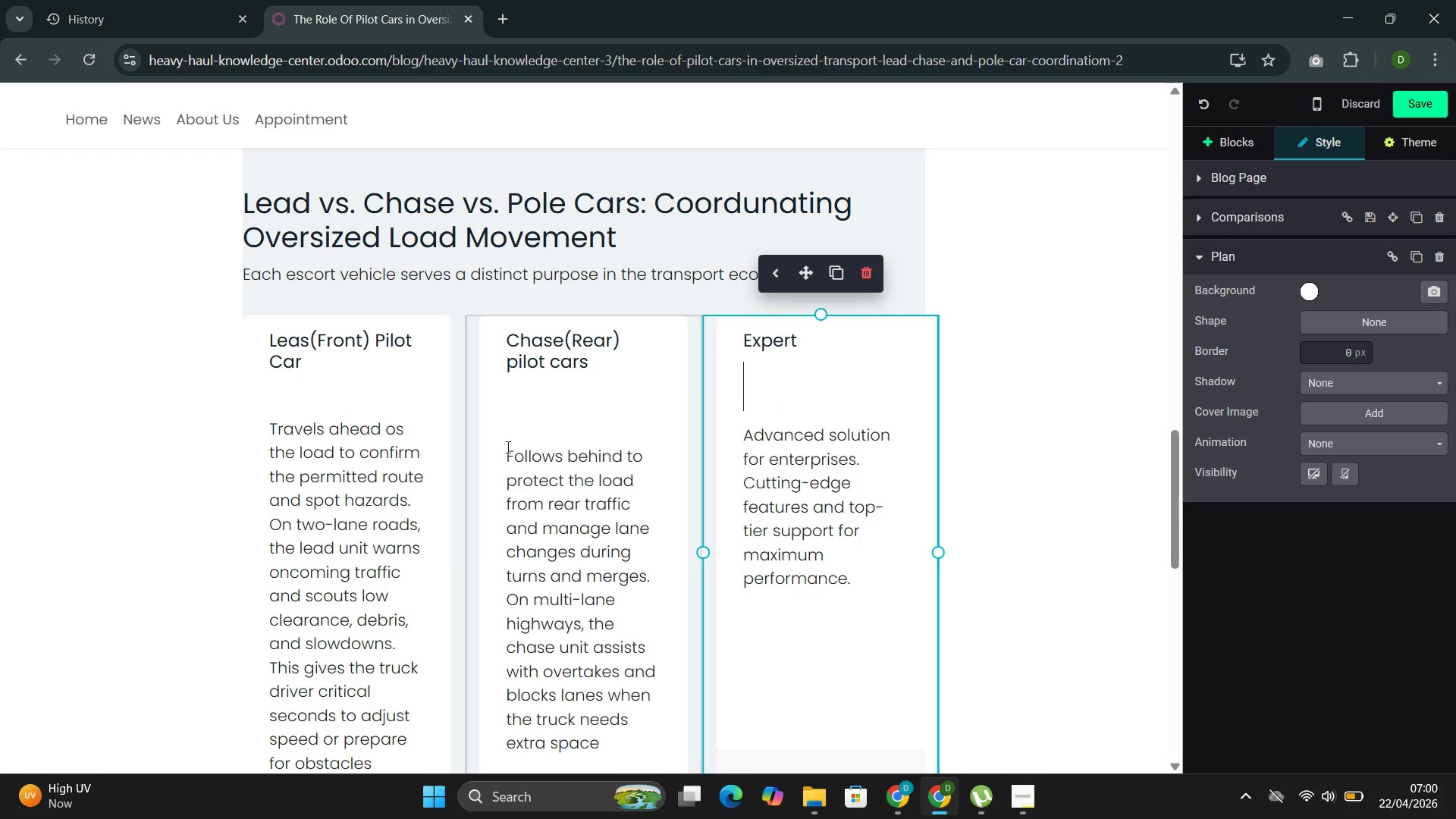 
left_click([504, 448])
 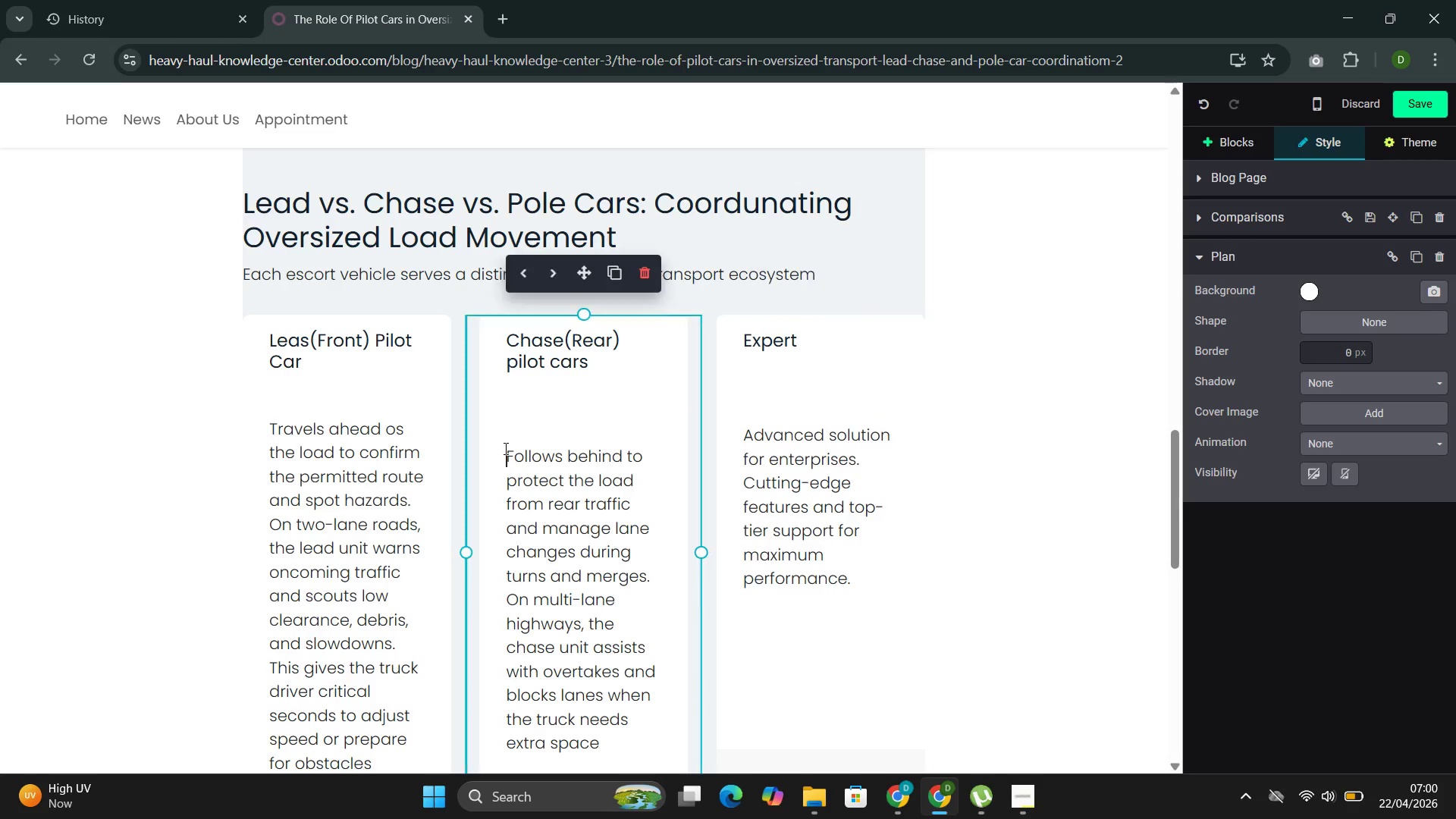 
key(Backspace)
 